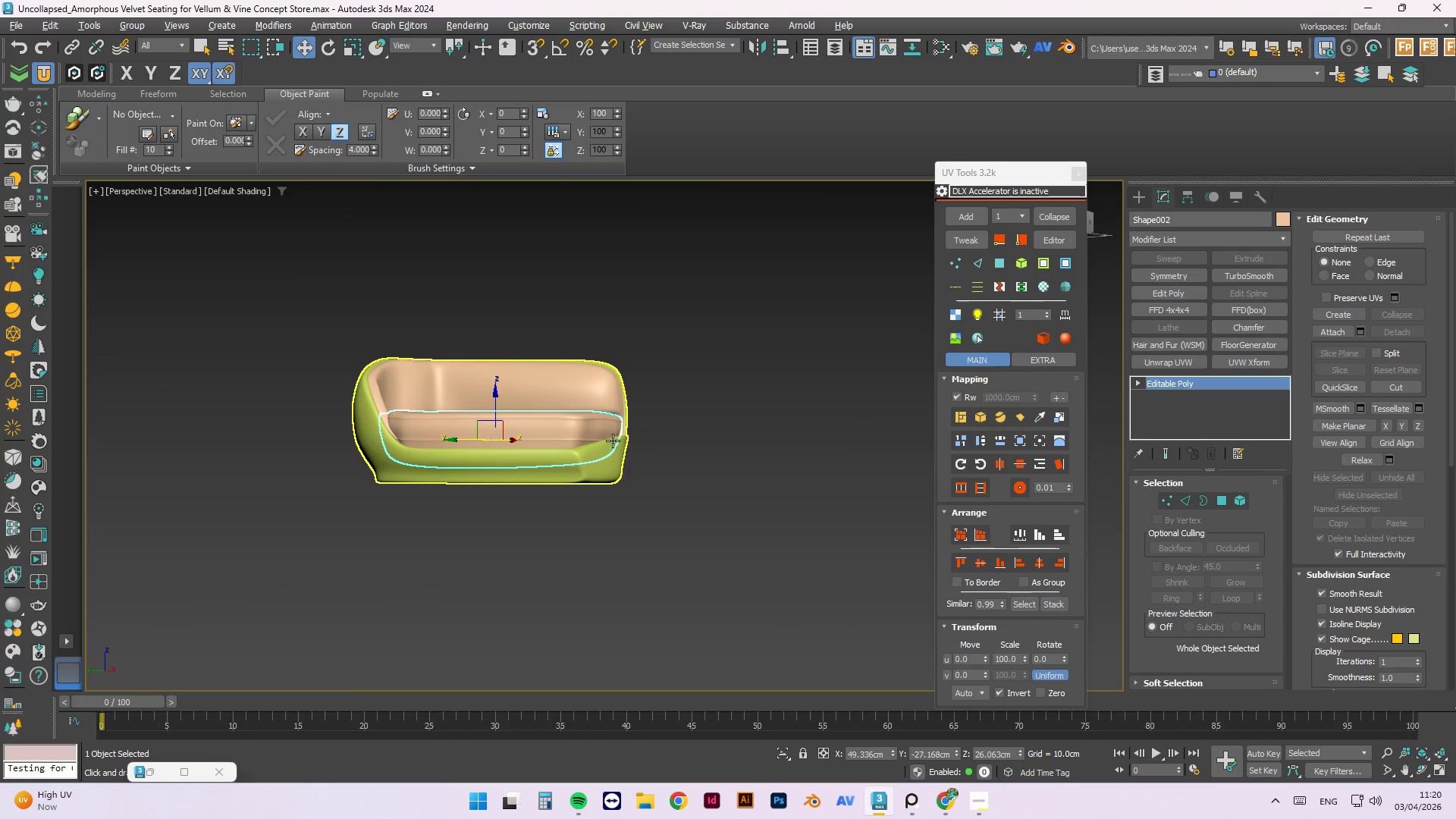 
hold_key(key=AltLeft, duration=1.5)
 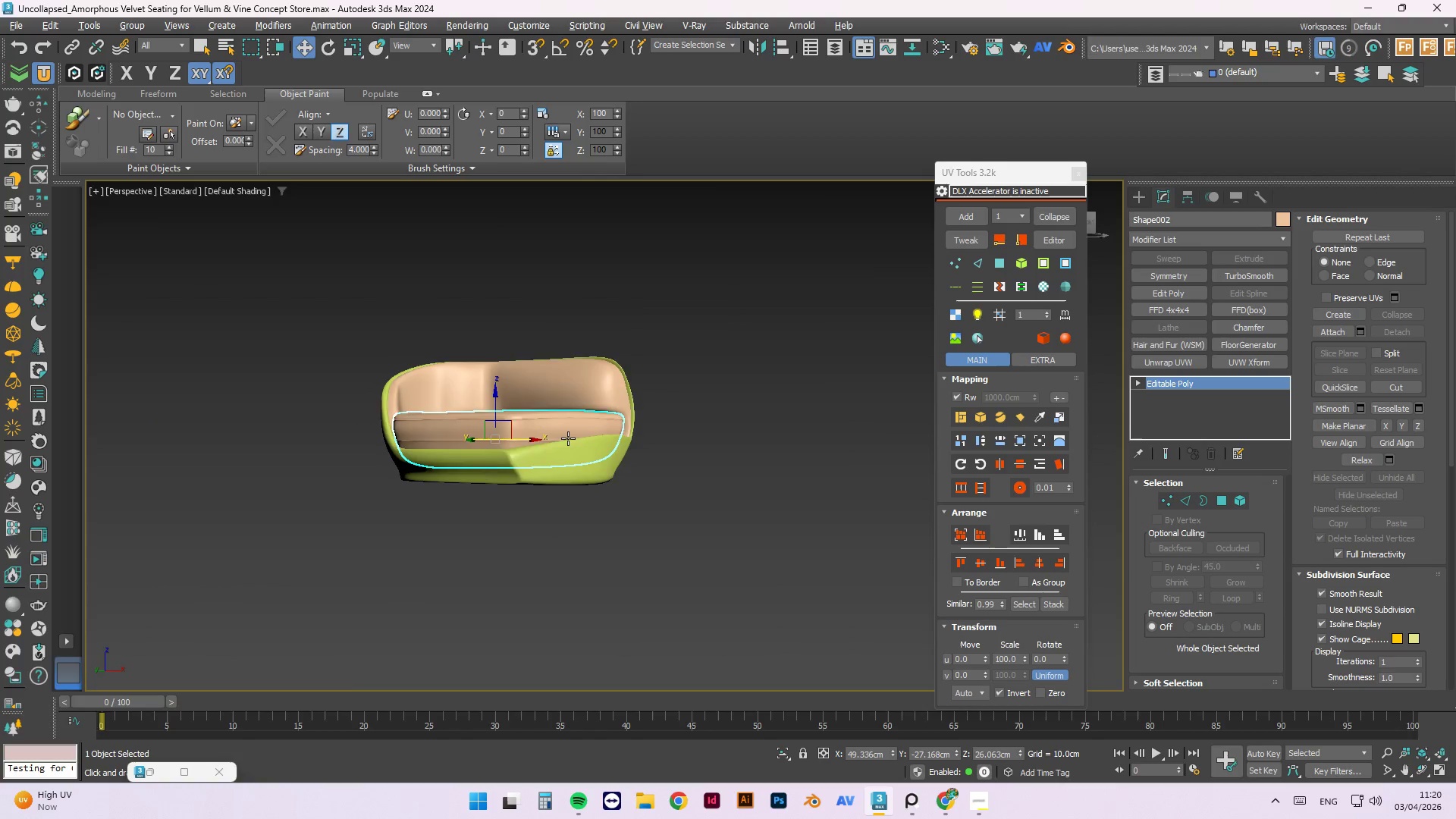 
hold_key(key=AltLeft, duration=1.51)
 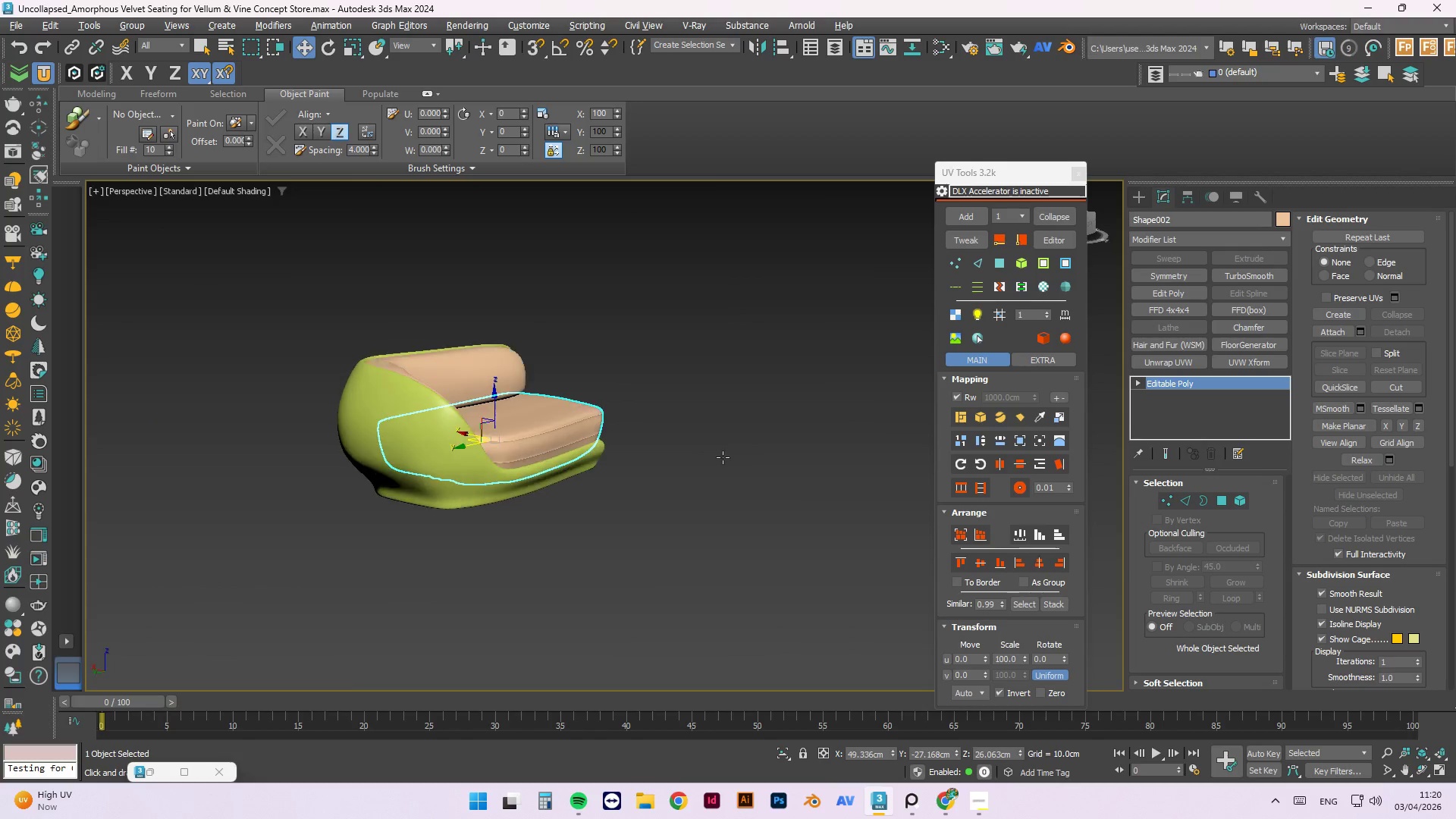 
hold_key(key=AltLeft, duration=1.22)
 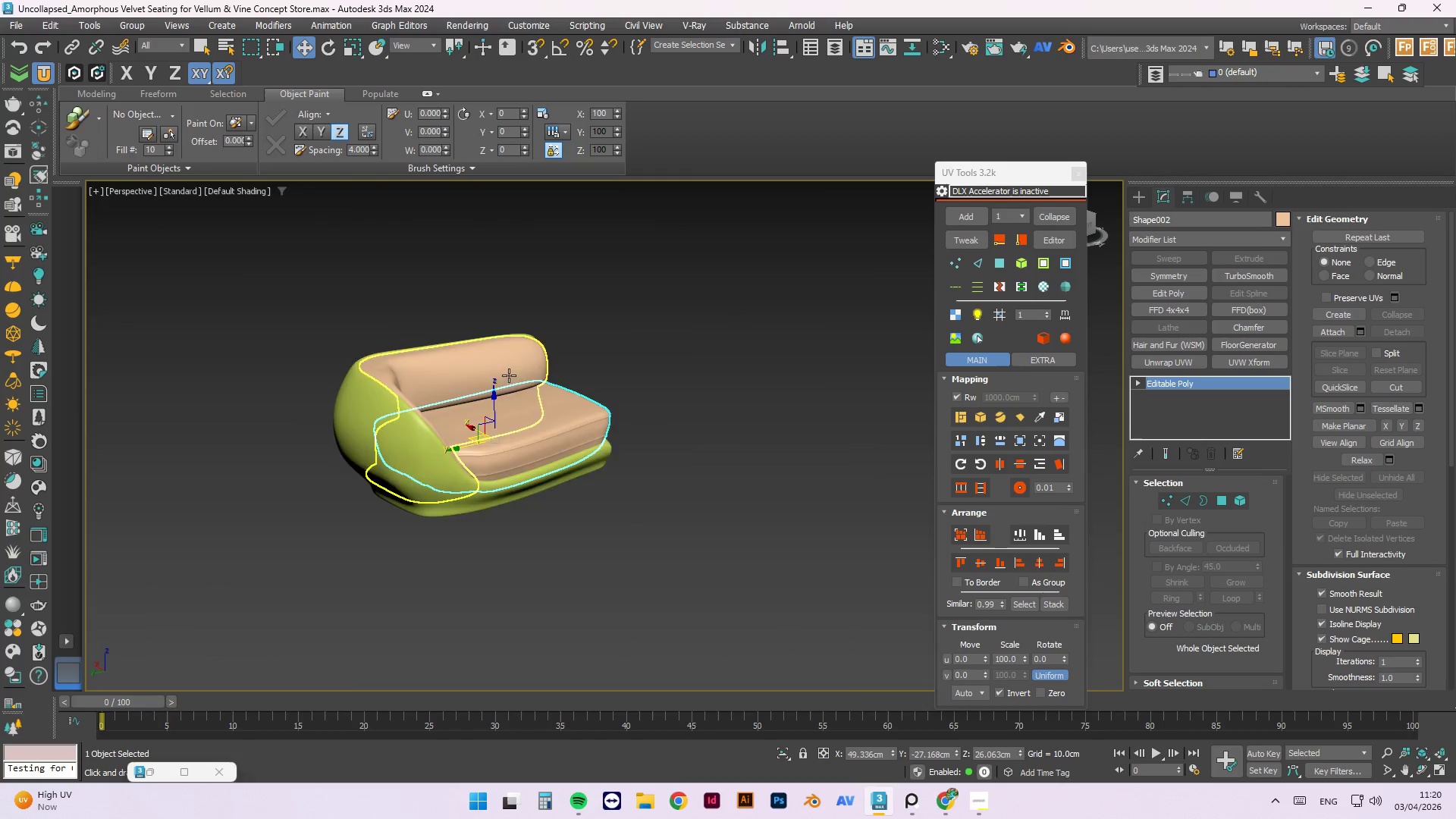 
left_click([809, 376])
 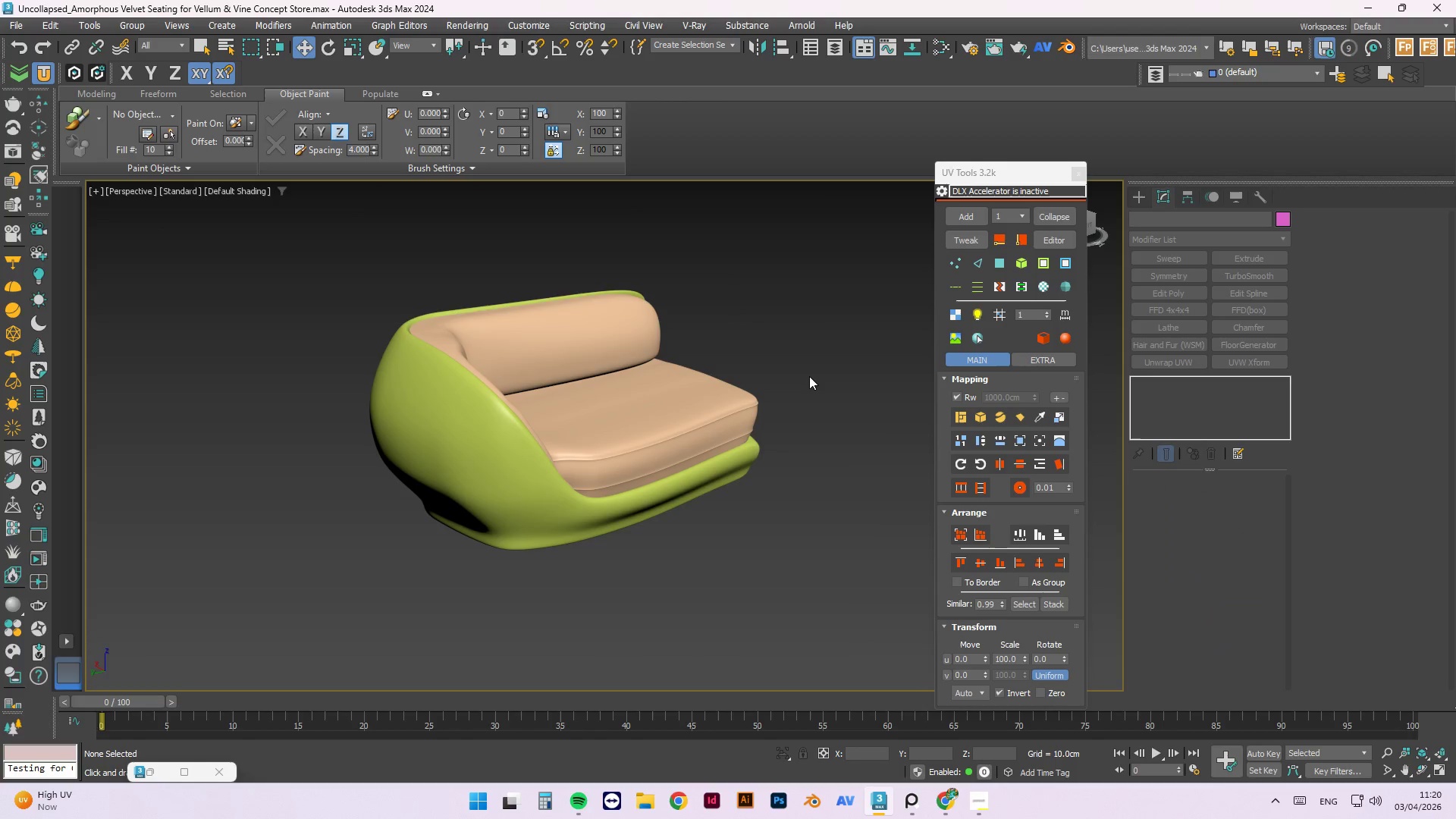 
scroll: coordinate [651, 338], scroll_direction: up, amount: 1.0
 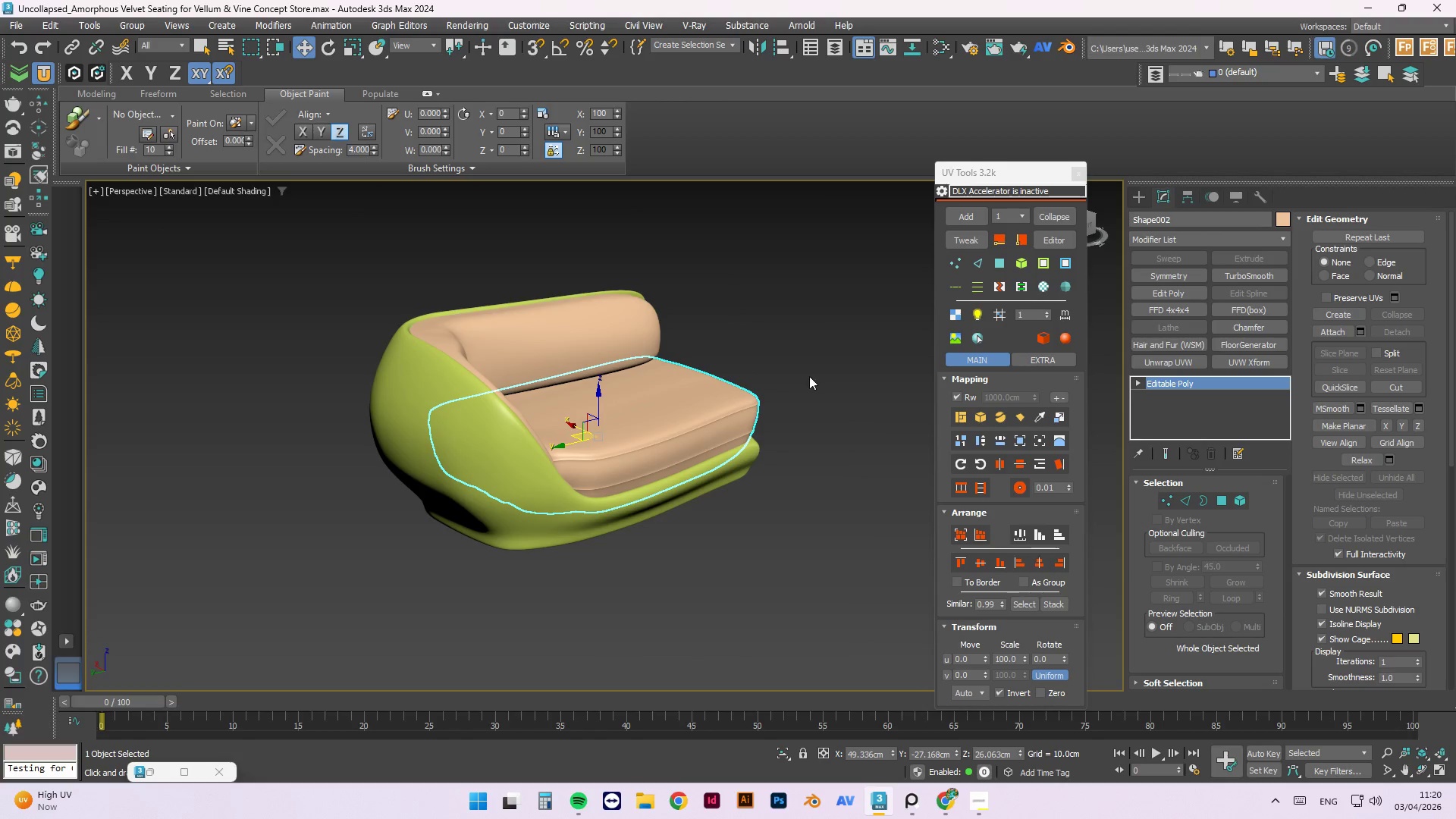 
hold_key(key=ControlLeft, duration=1.5)
 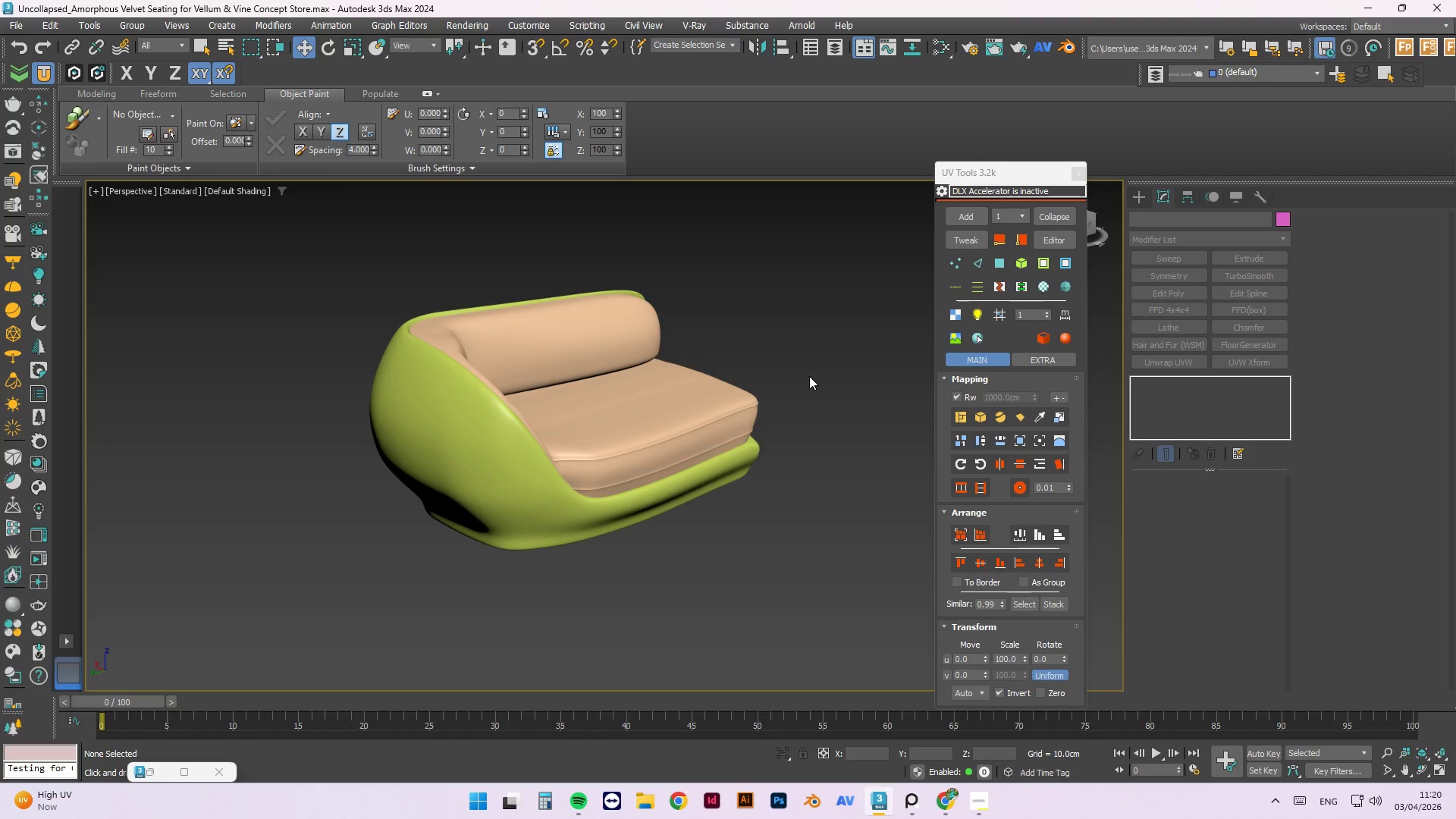 
hold_key(key=ControlLeft, duration=1.51)
 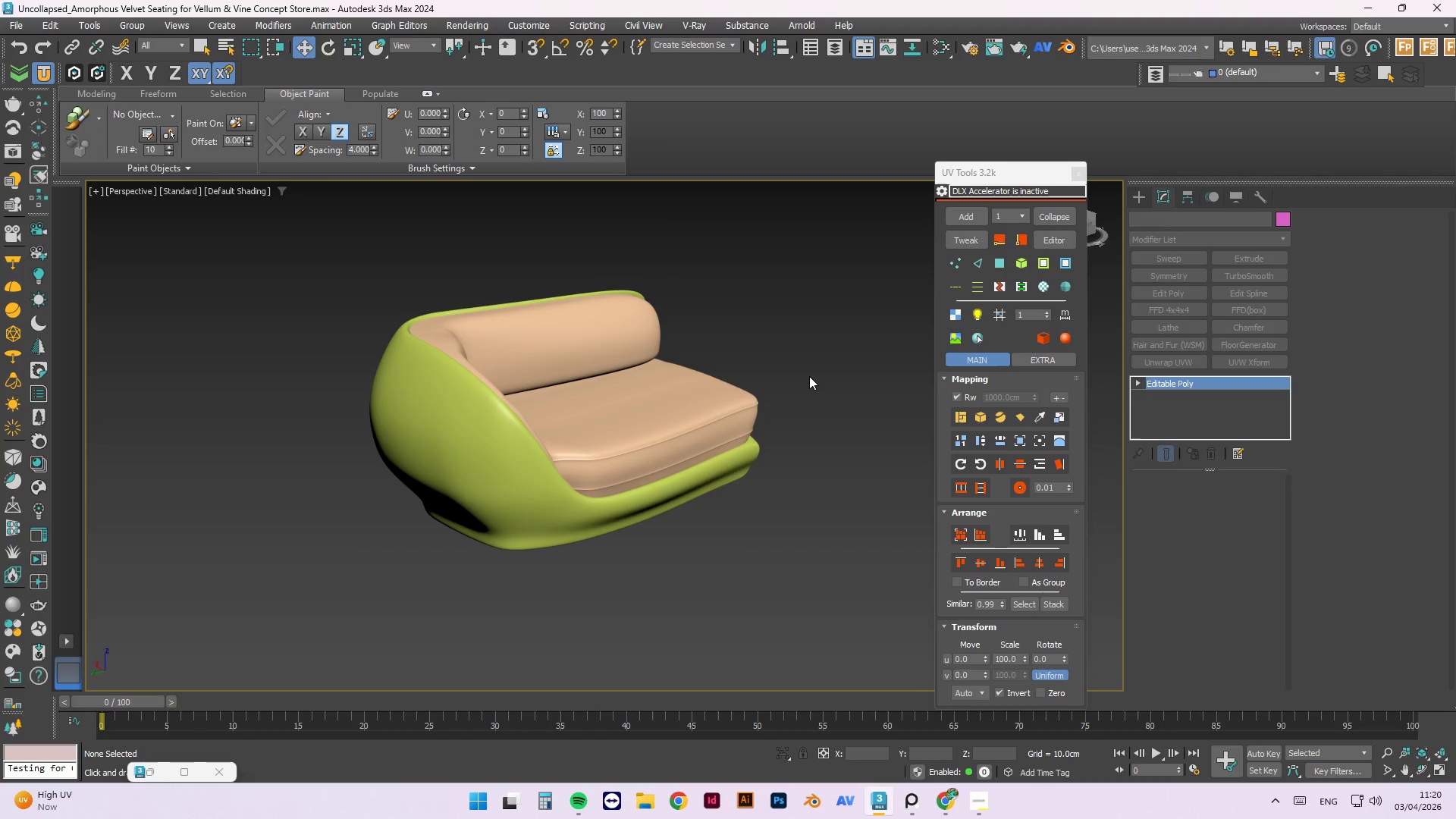 
key(Control+Z)
 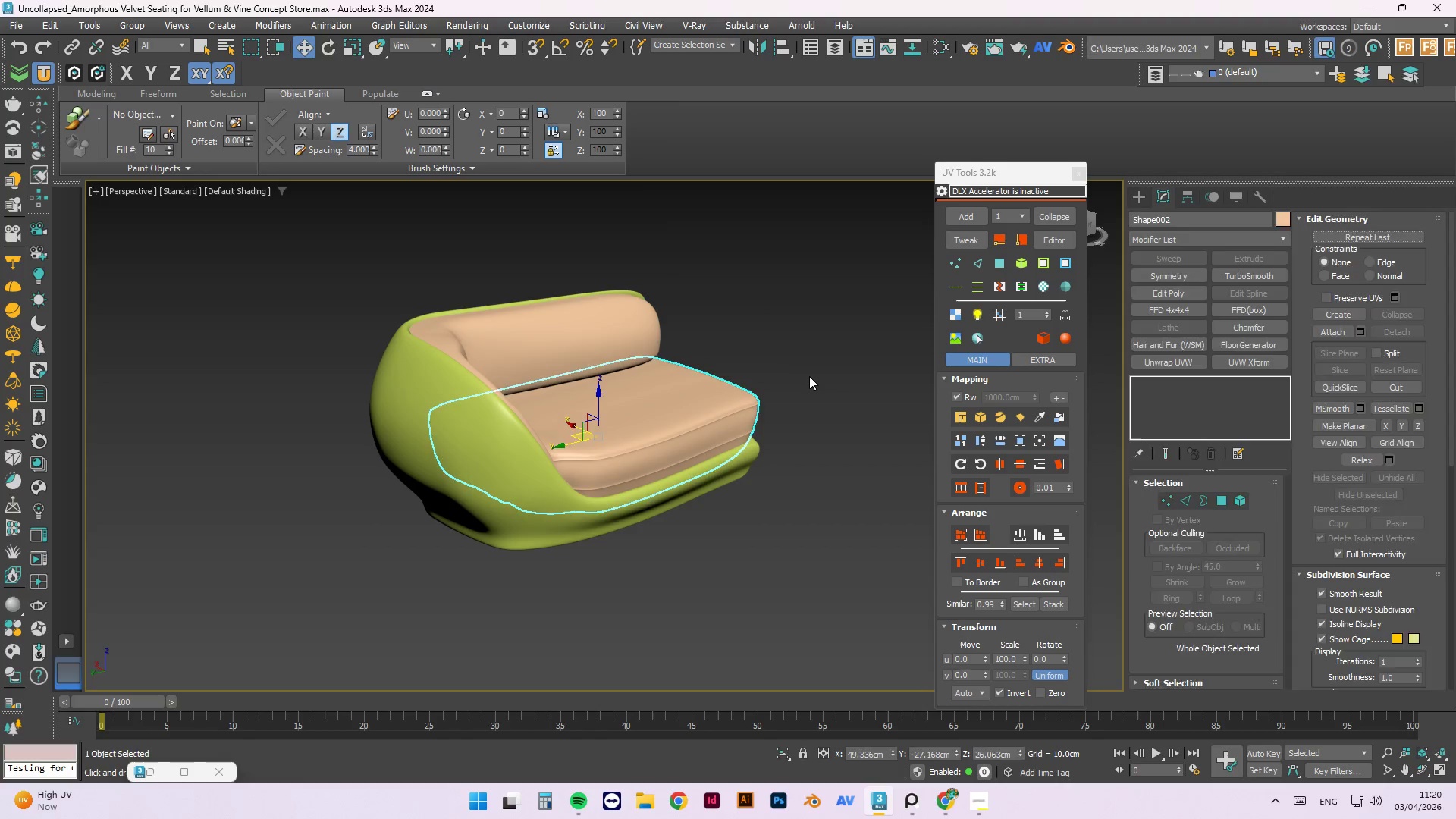 
hold_key(key=Z, duration=1.5)
 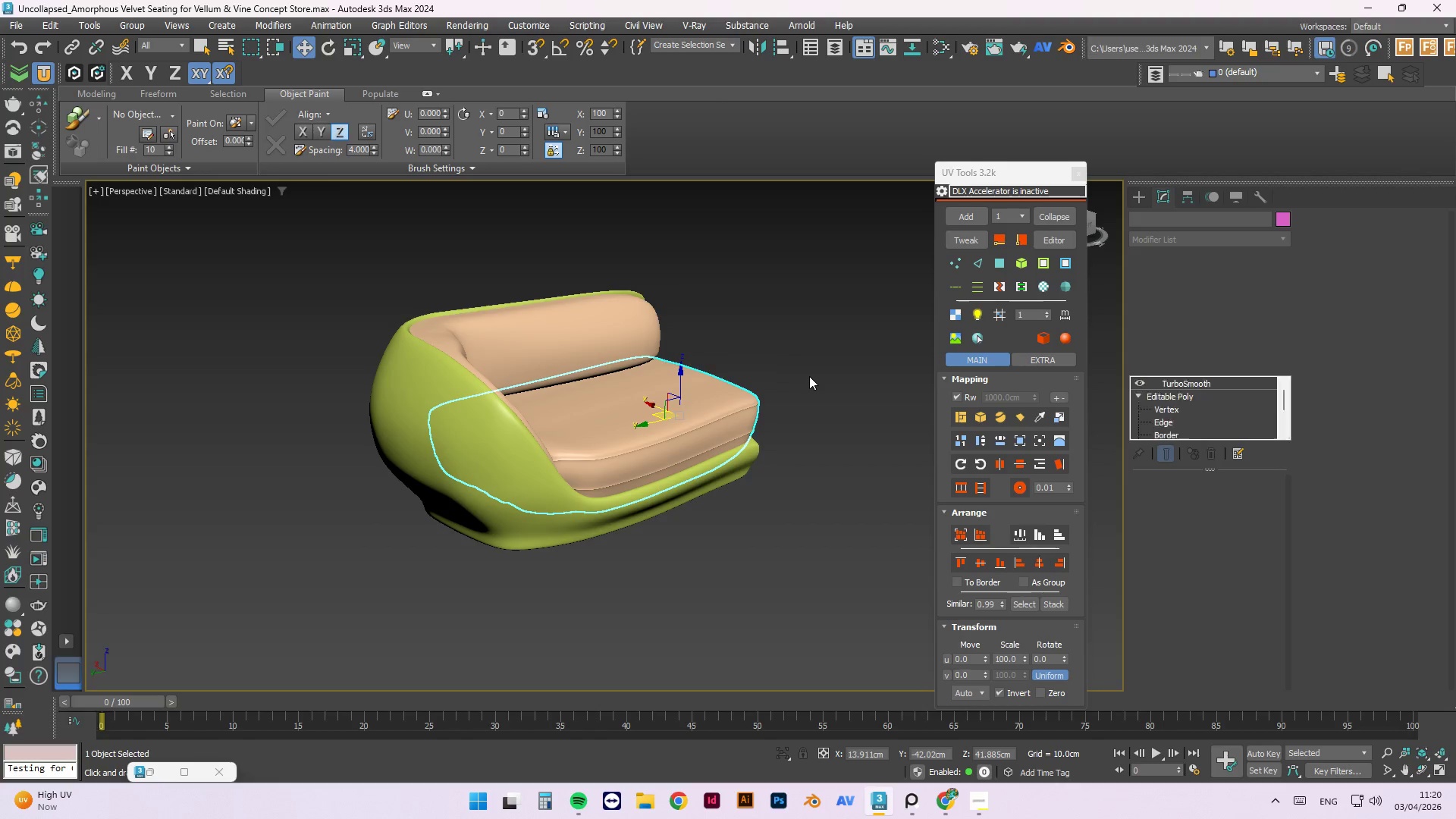 
hold_key(key=Z, duration=1.52)
 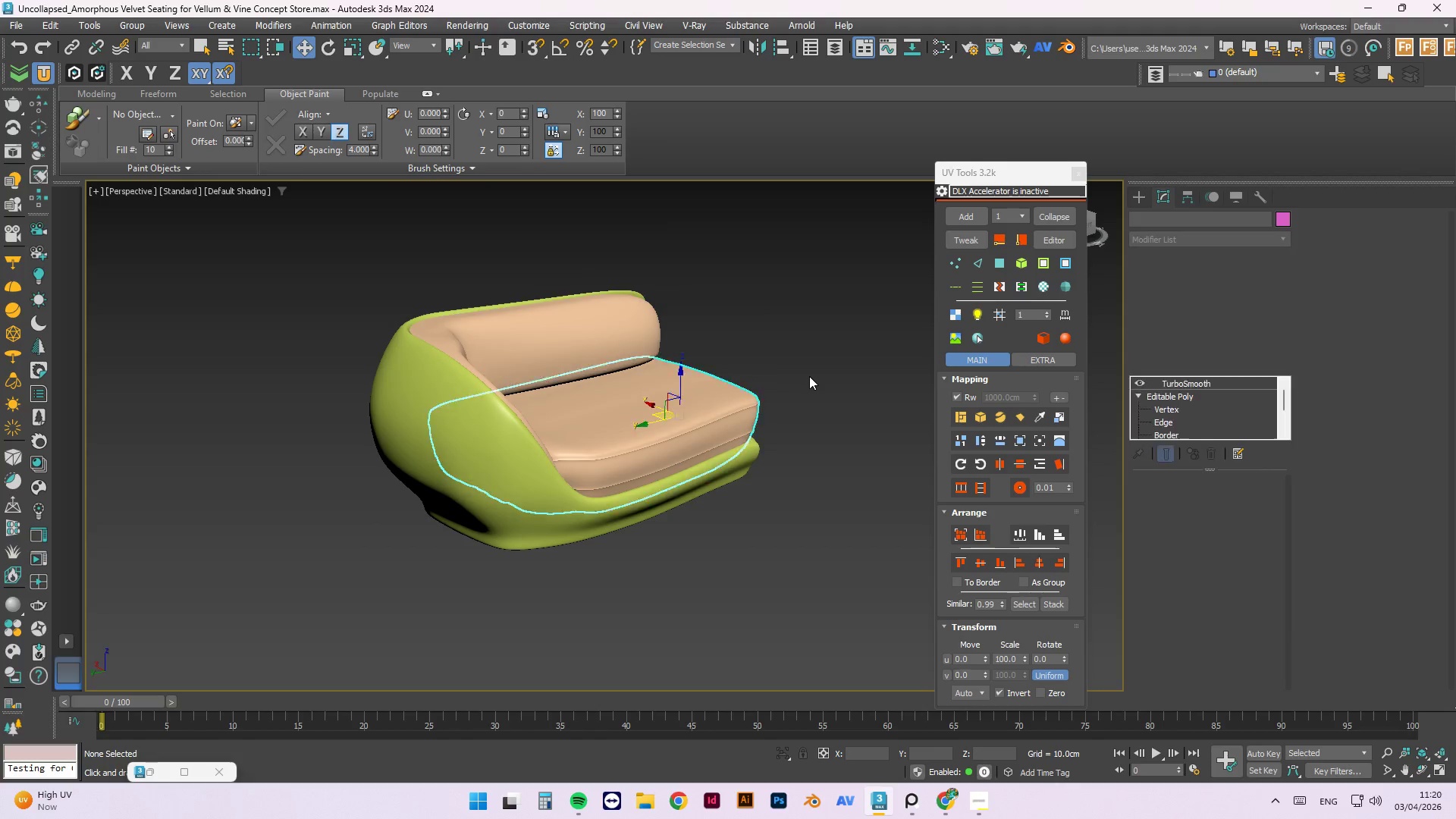 
hold_key(key=Z, duration=0.61)
 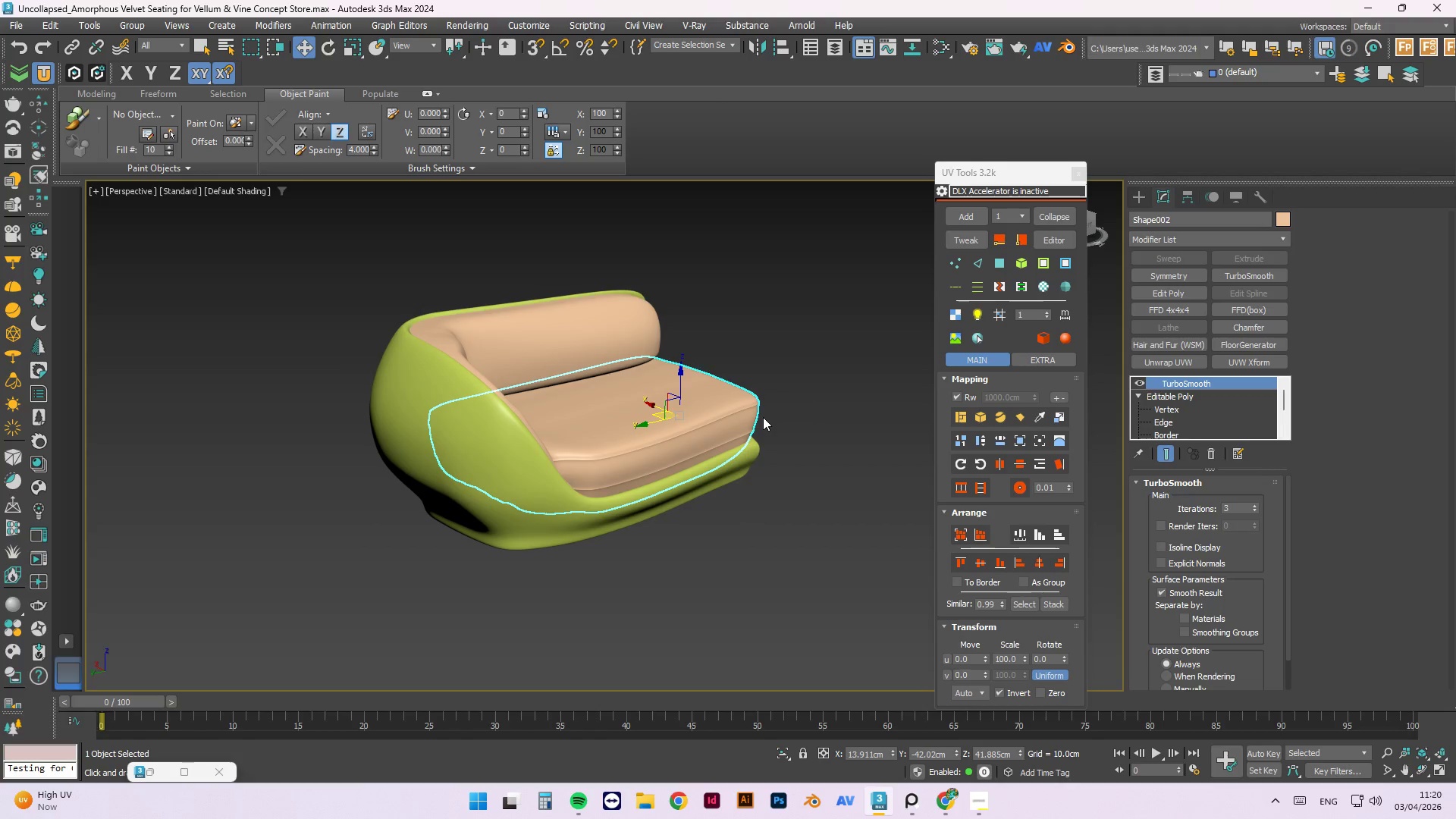 
scroll: coordinate [689, 435], scroll_direction: up, amount: 3.0
 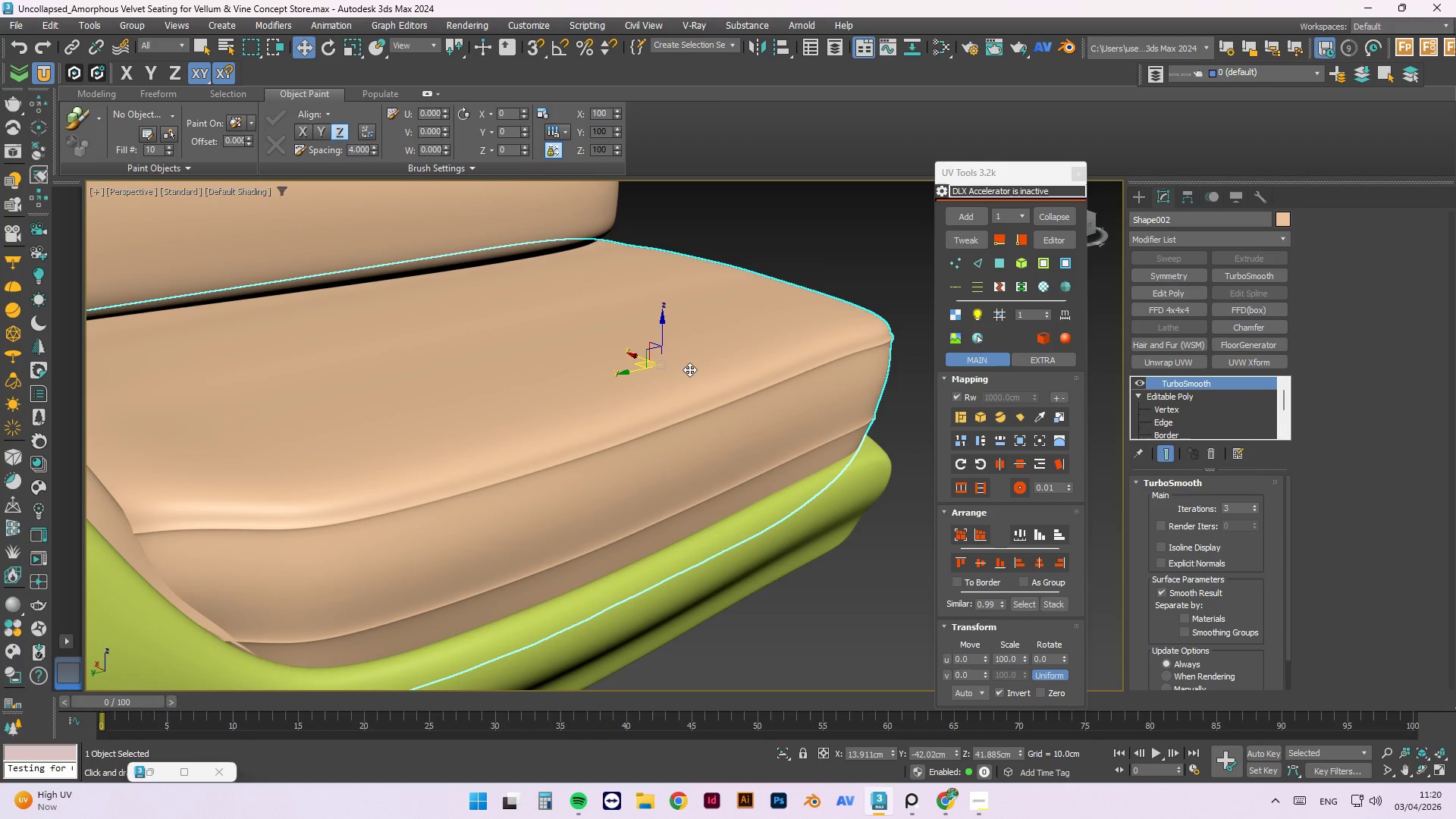 
scroll: coordinate [689, 369], scroll_direction: down, amount: 2.0
 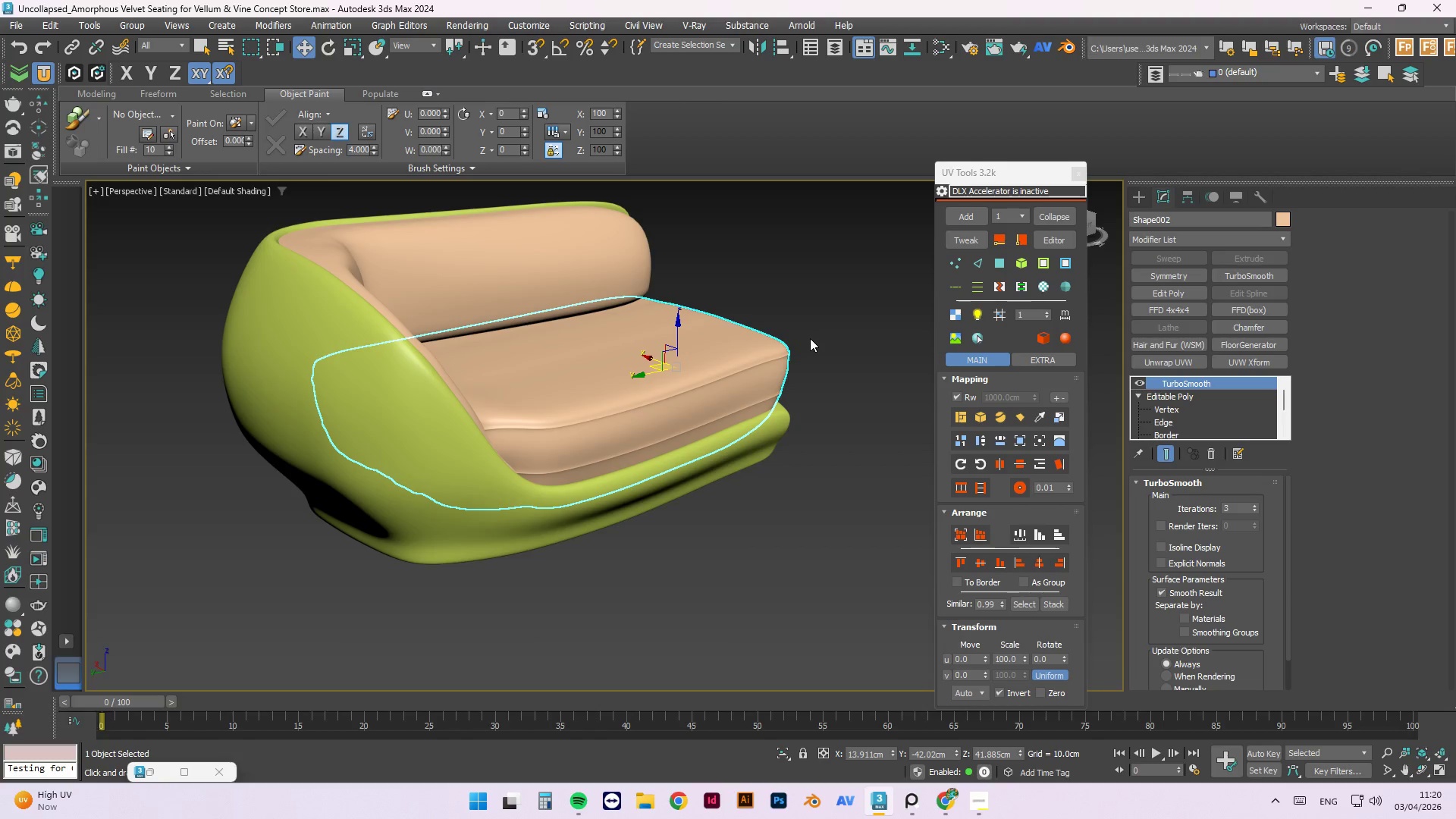 
wait(7.99)
 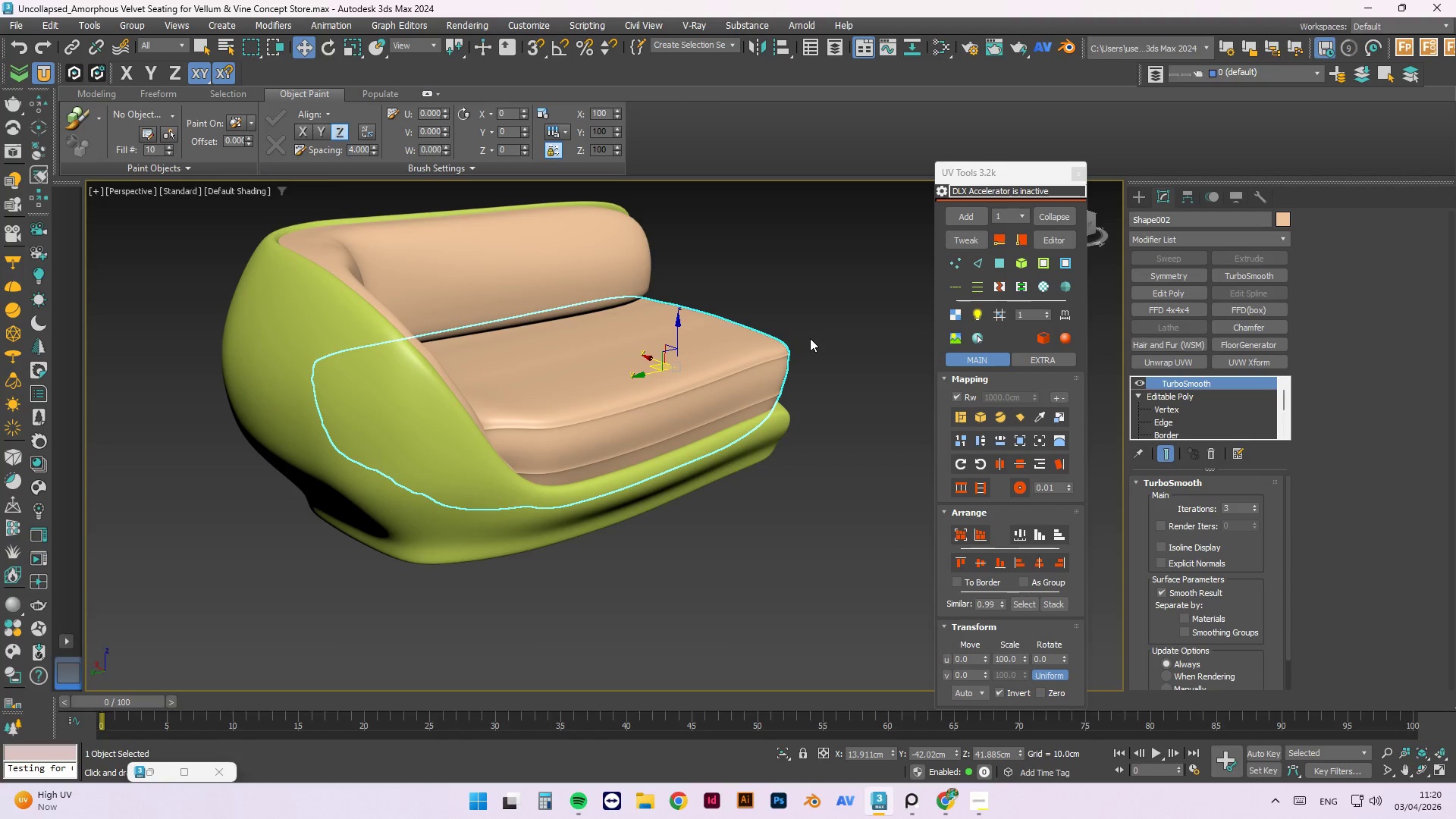 
scroll: coordinate [775, 356], scroll_direction: up, amount: 4.0
 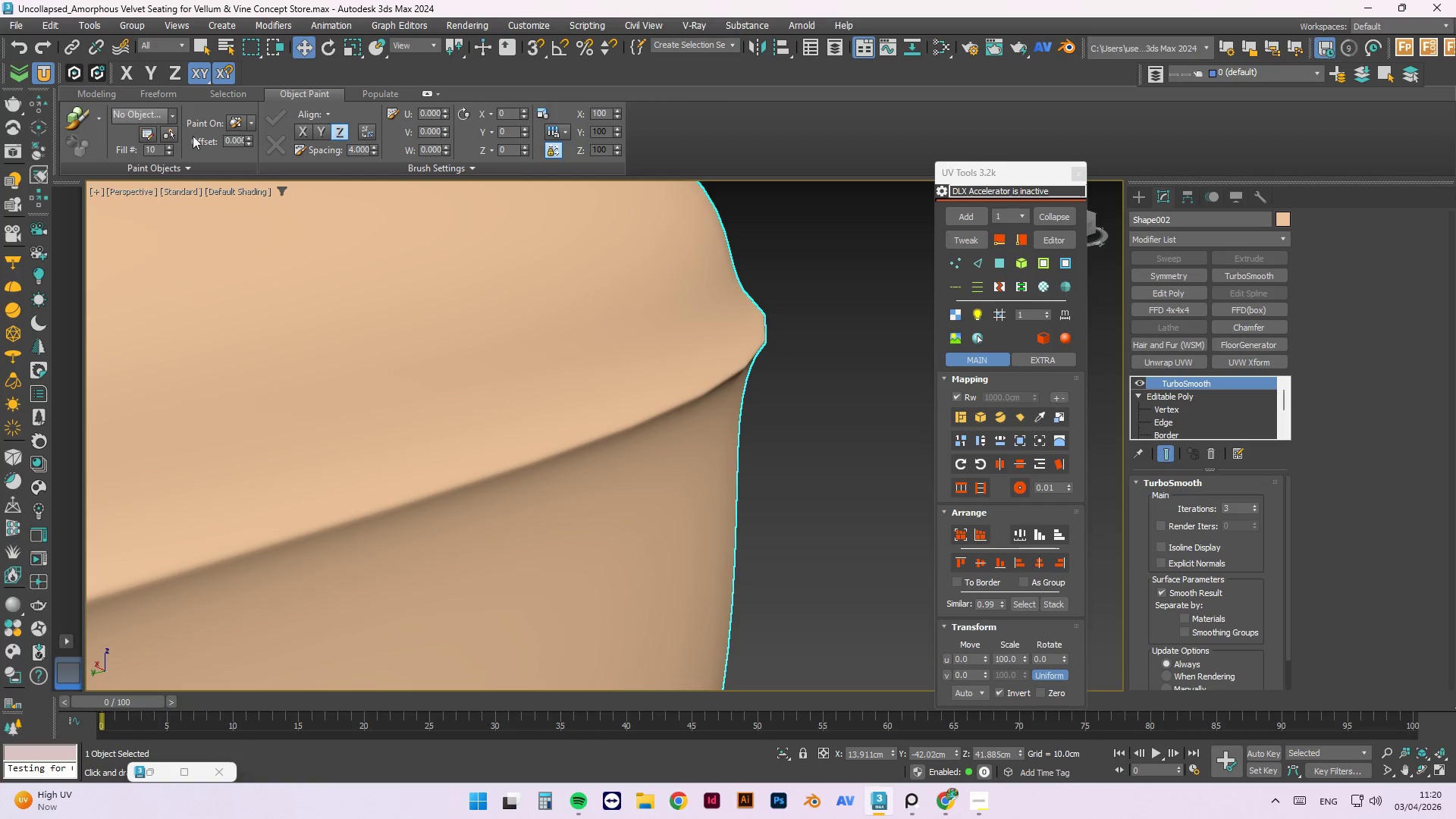 
scroll: coordinate [854, 403], scroll_direction: down, amount: 5.0
 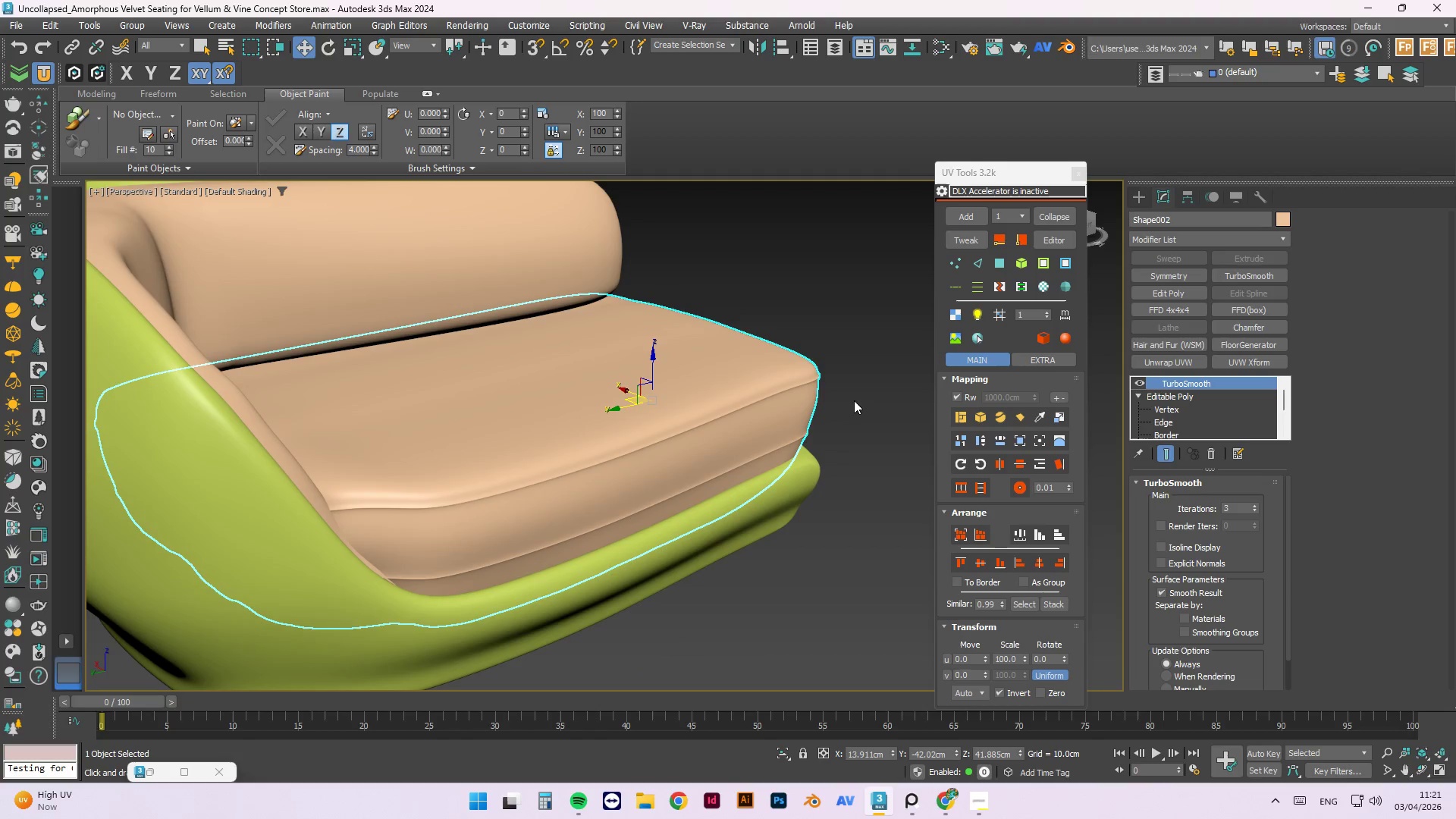 
key(Control+Z)
 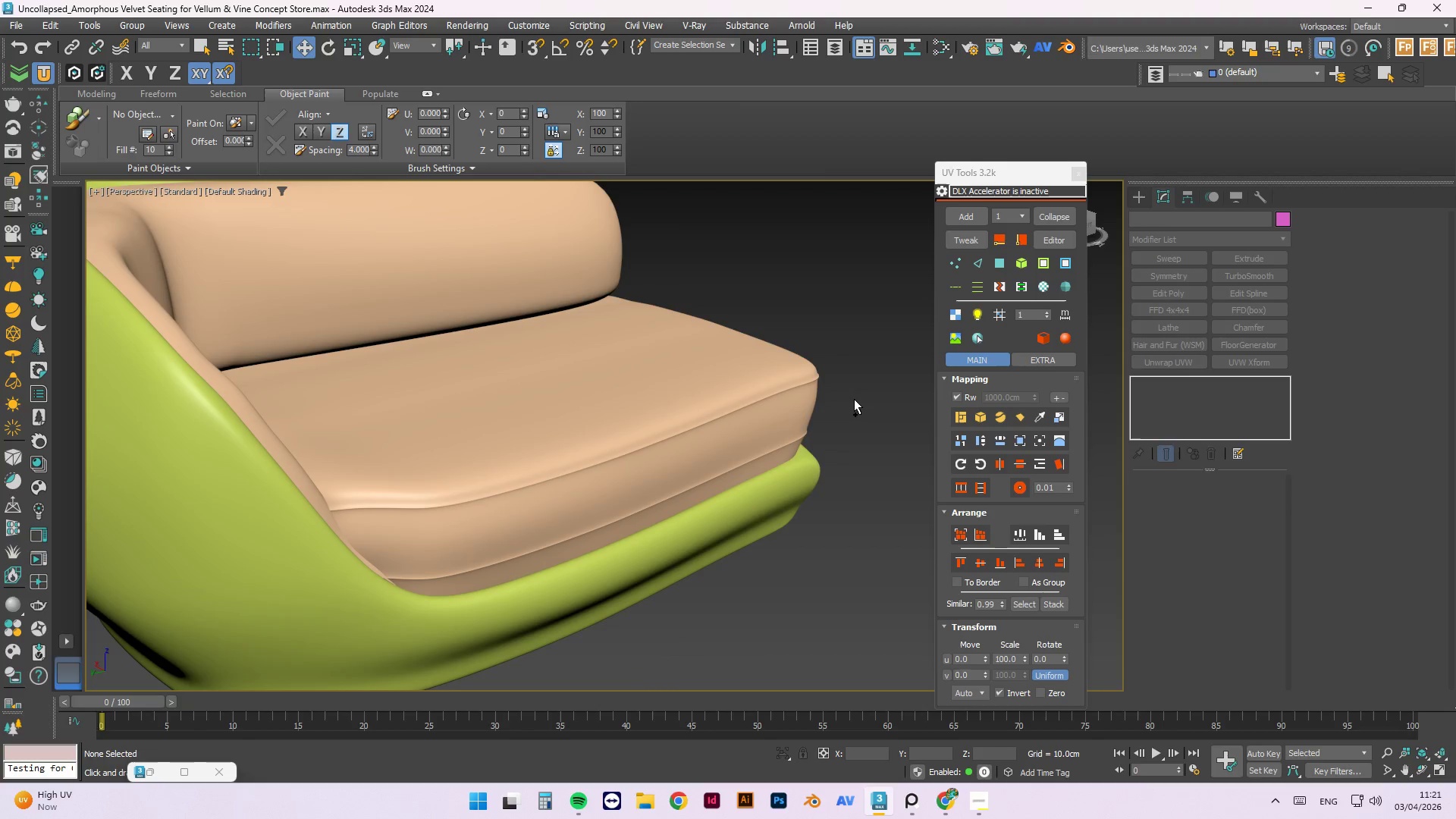 
key(Control+Z)
 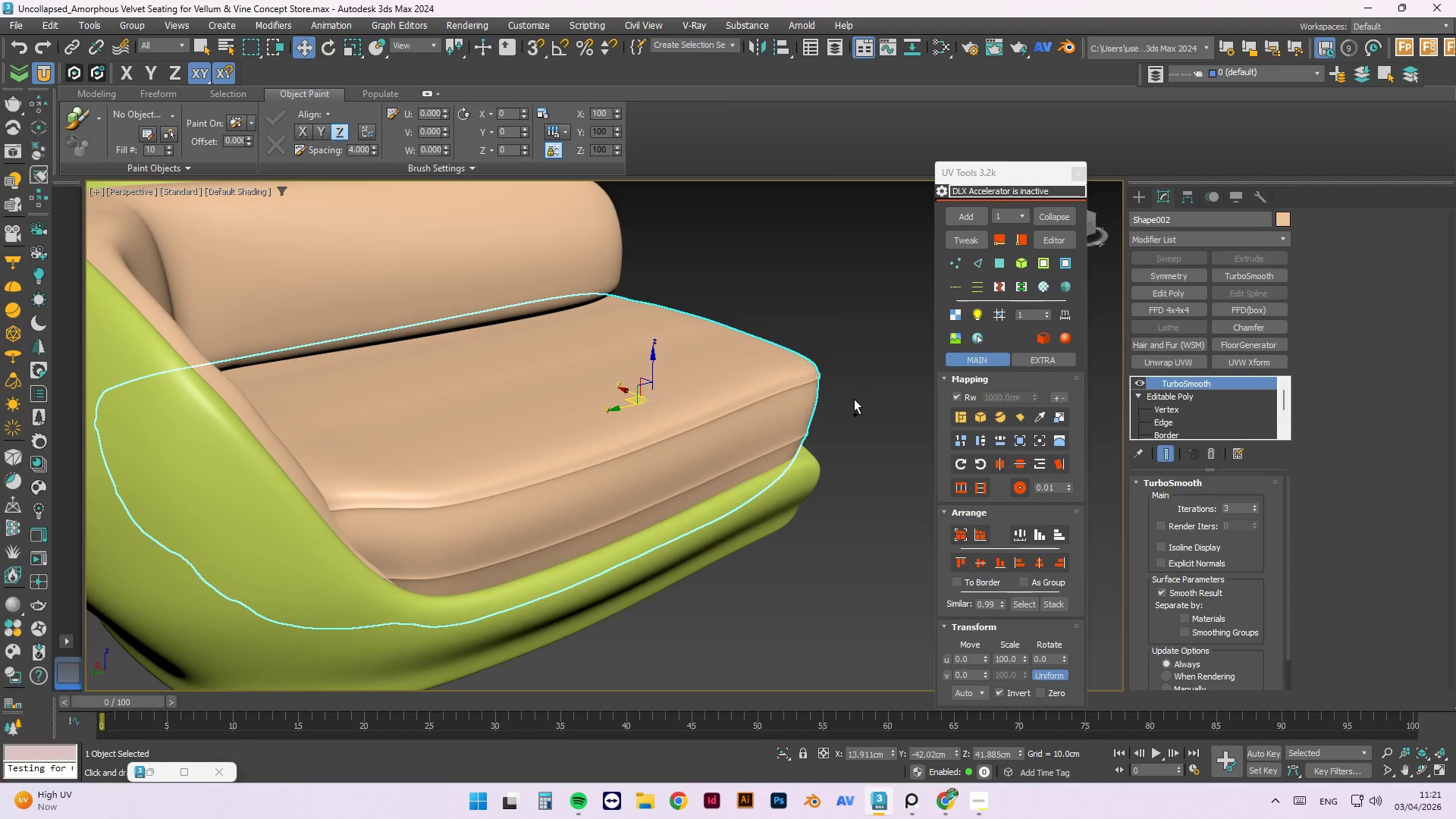 
key(Control+Z)
 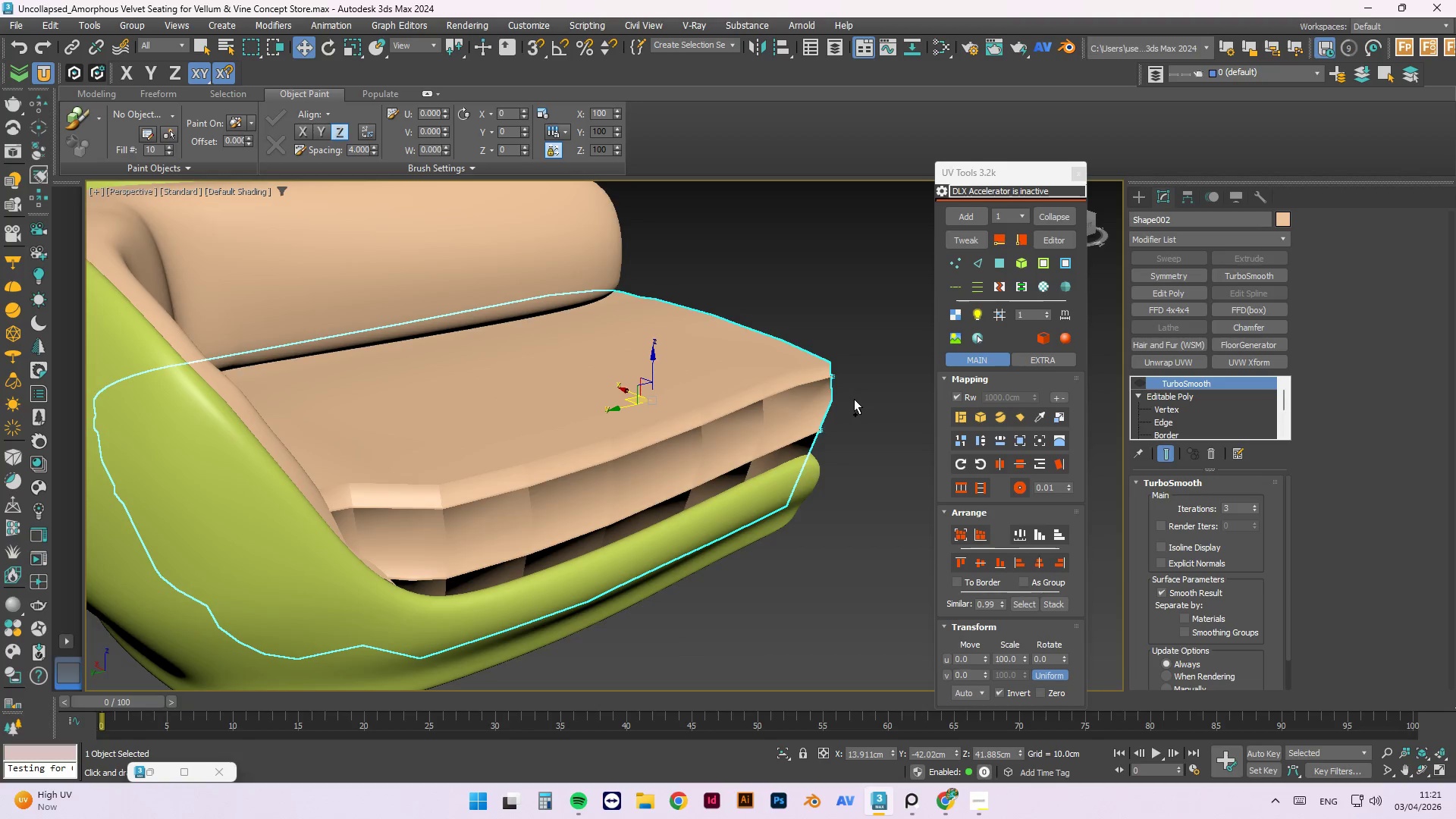 
key(Control+Z)
 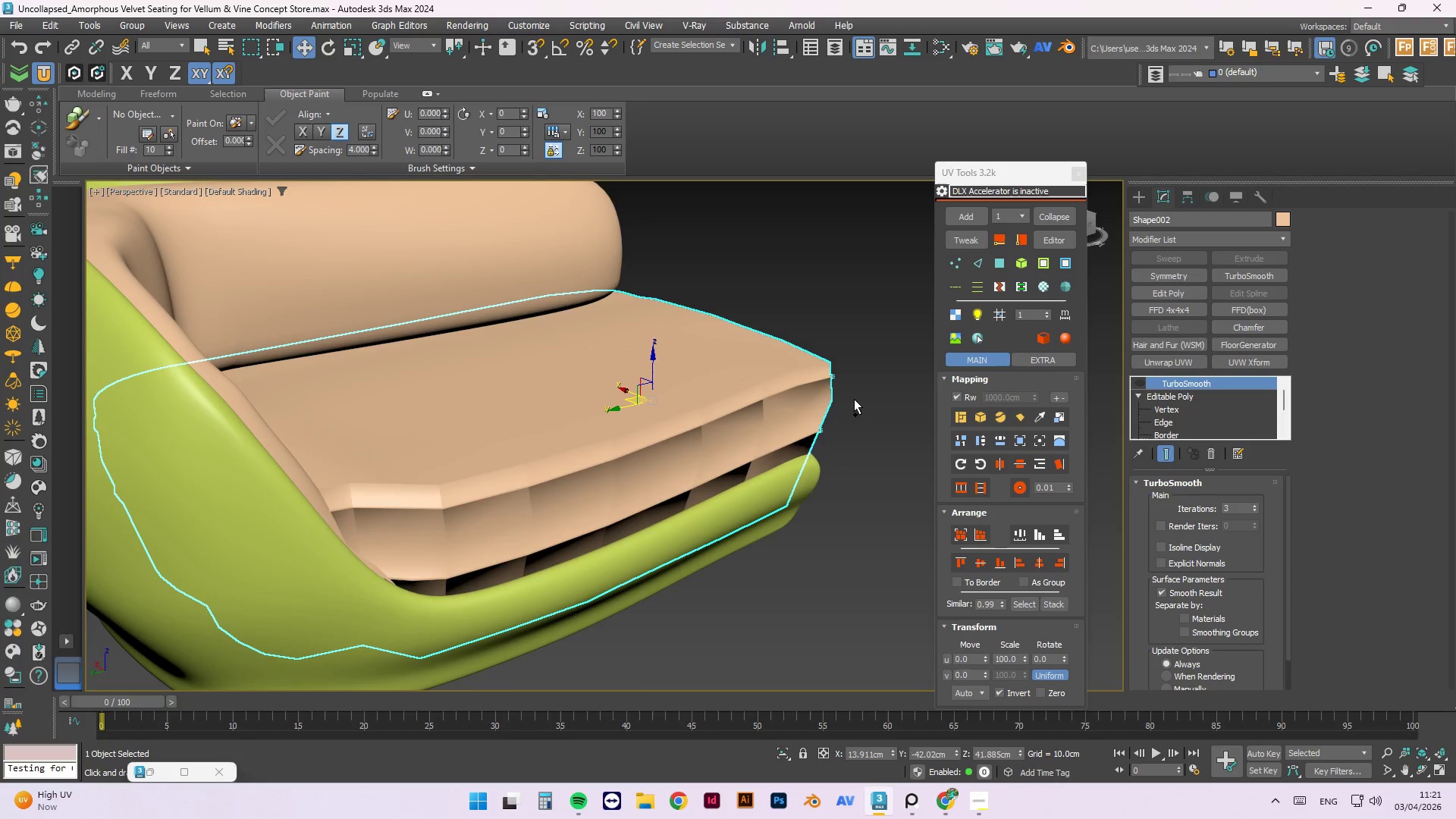 
key(Control+Z)
 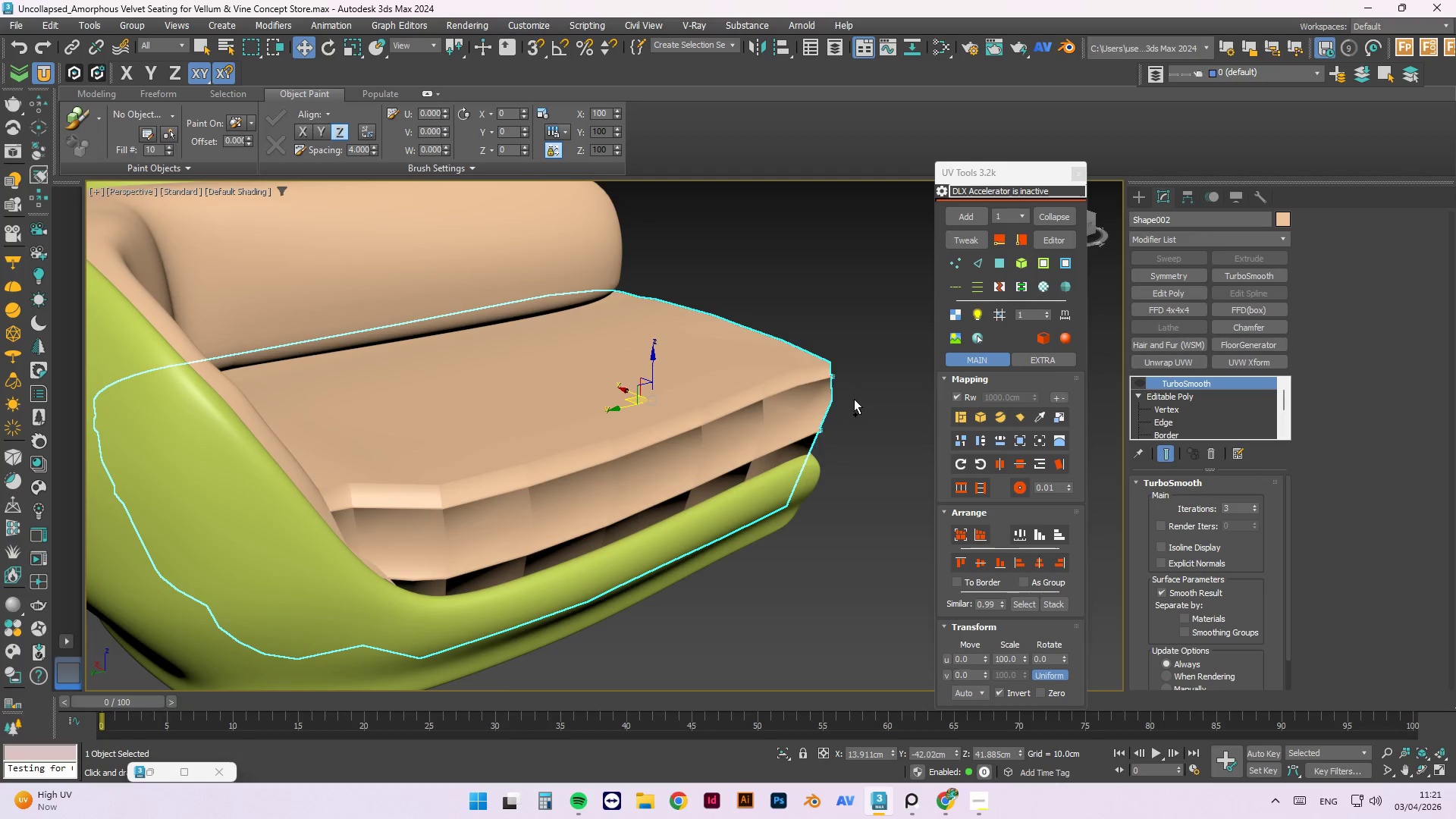 
key(Control+Z)
 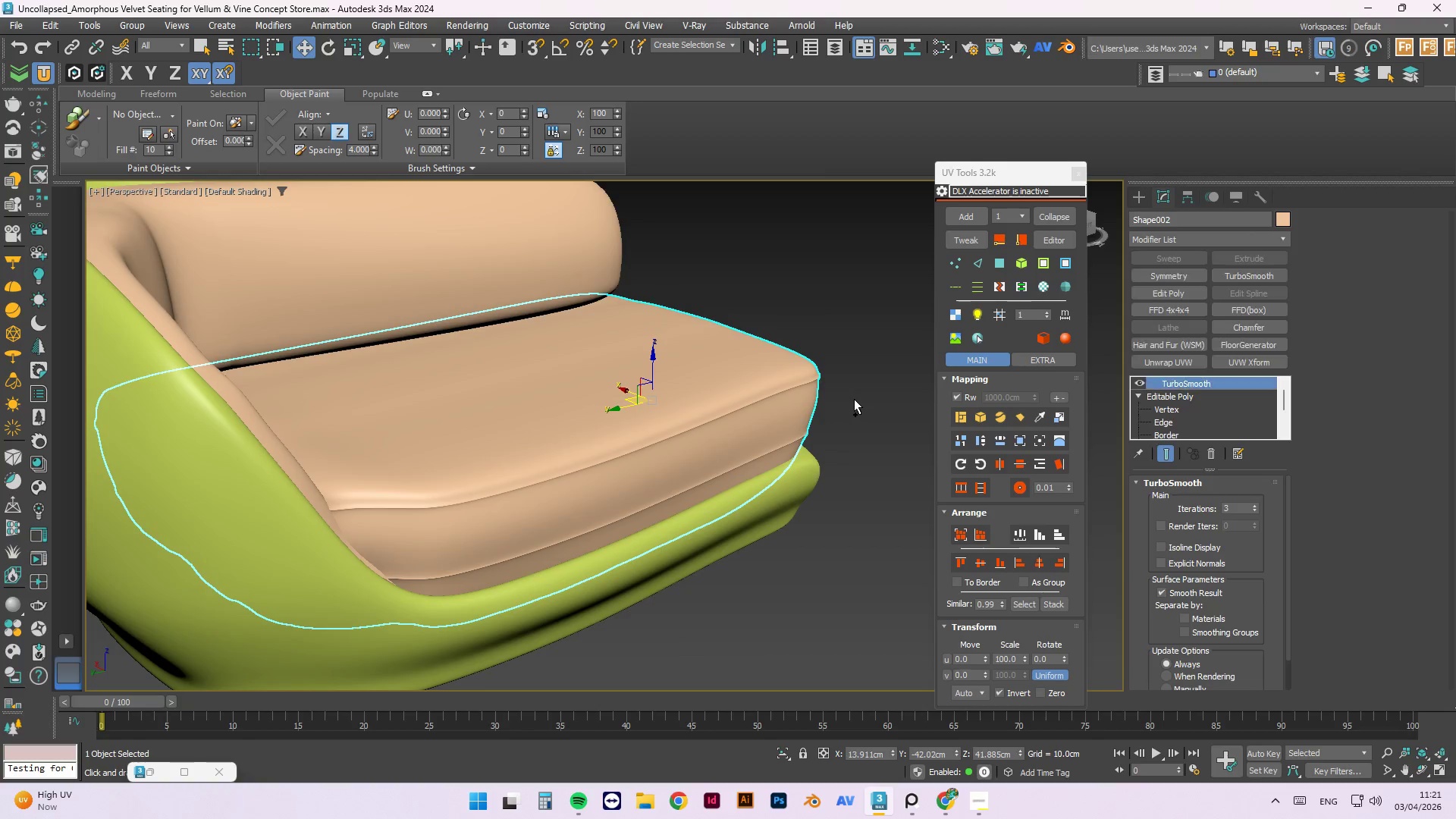 
key(Control+Z)
 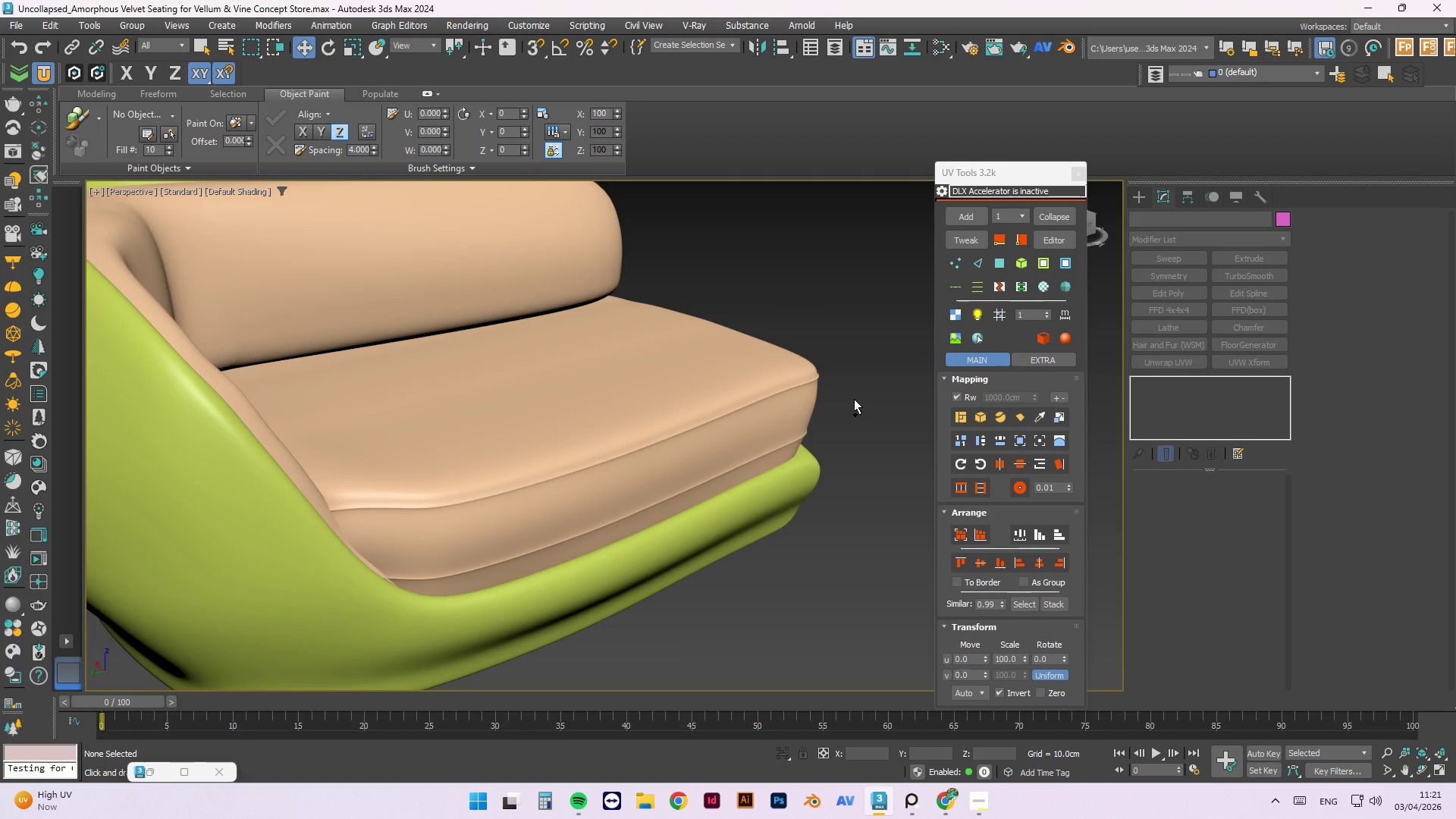 
key(Control+Z)
 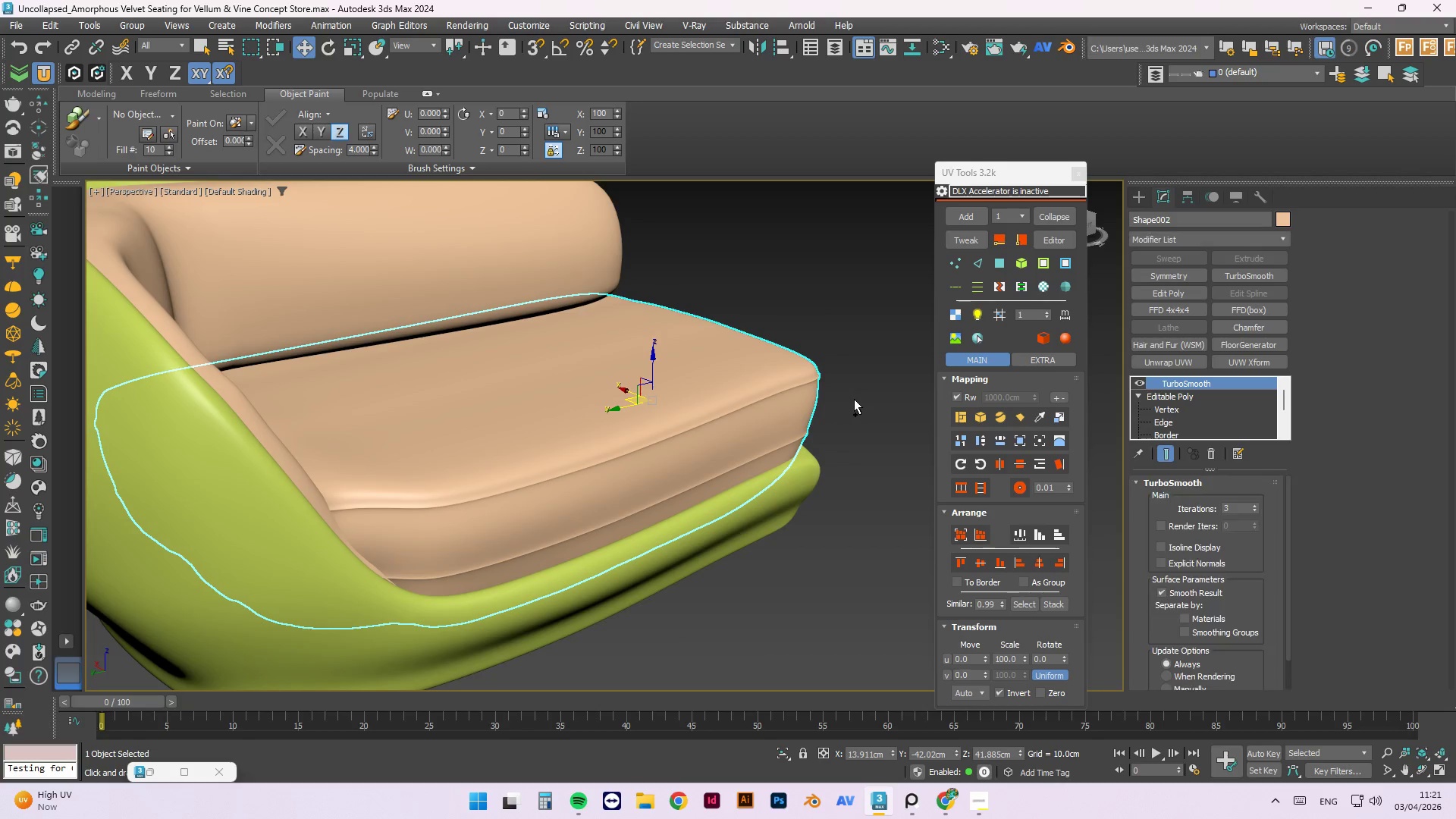 
key(Control+Z)
 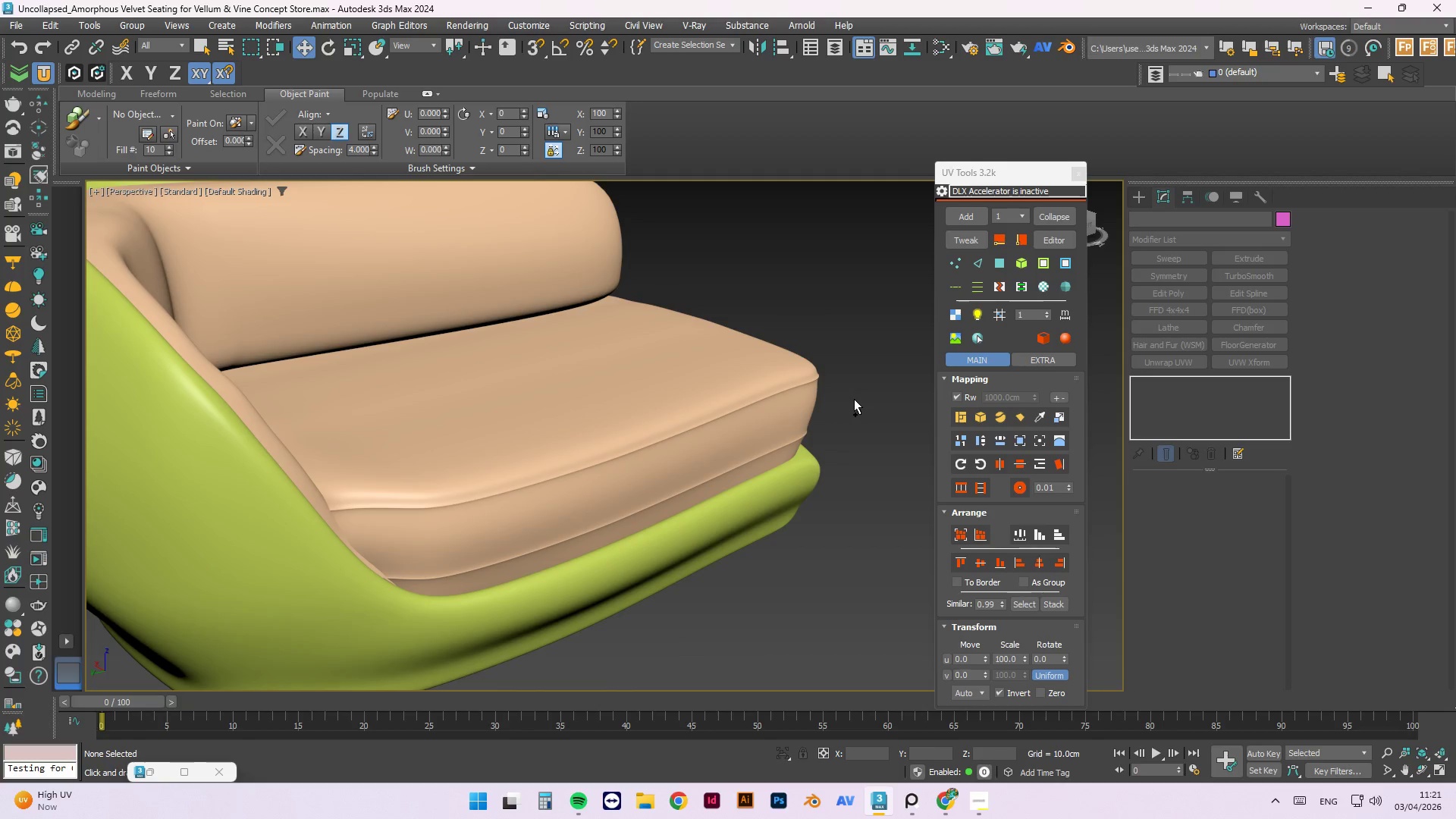 
key(Control+Z)
 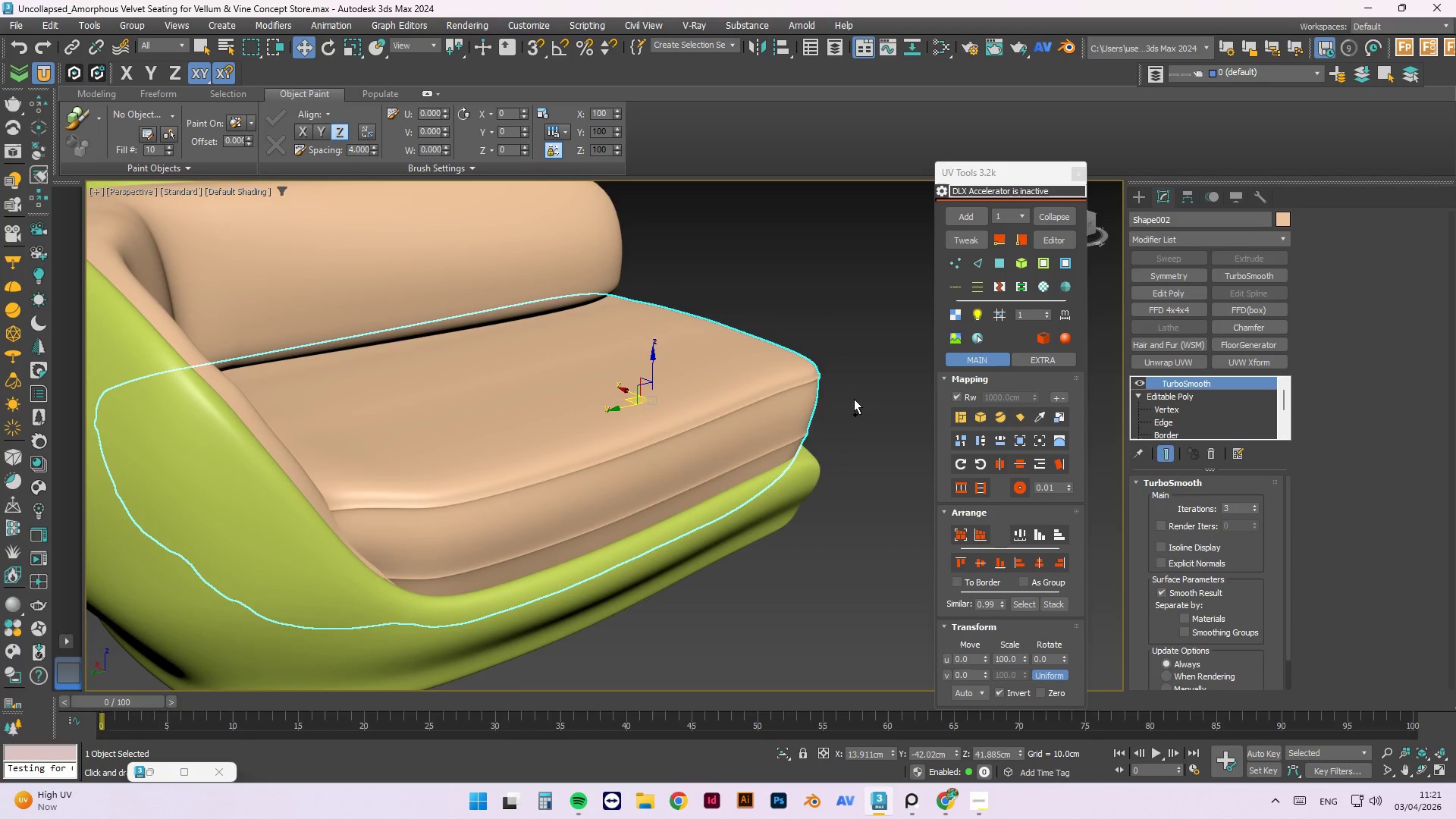 
key(Control+Z)
 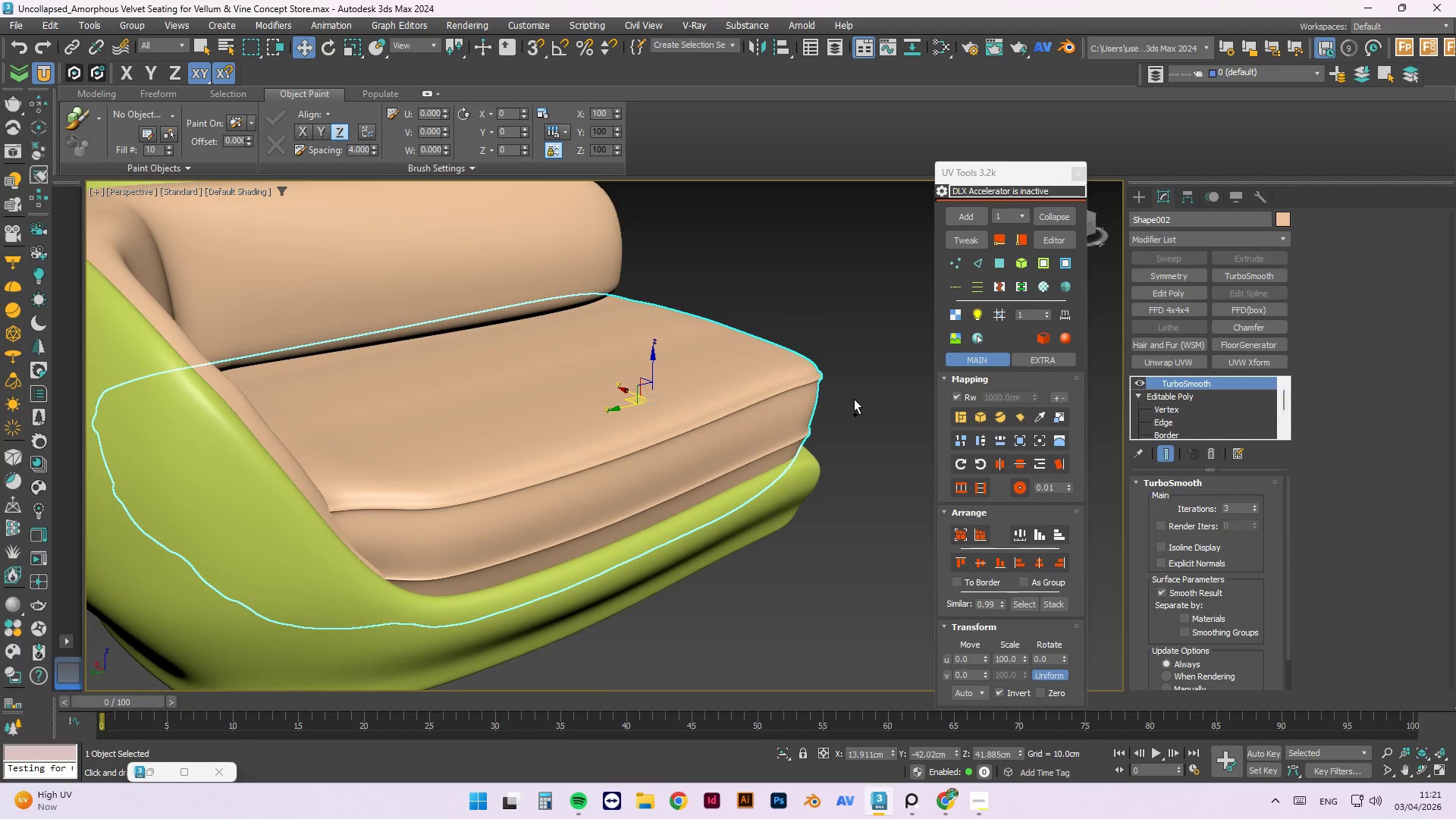 
key(Control+Z)
 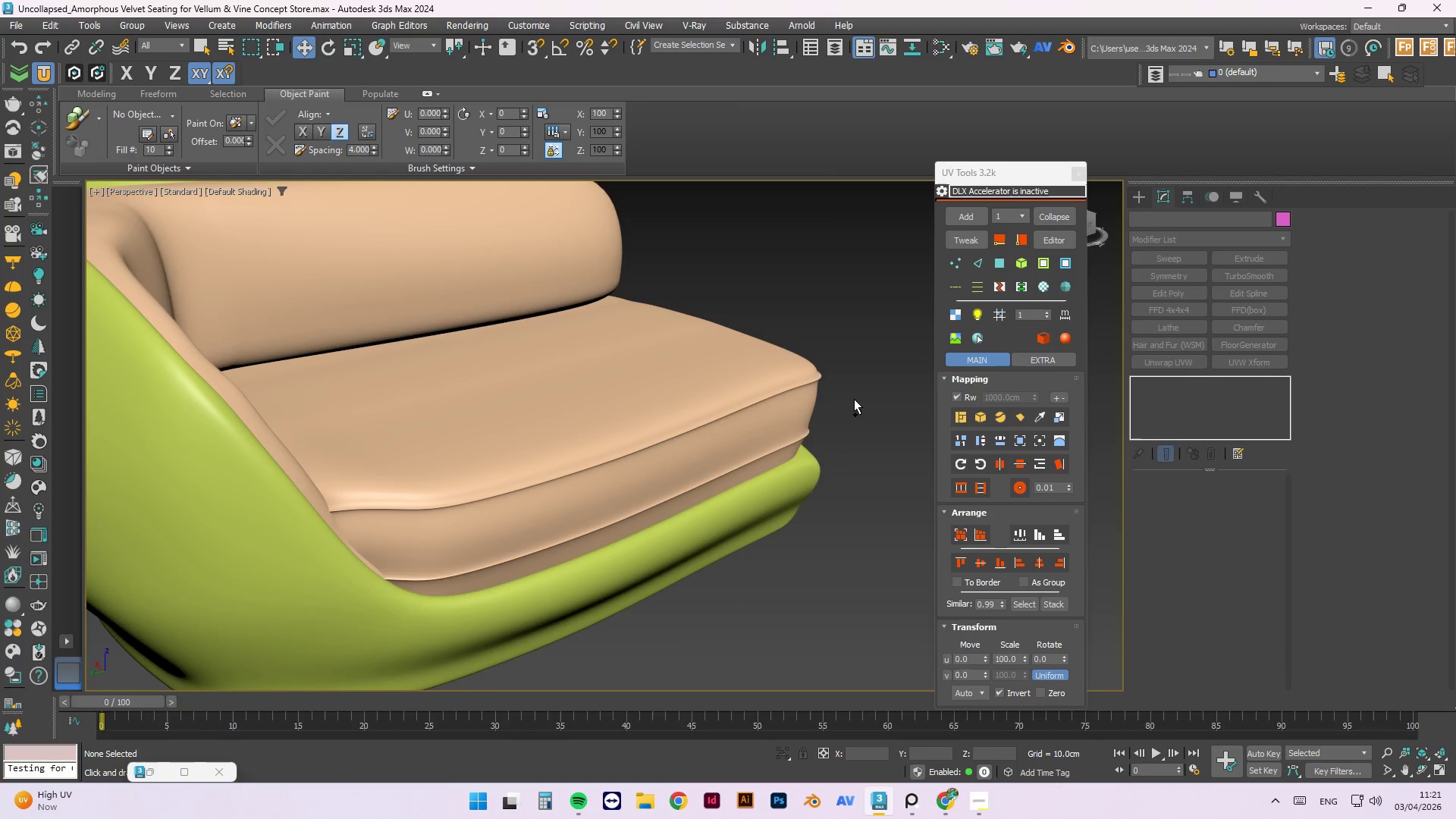 
key(Control+Z)
 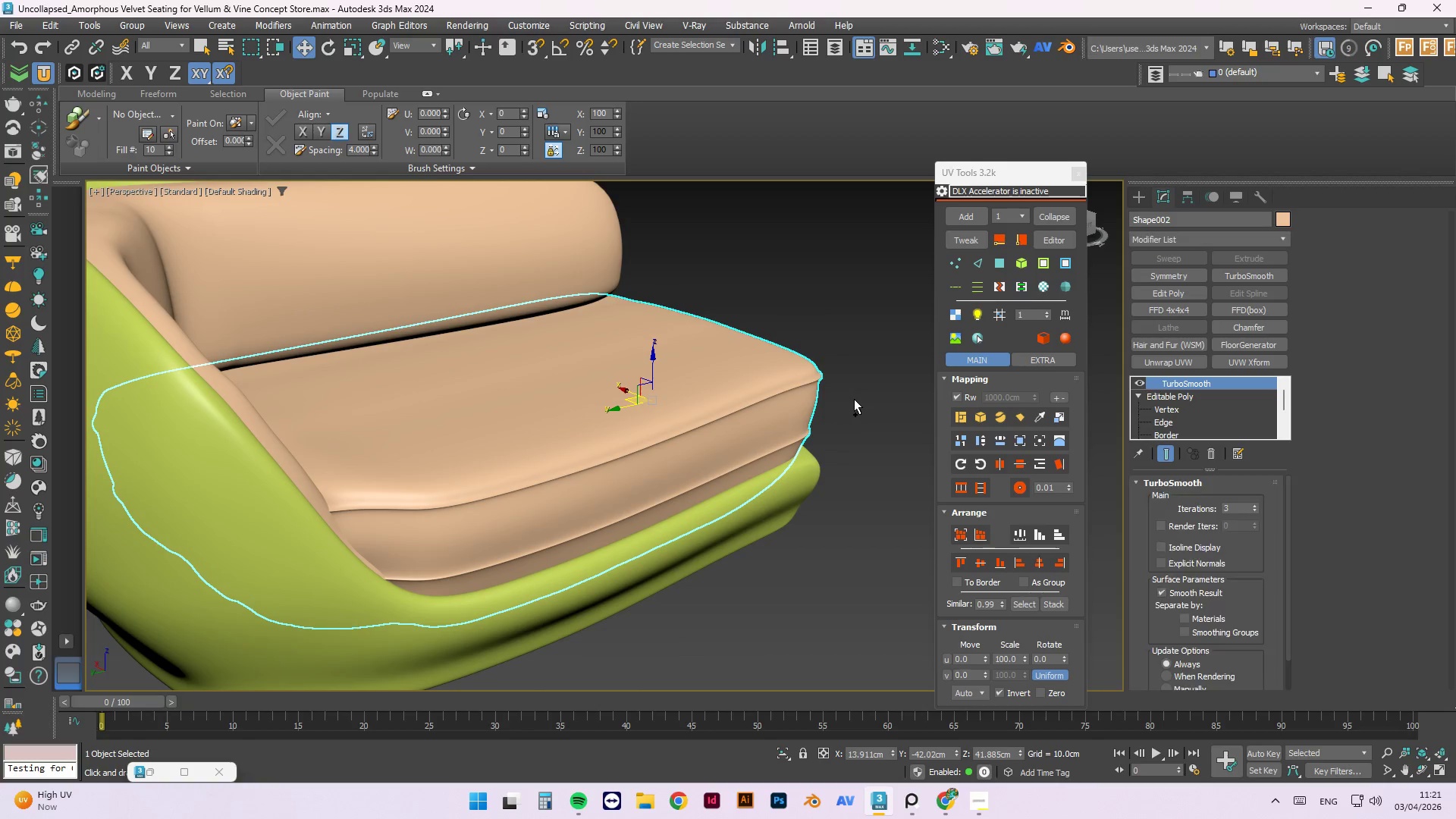 
key(Control+Z)
 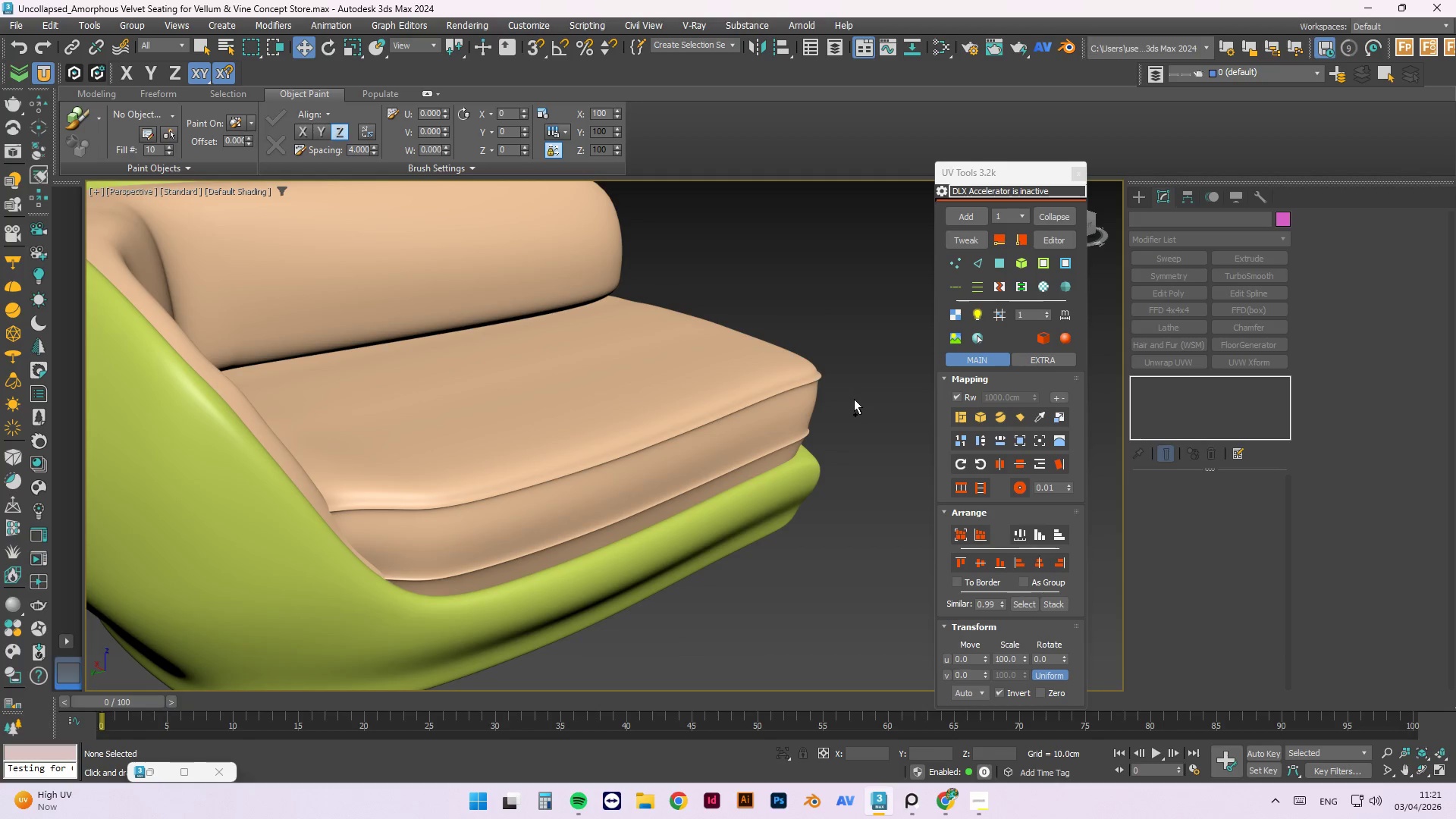 
key(Control+Z)
 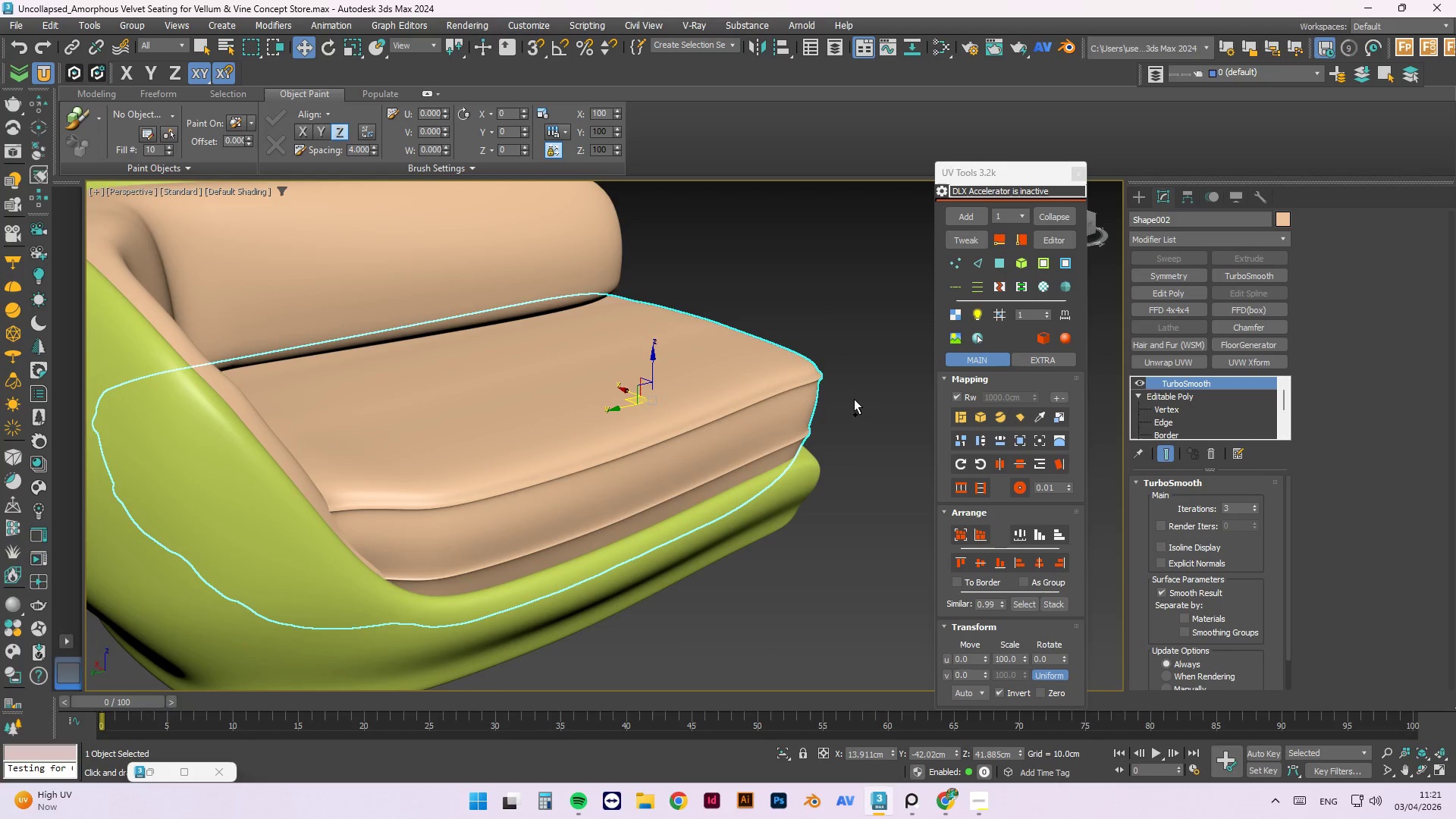 
key(Control+Z)
 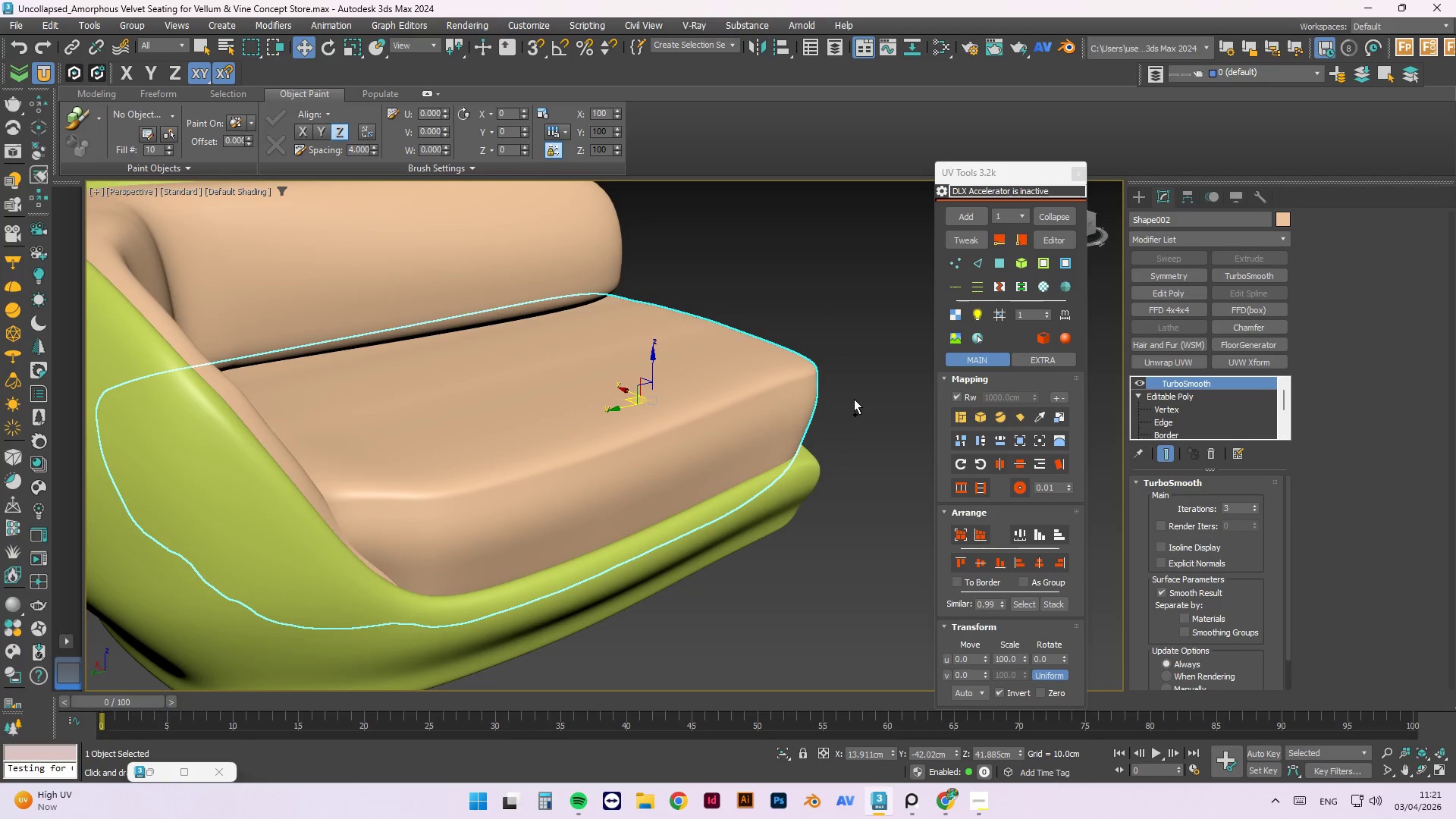 
key(Control+Z)
 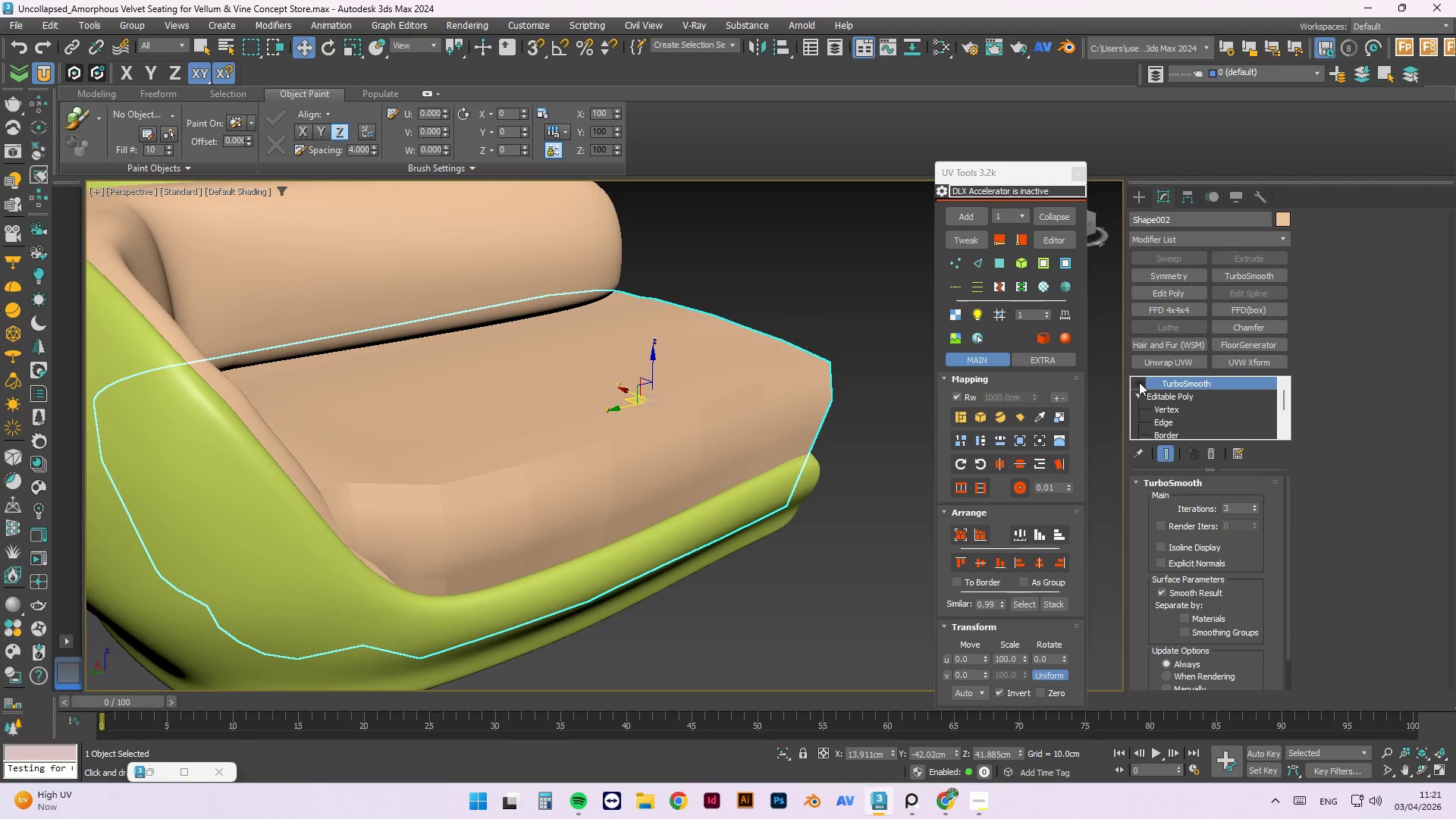 
left_click([1160, 422])
 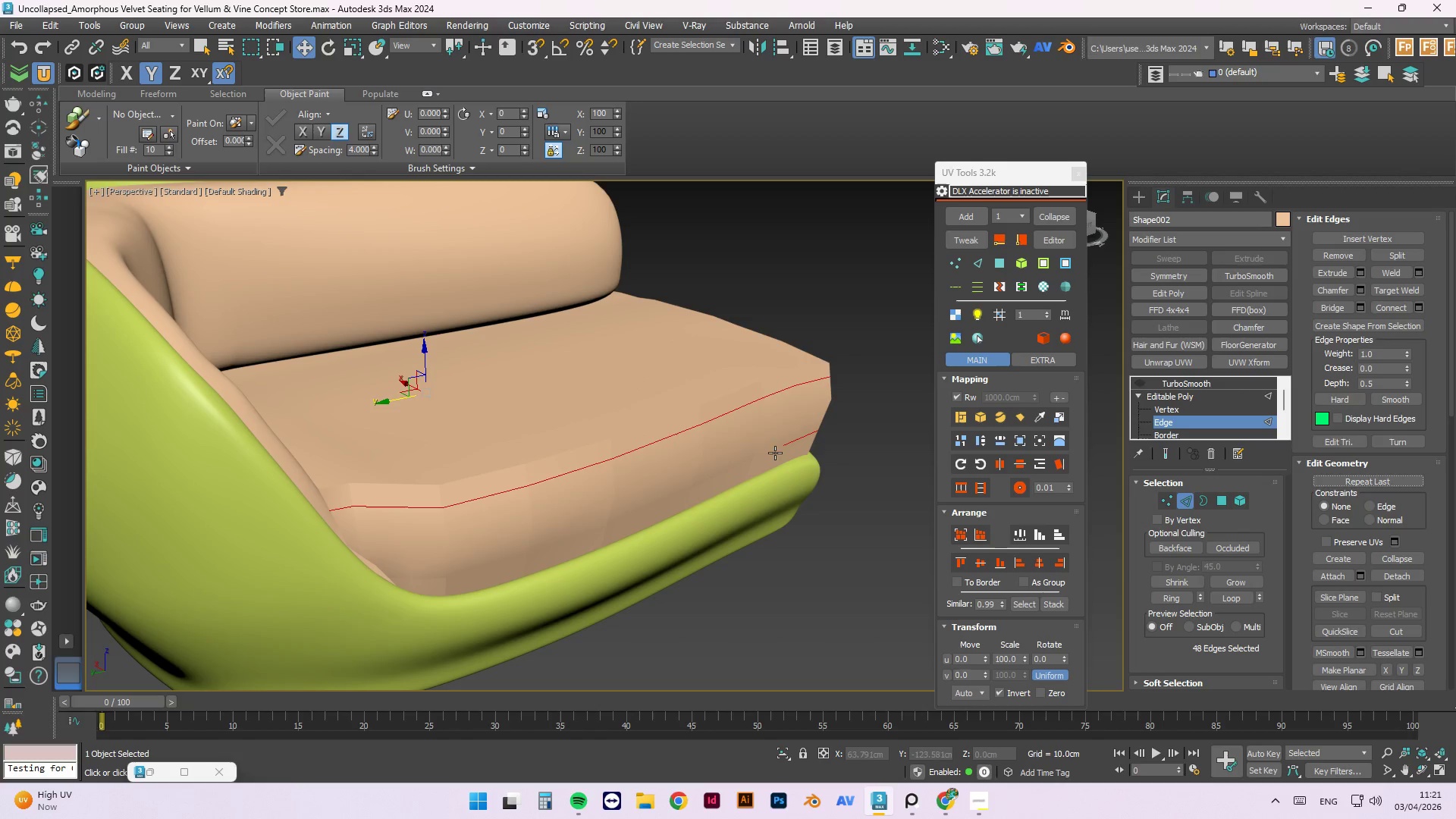 
hold_key(key=AltLeft, duration=0.69)
scroll: coordinate [868, 435], scroll_direction: down, amount: 1.0
 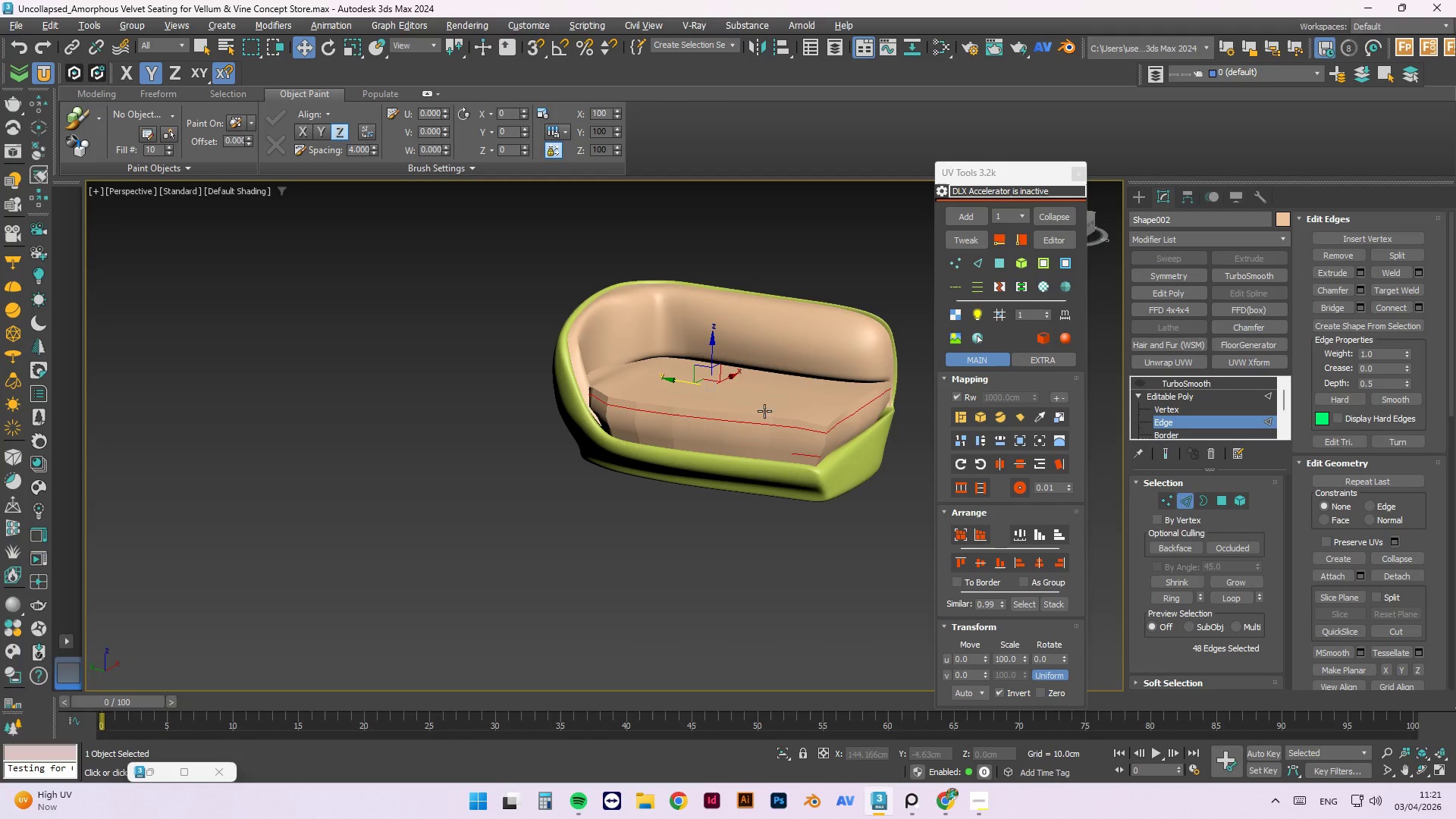 
scroll: coordinate [846, 469], scroll_direction: up, amount: 4.0
 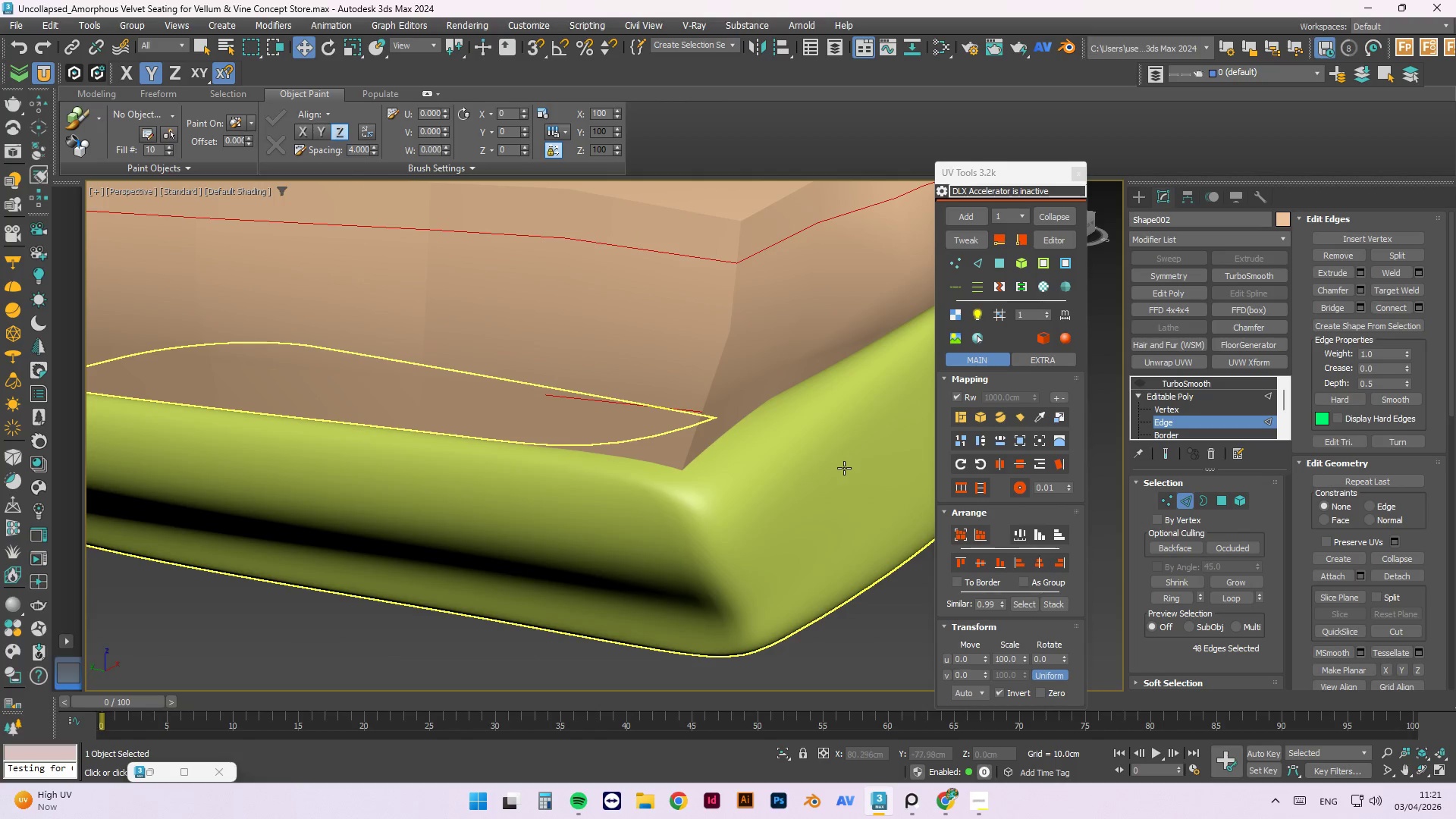 
key(F3)
 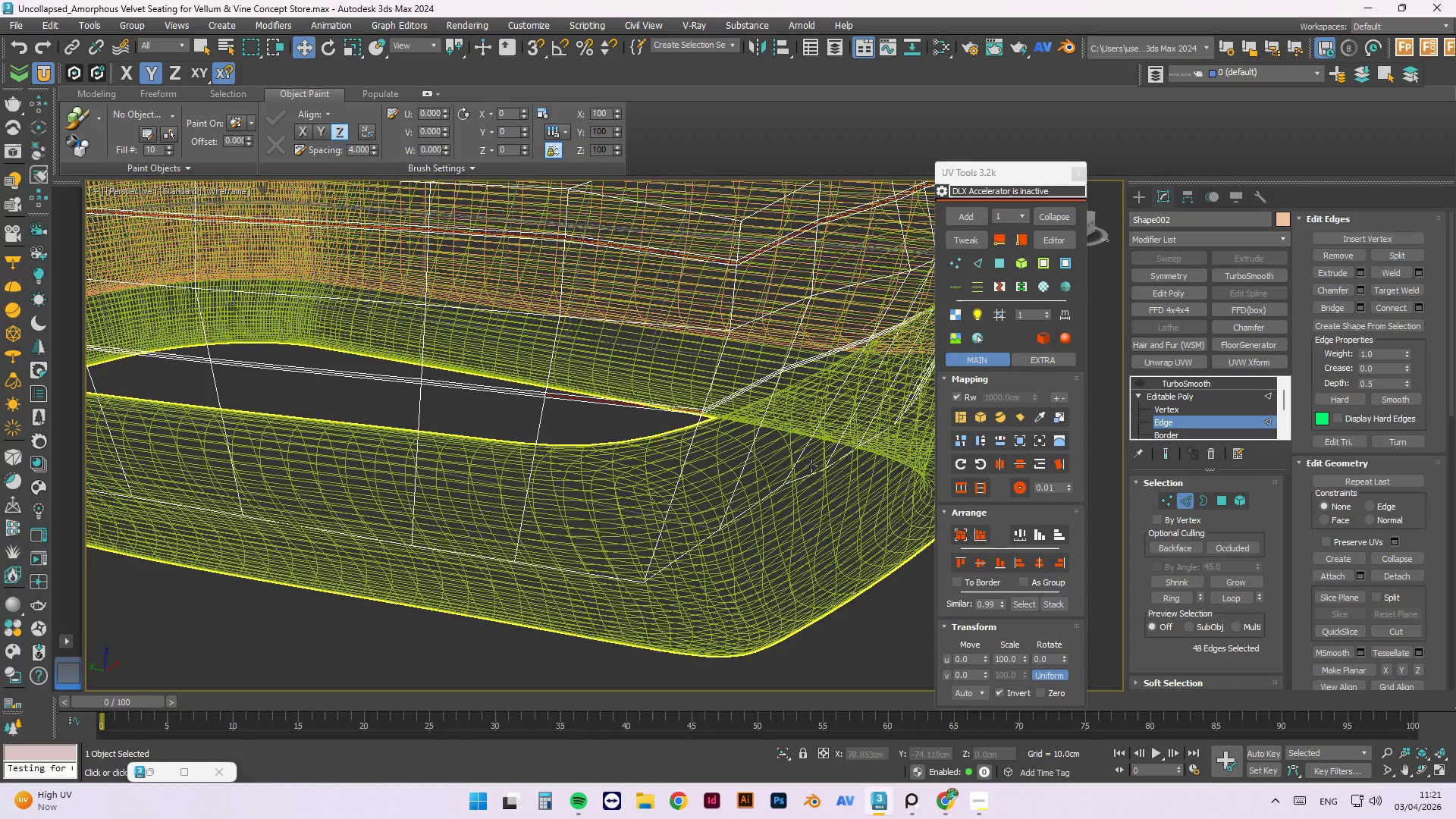 
key(F3)
 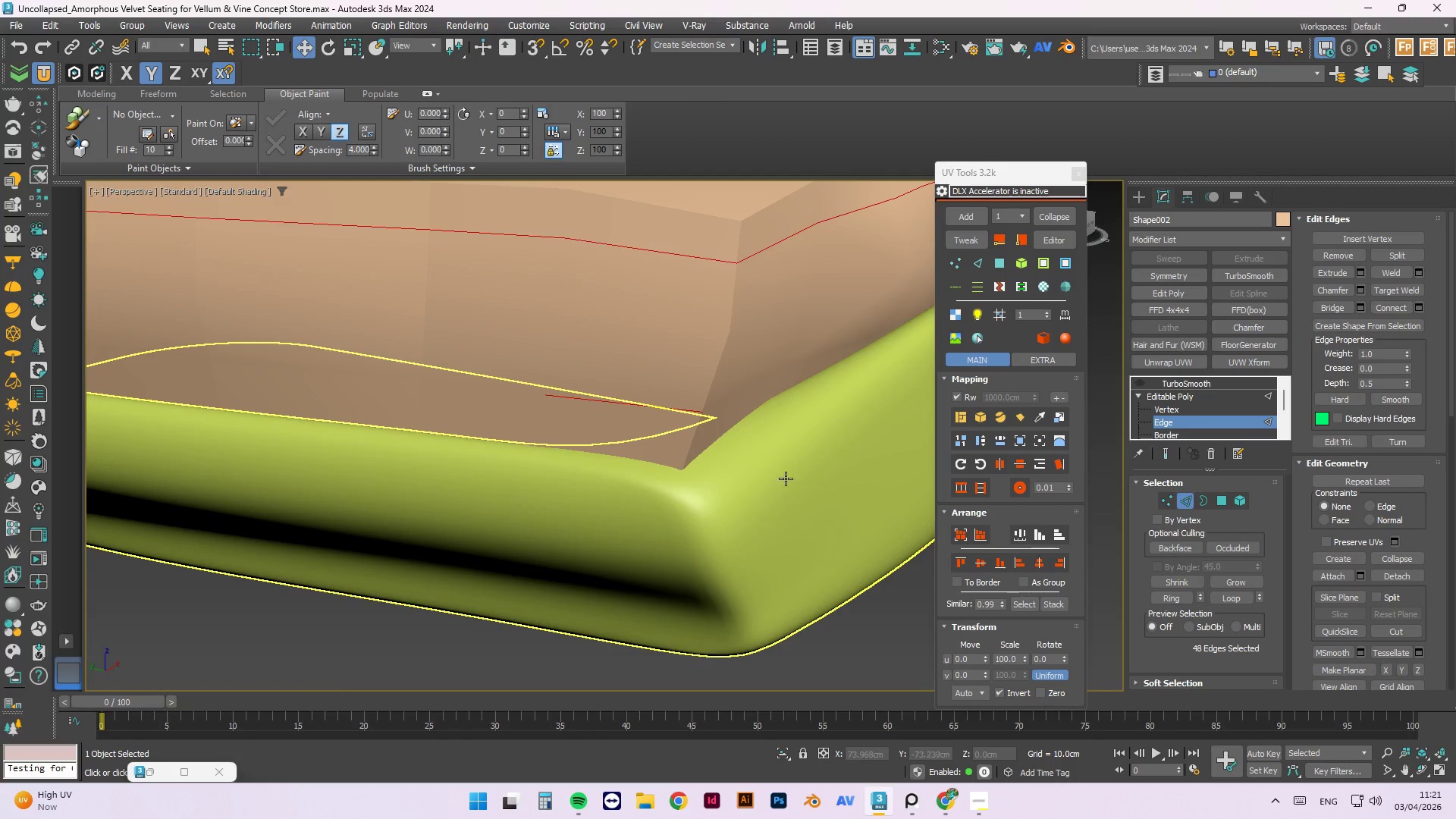 
key(F4)
 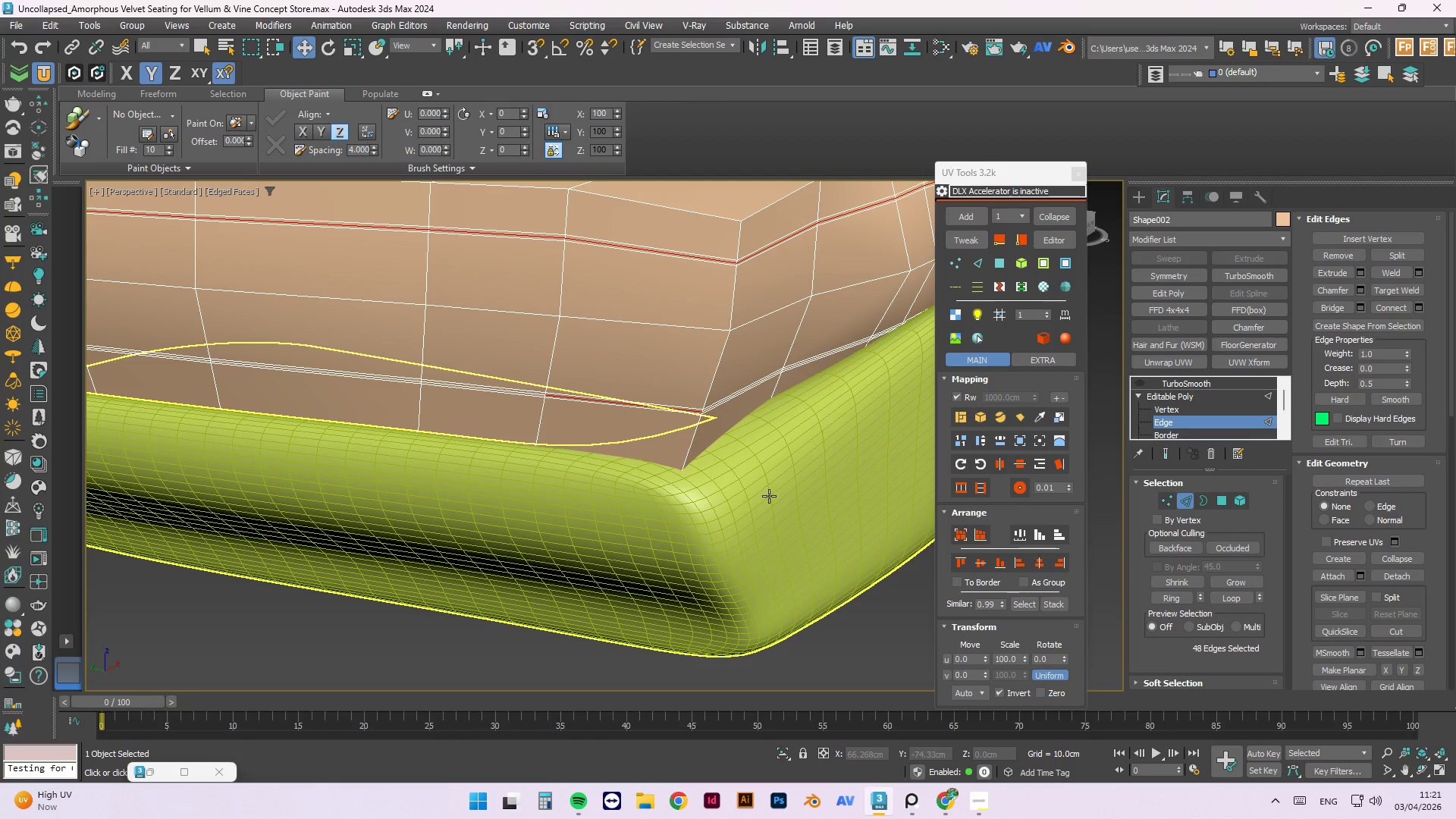 
left_click([787, 604])
 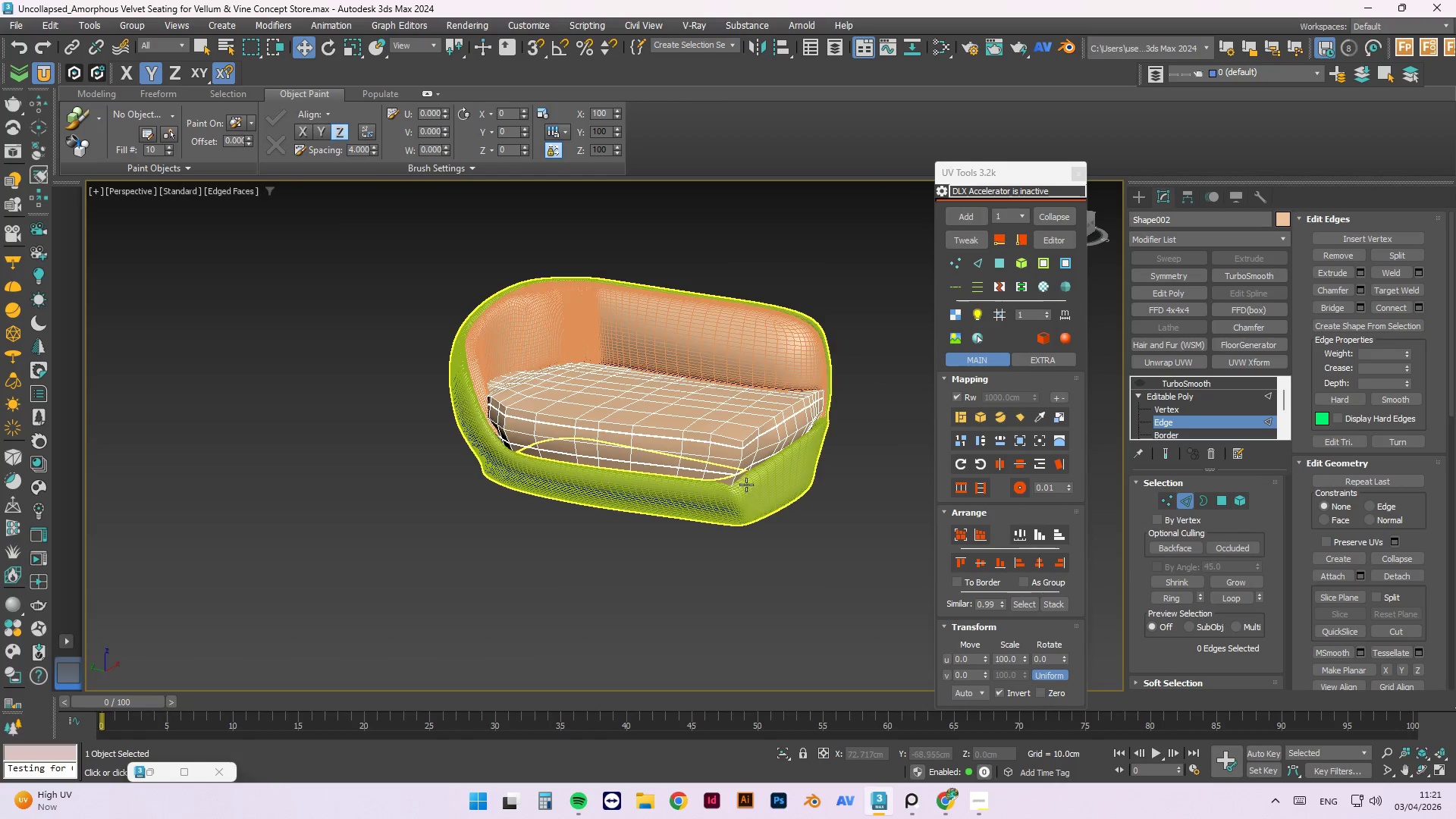 
scroll: coordinate [739, 486], scroll_direction: down, amount: 4.0
 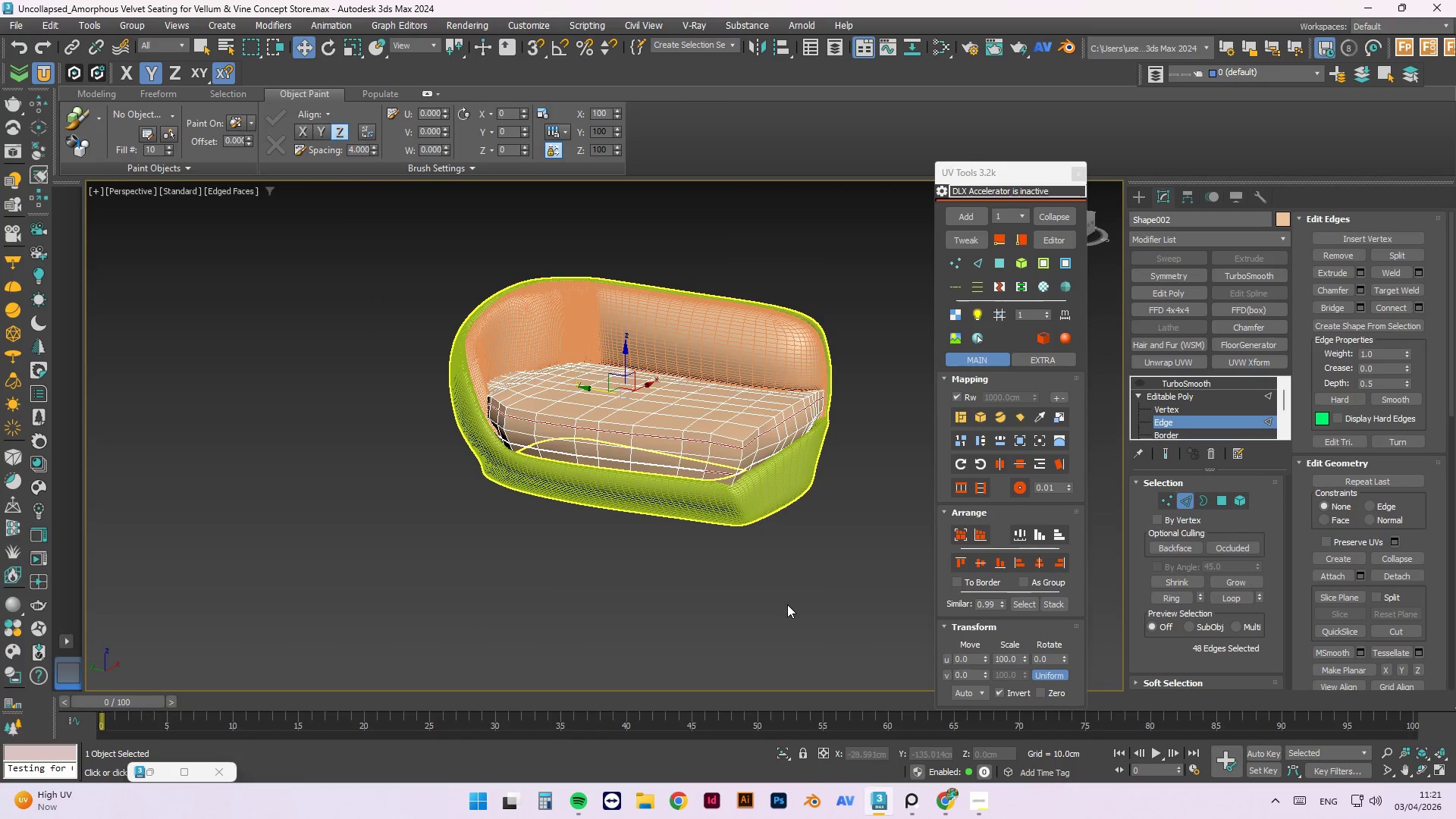 
scroll: coordinate [696, 451], scroll_direction: up, amount: 6.0
 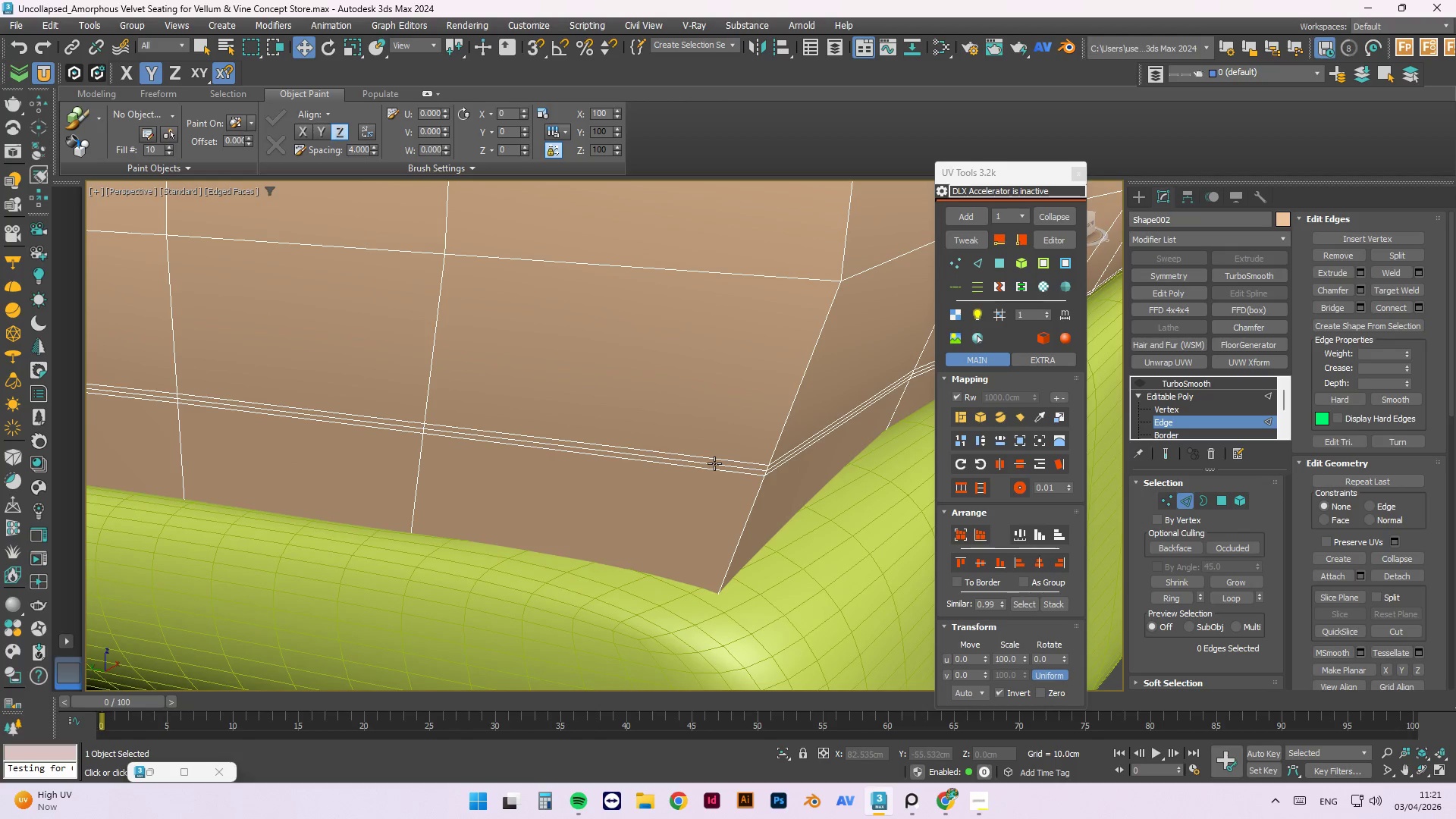 
double_click([714, 463])
 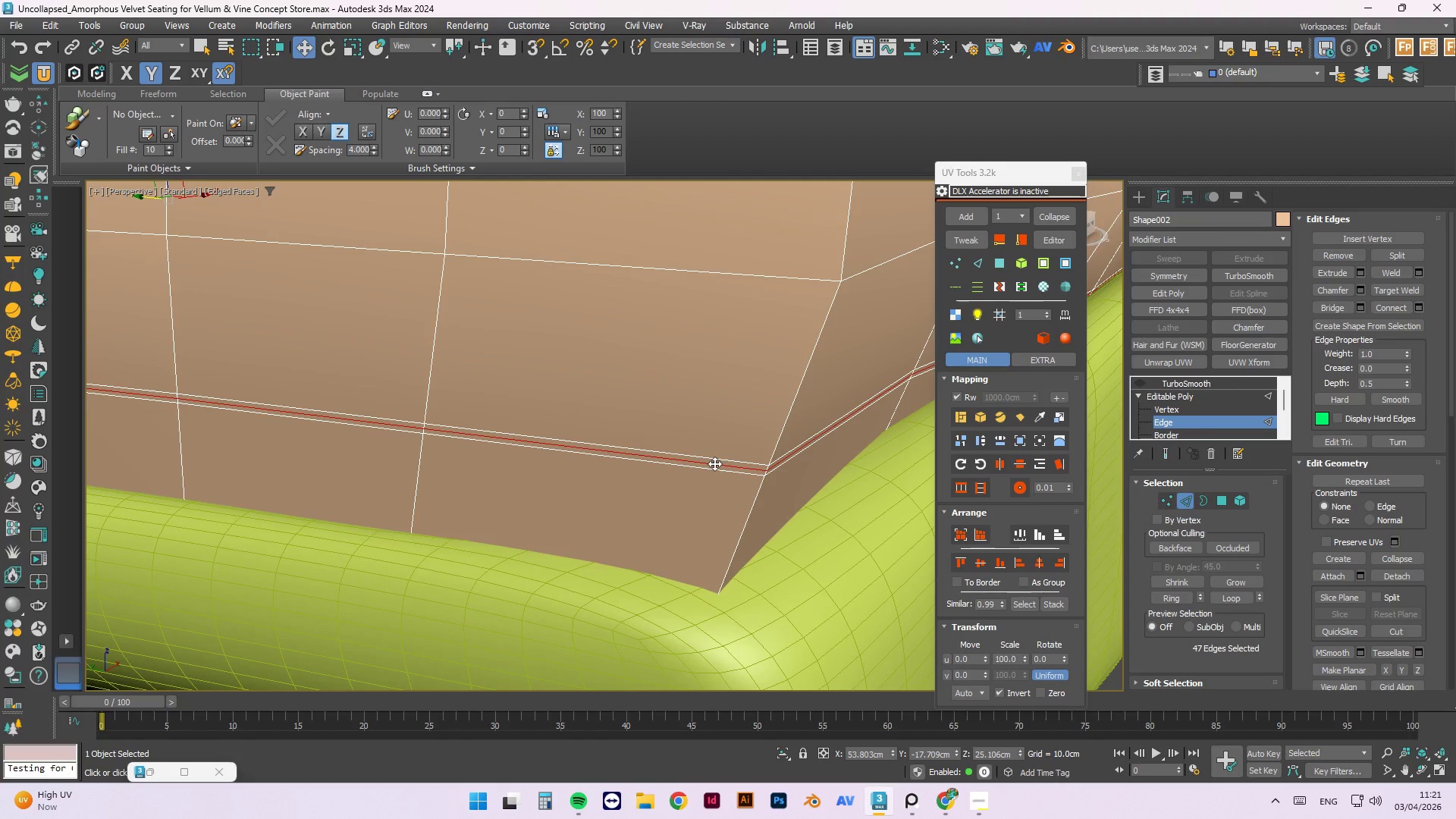 
key(Control+Backspace)
 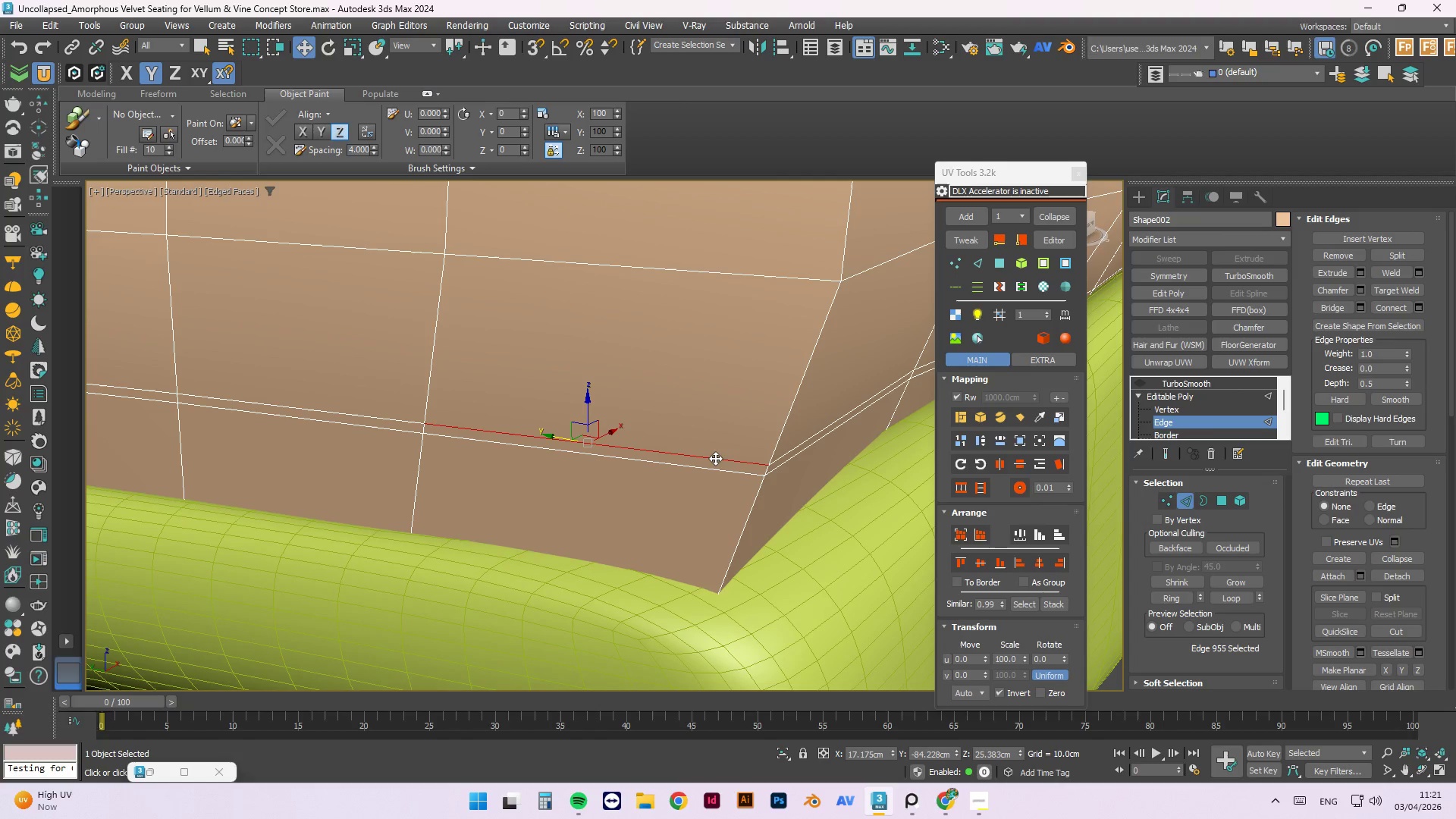 
double_click([715, 458])
 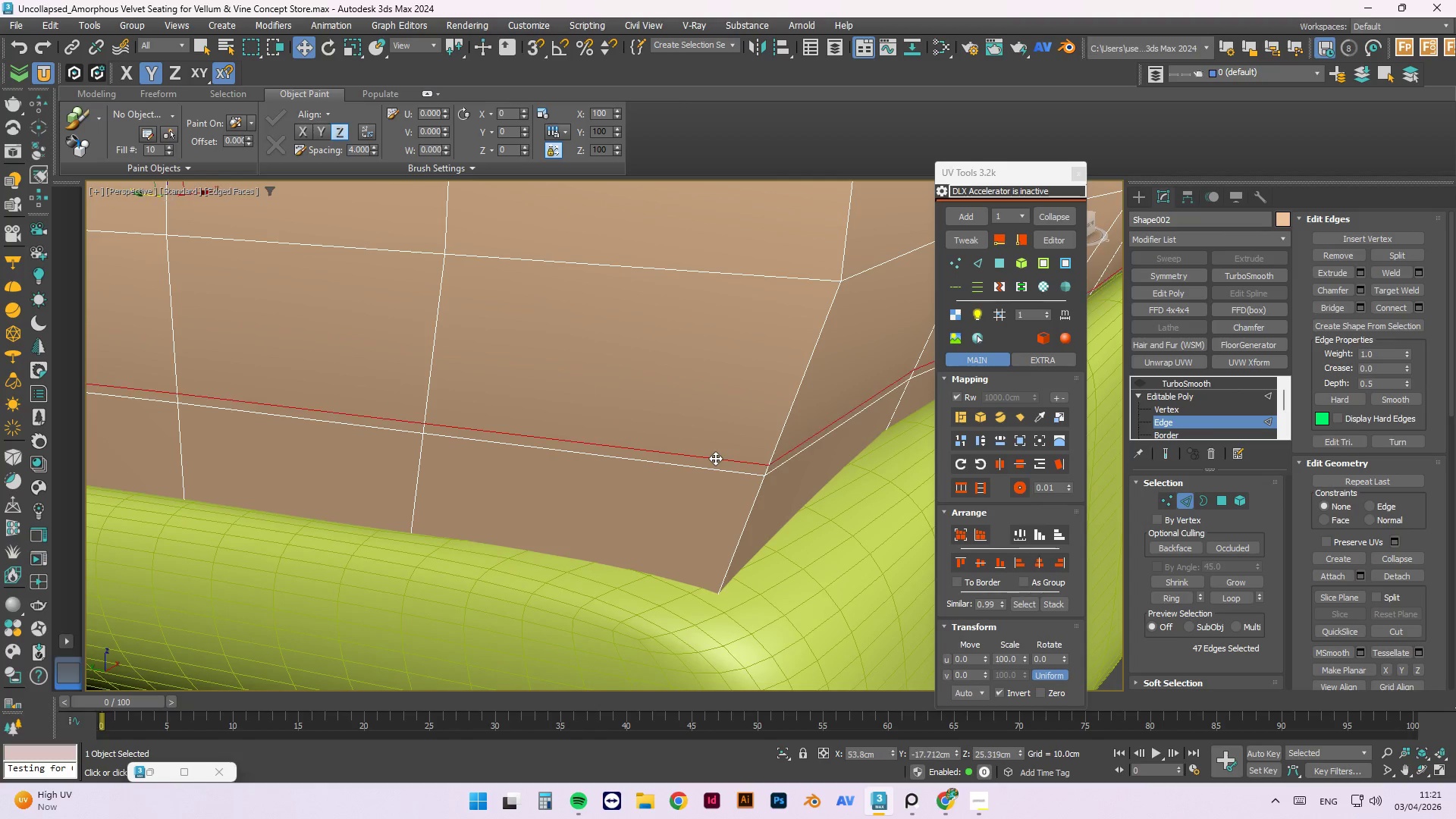 
key(Control+Backspace)
 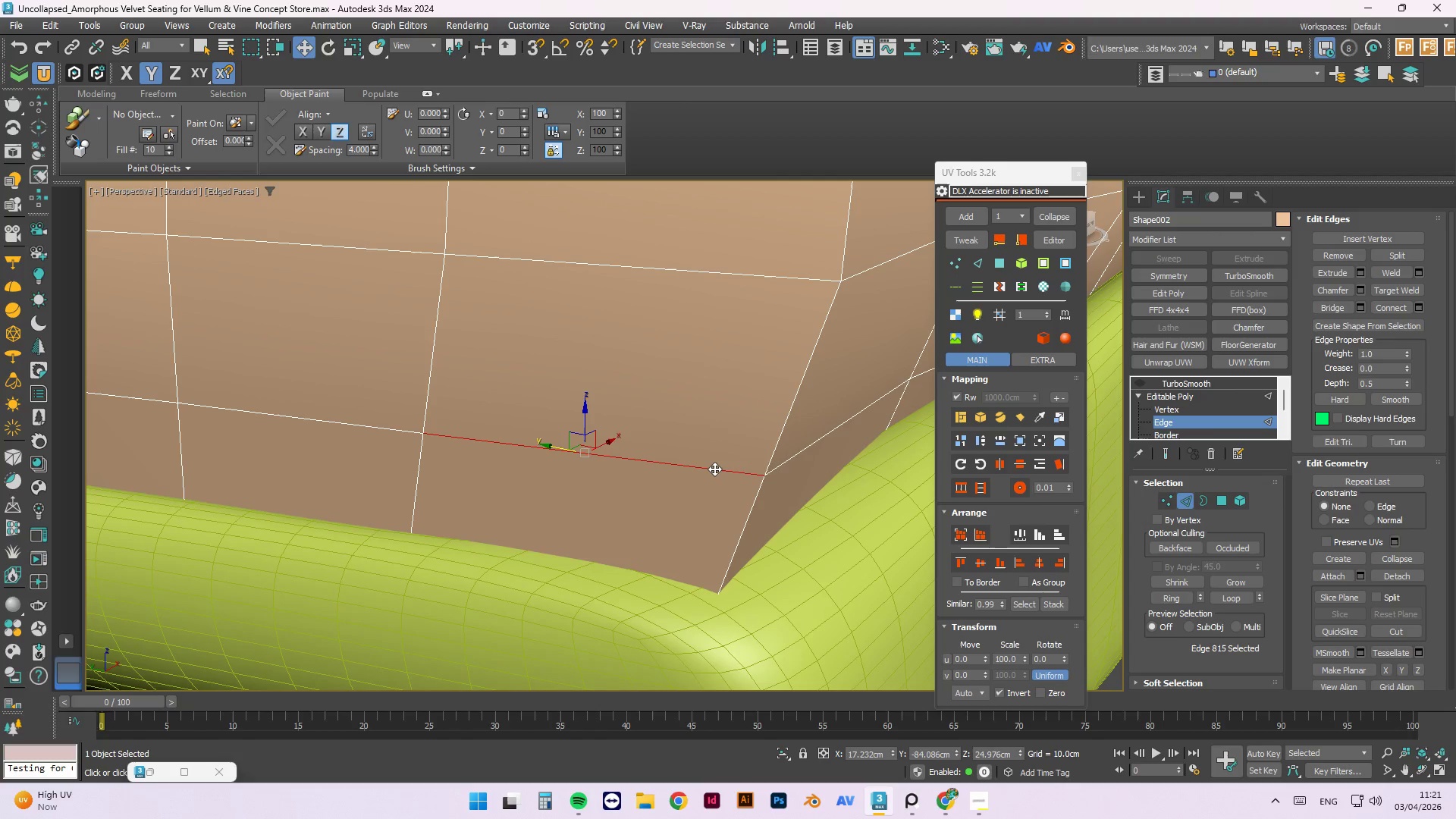 
double_click([714, 469])
 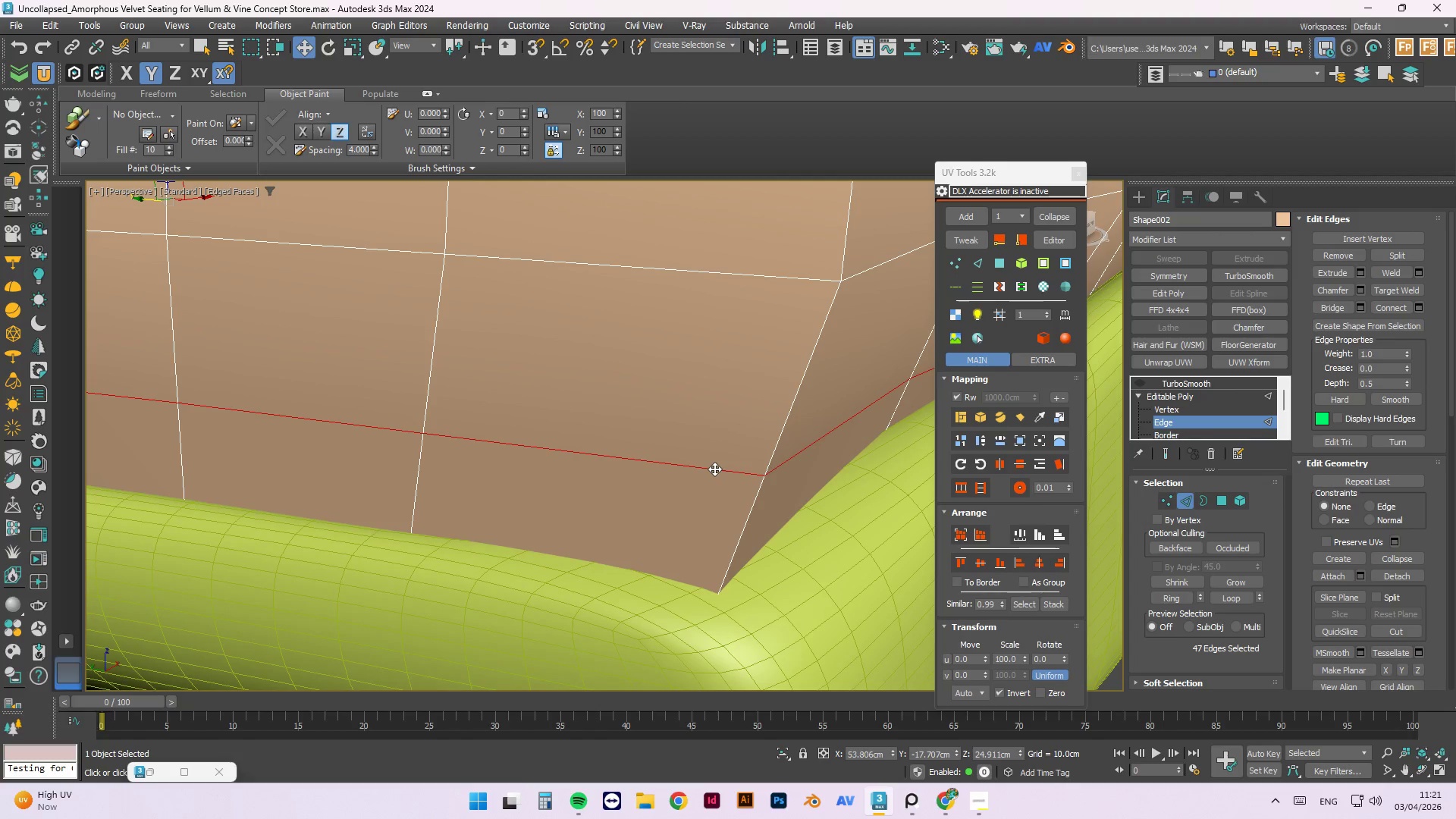 
key(Control+ControlRight)
 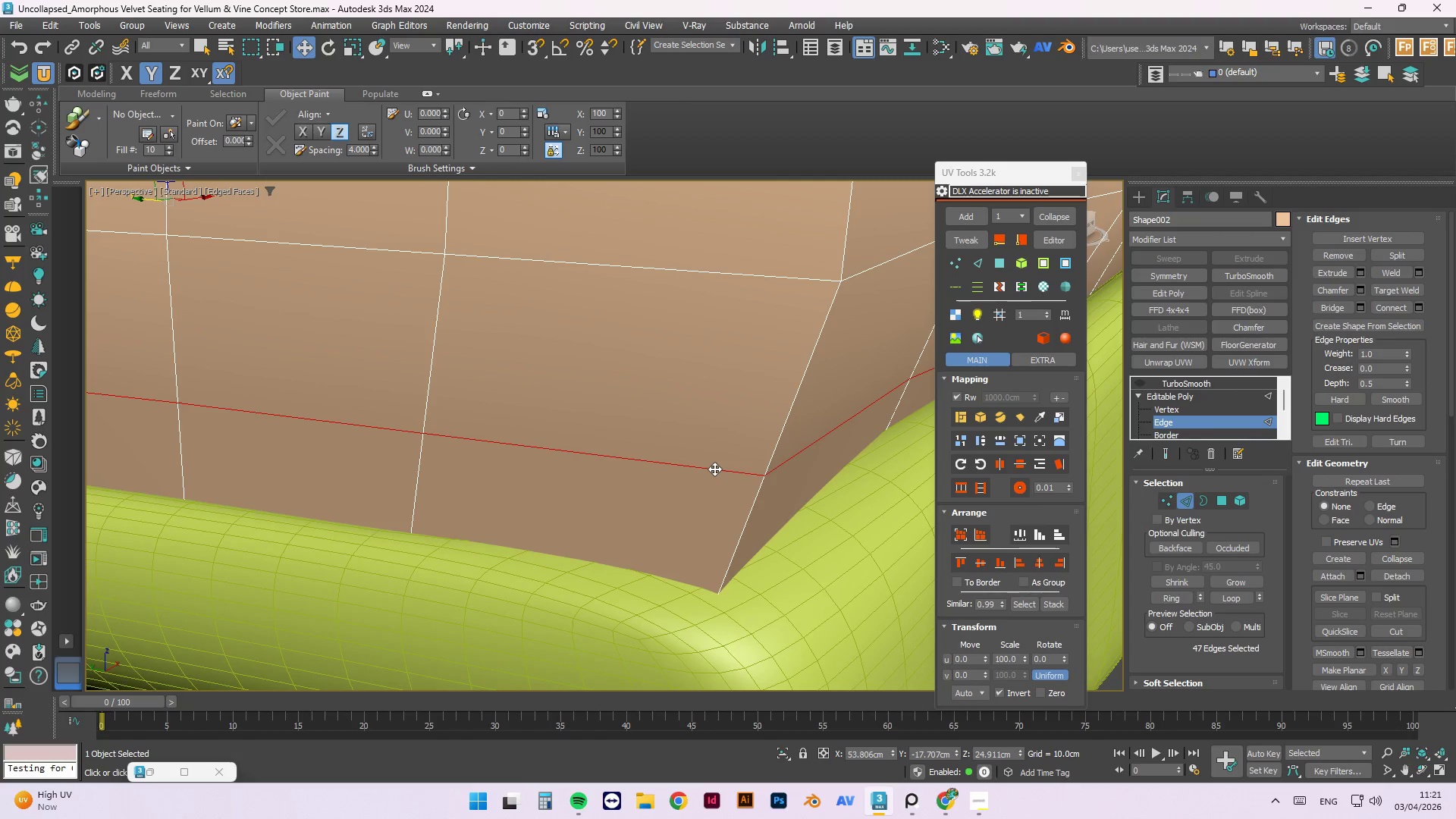 
key(Control+Backspace)
 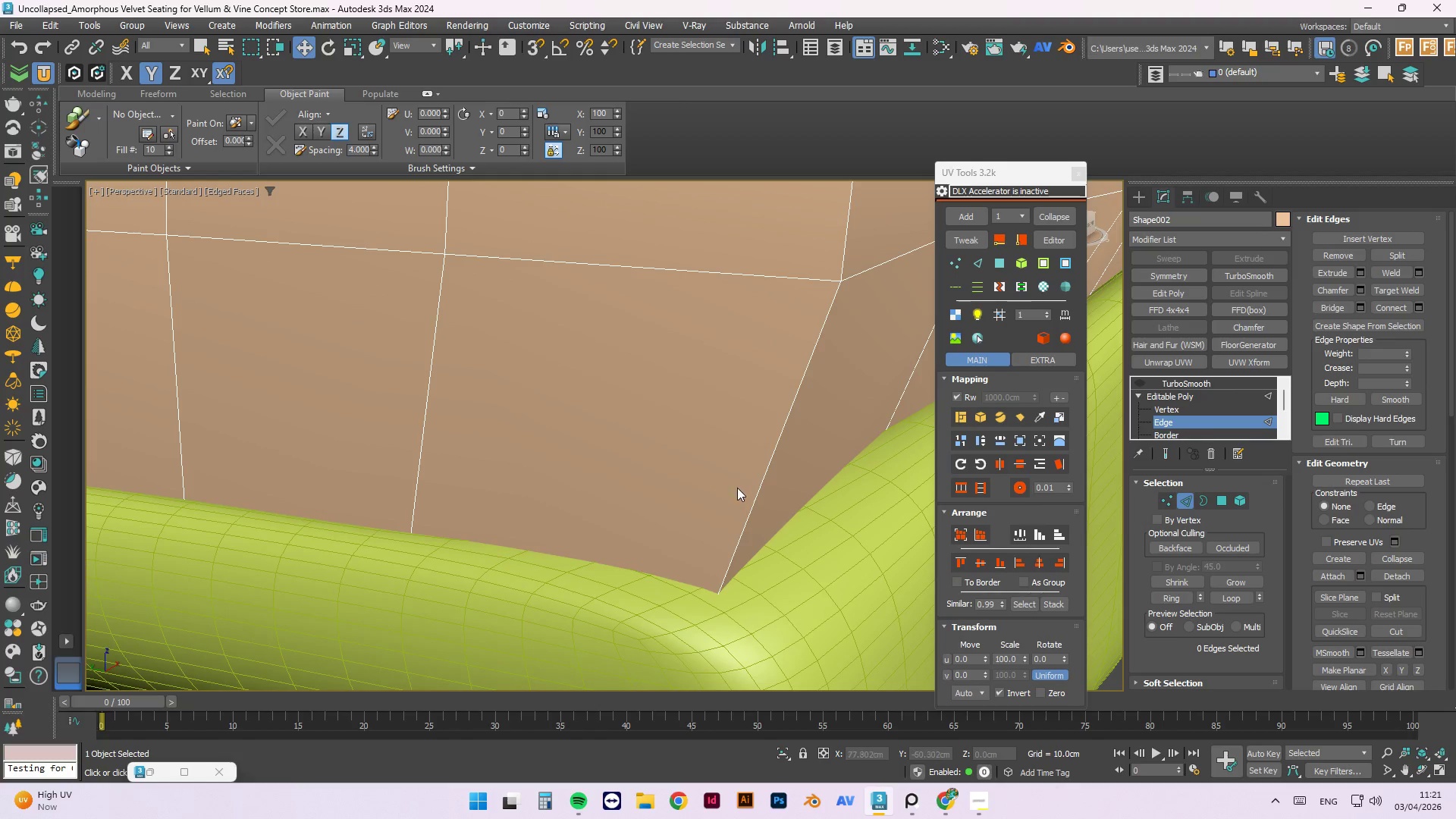 
key(Alt+1)
 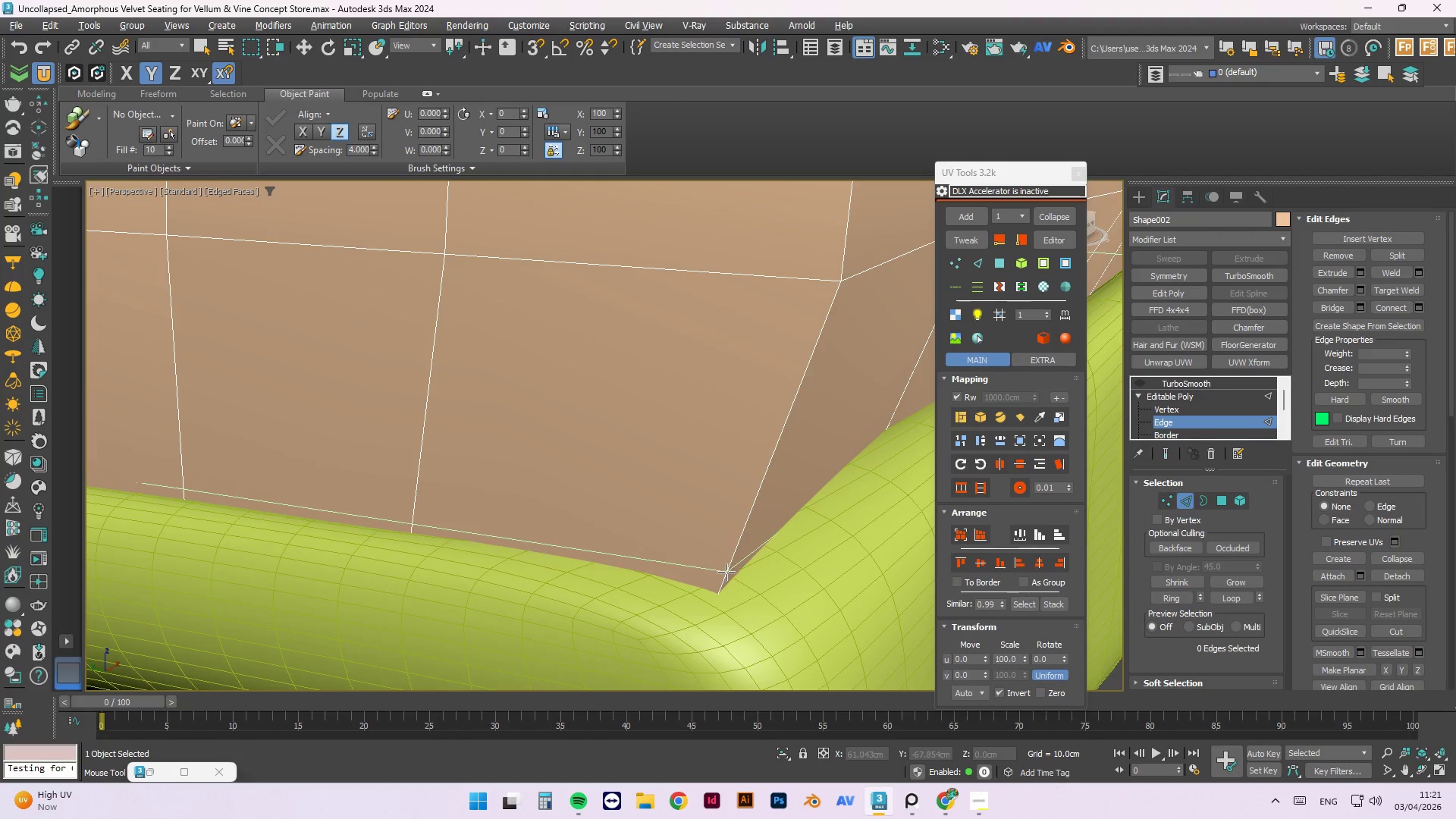 
scroll: coordinate [727, 553], scroll_direction: down, amount: 4.0
 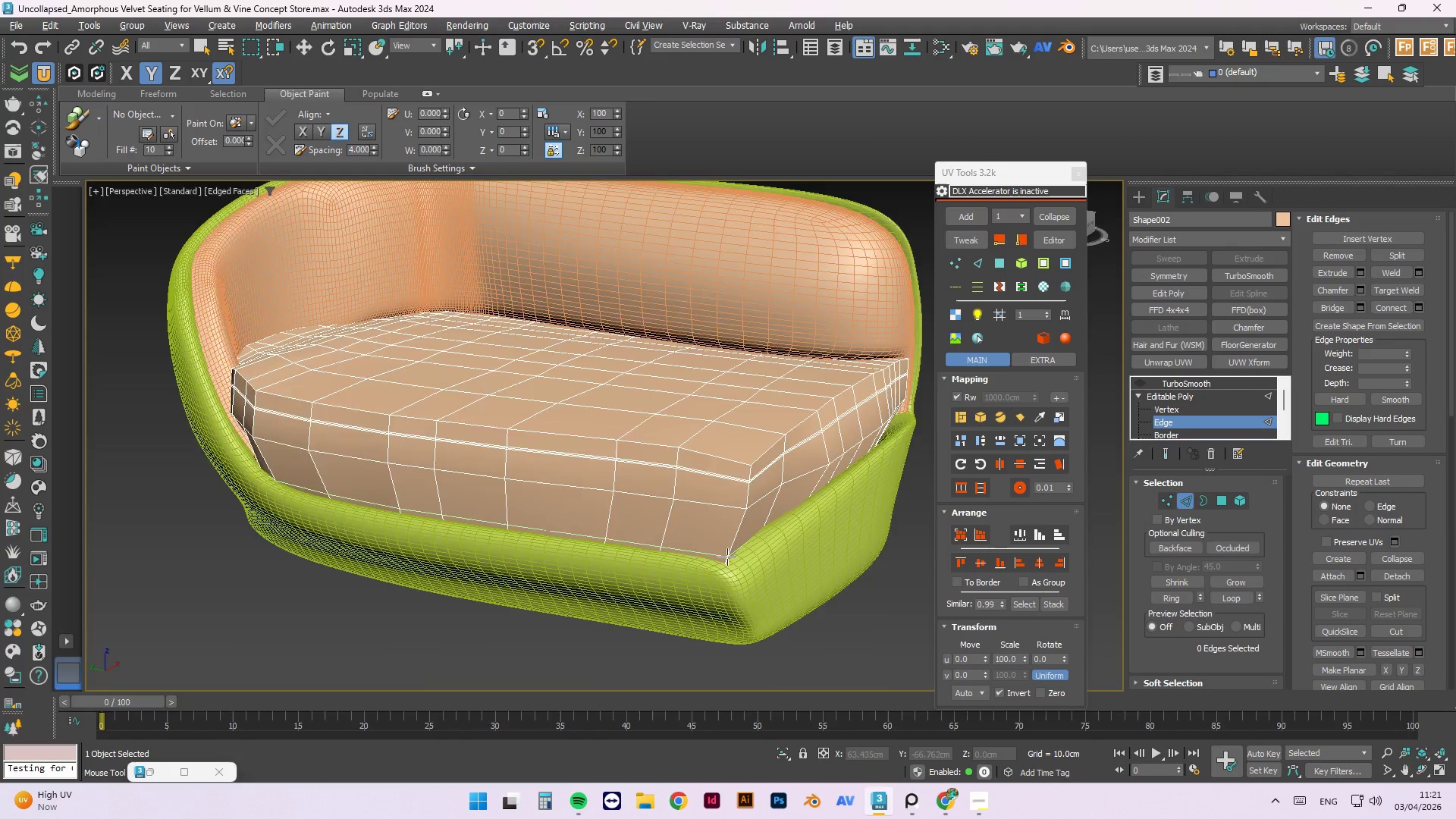 
scroll: coordinate [727, 557], scroll_direction: up, amount: 2.0
 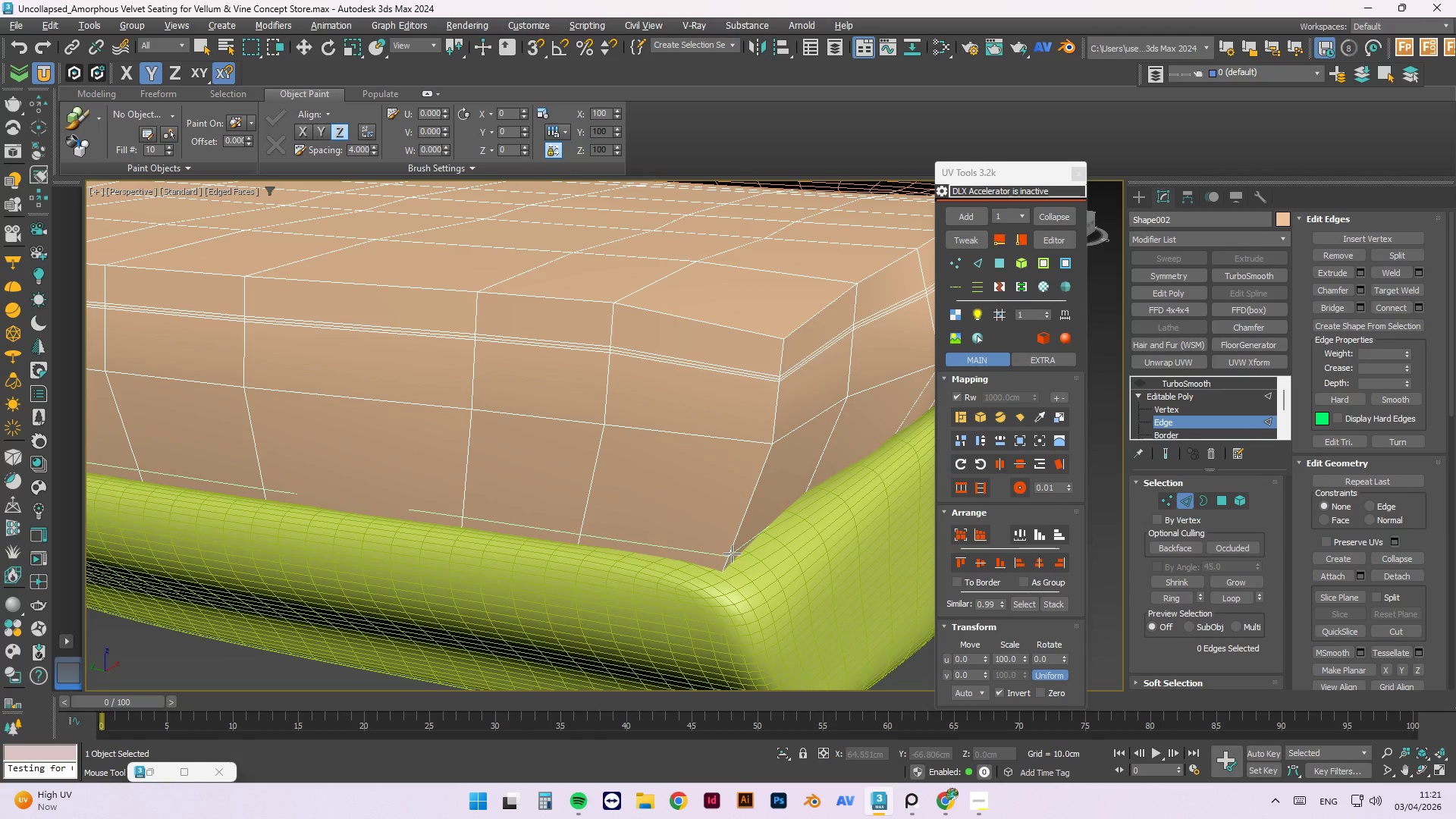 
left_click([732, 554])
 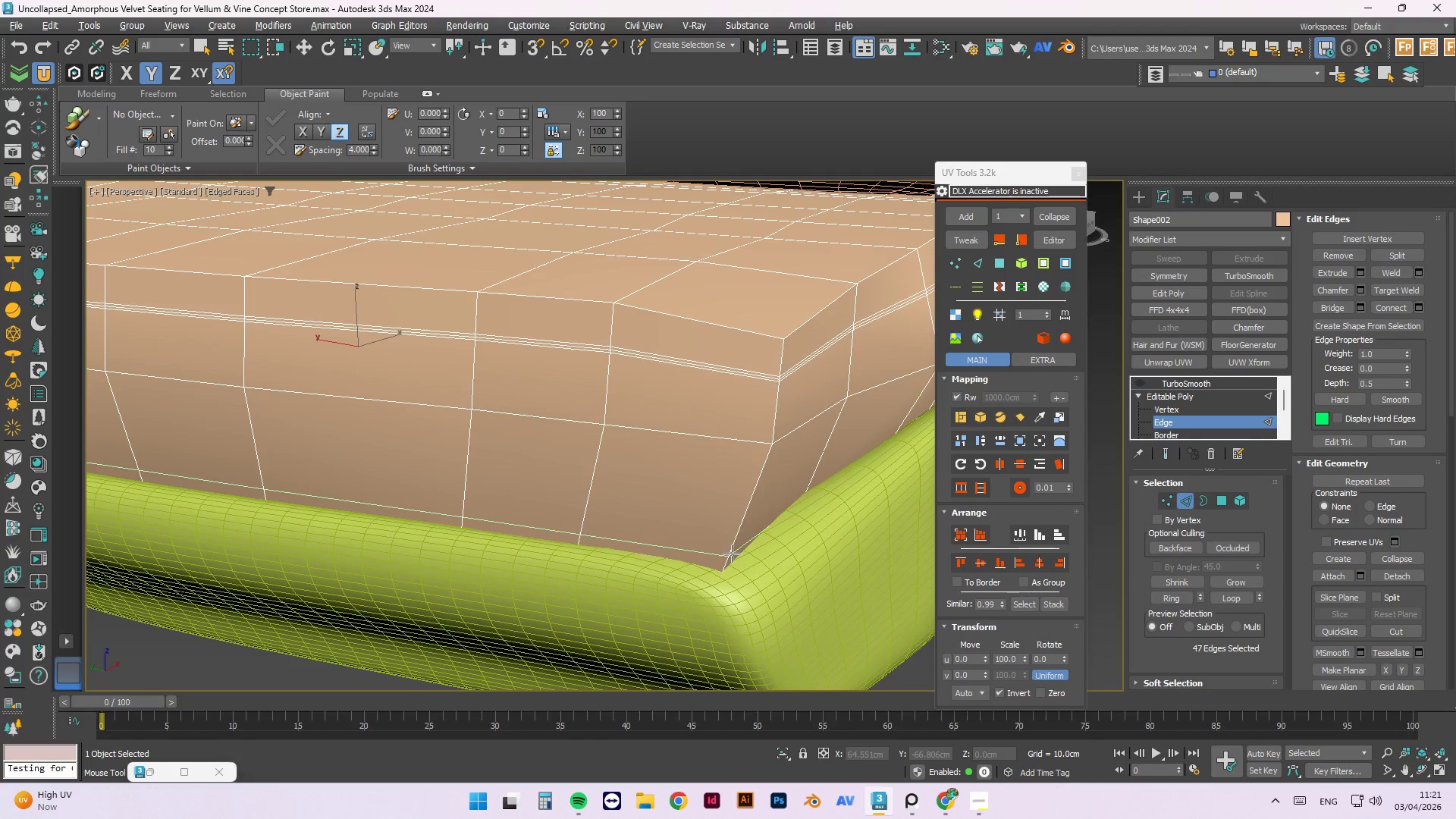 
scroll: coordinate [723, 572], scroll_direction: up, amount: 5.0
 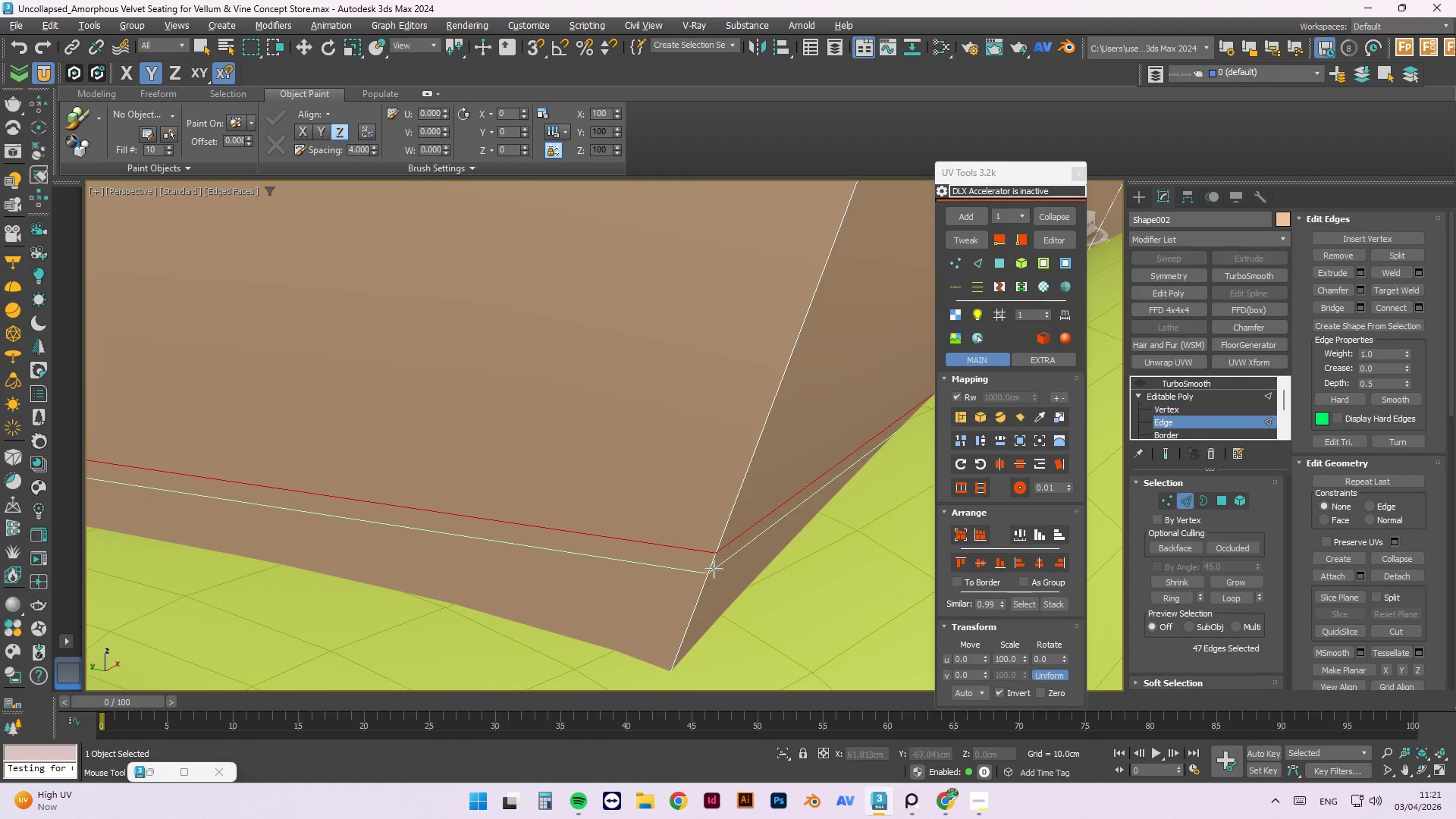 
left_click([714, 570])
 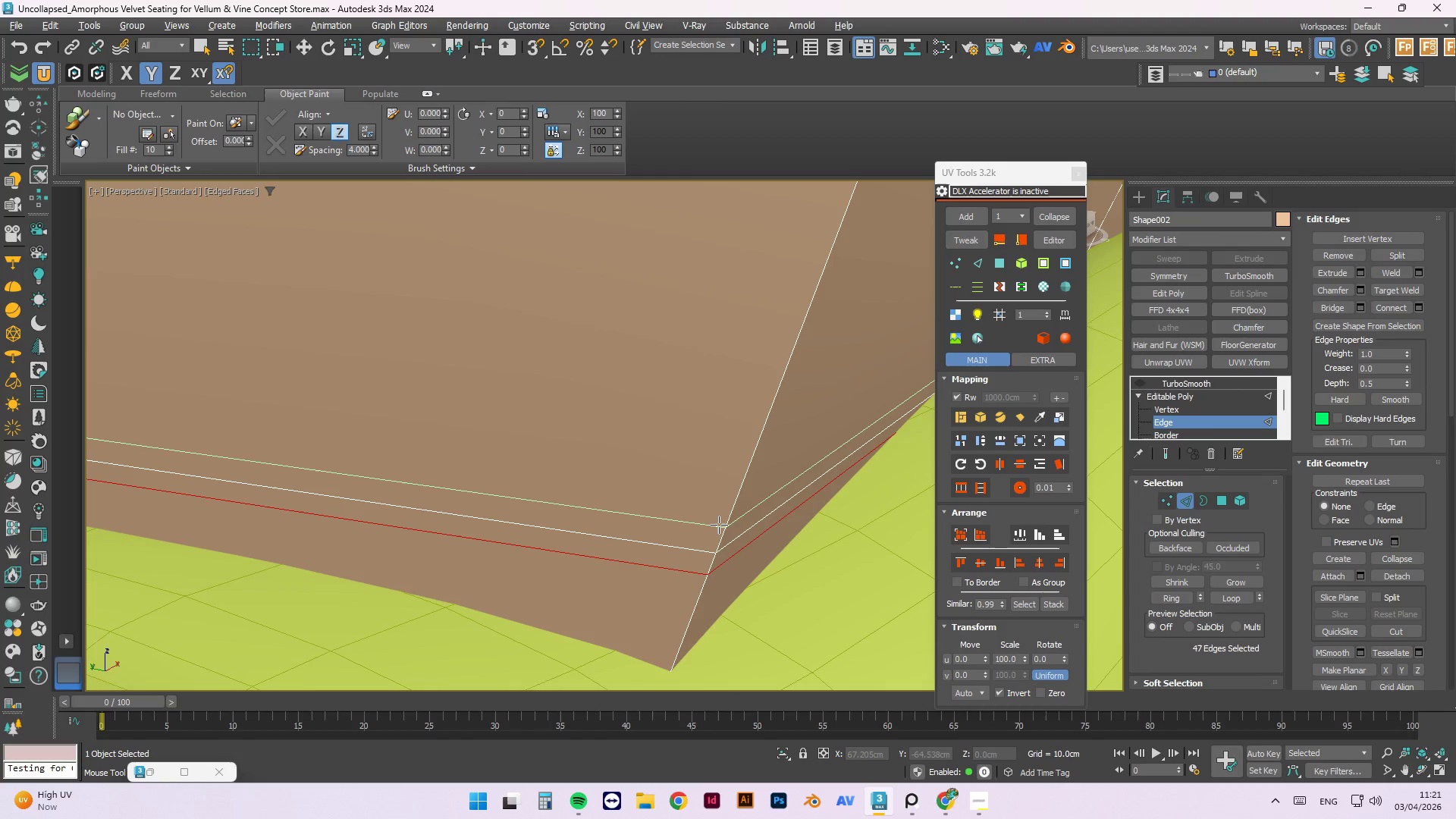 
left_click([719, 525])
 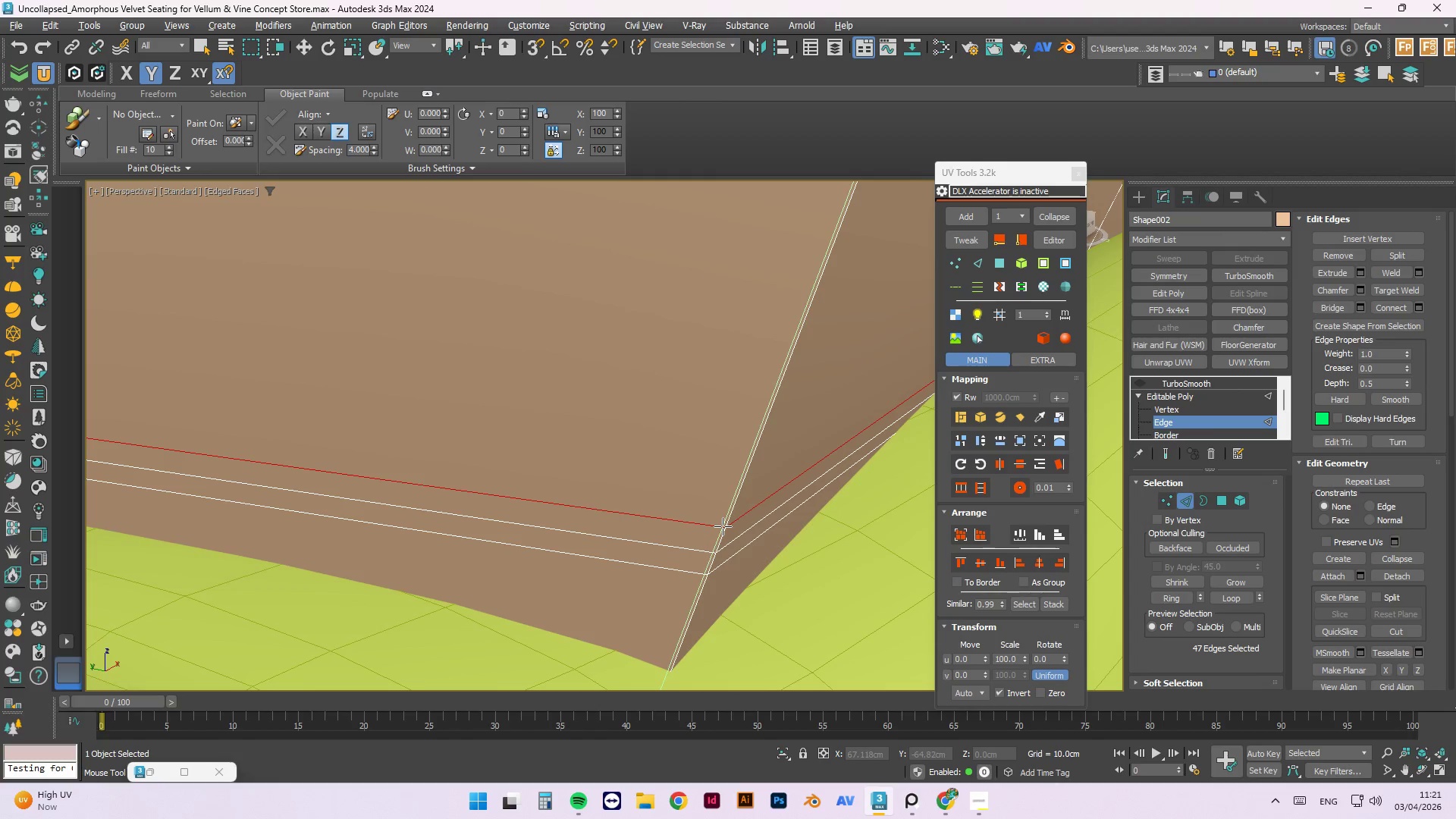 
key(Alt+1)
 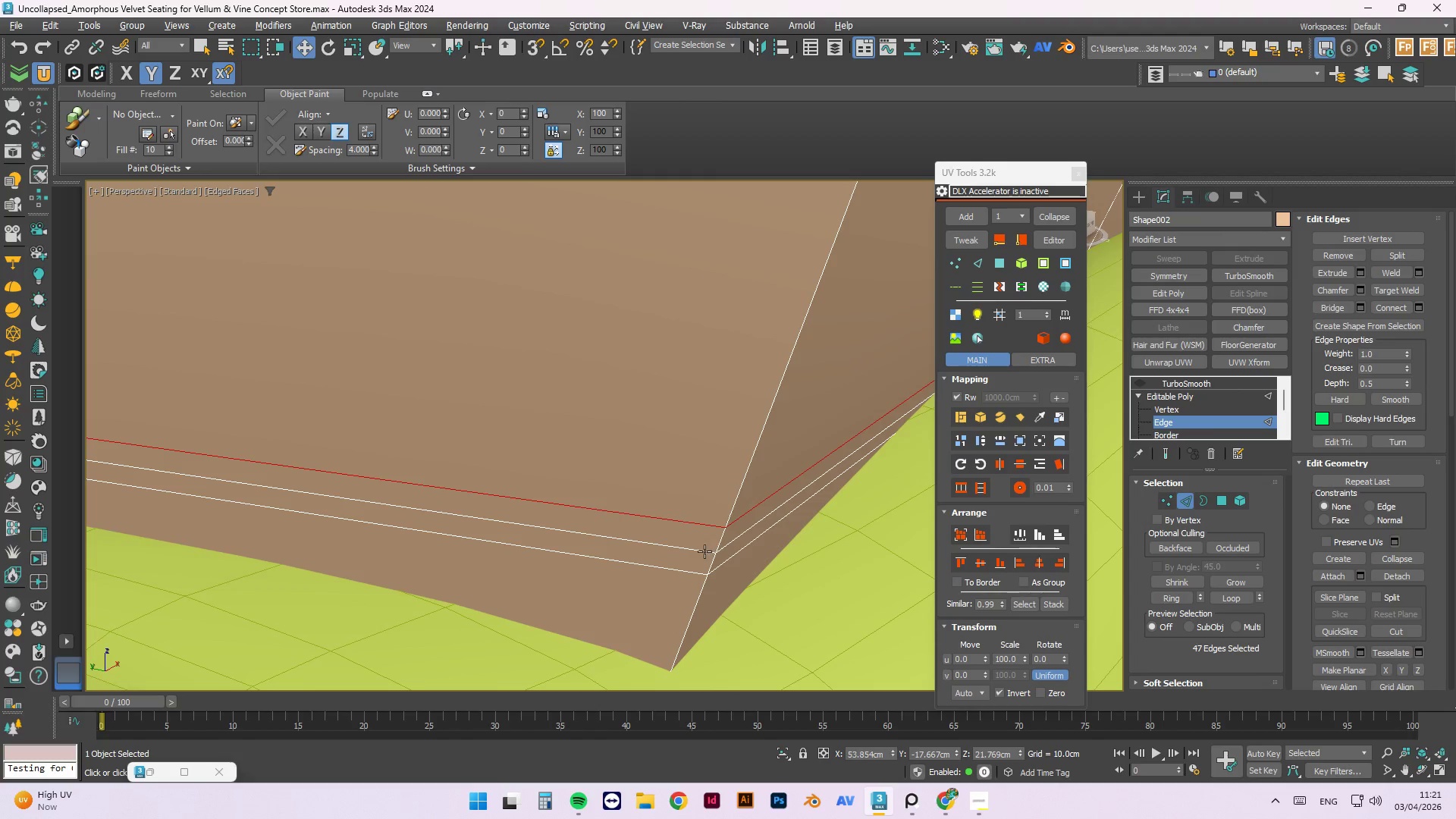 
double_click([704, 551])
 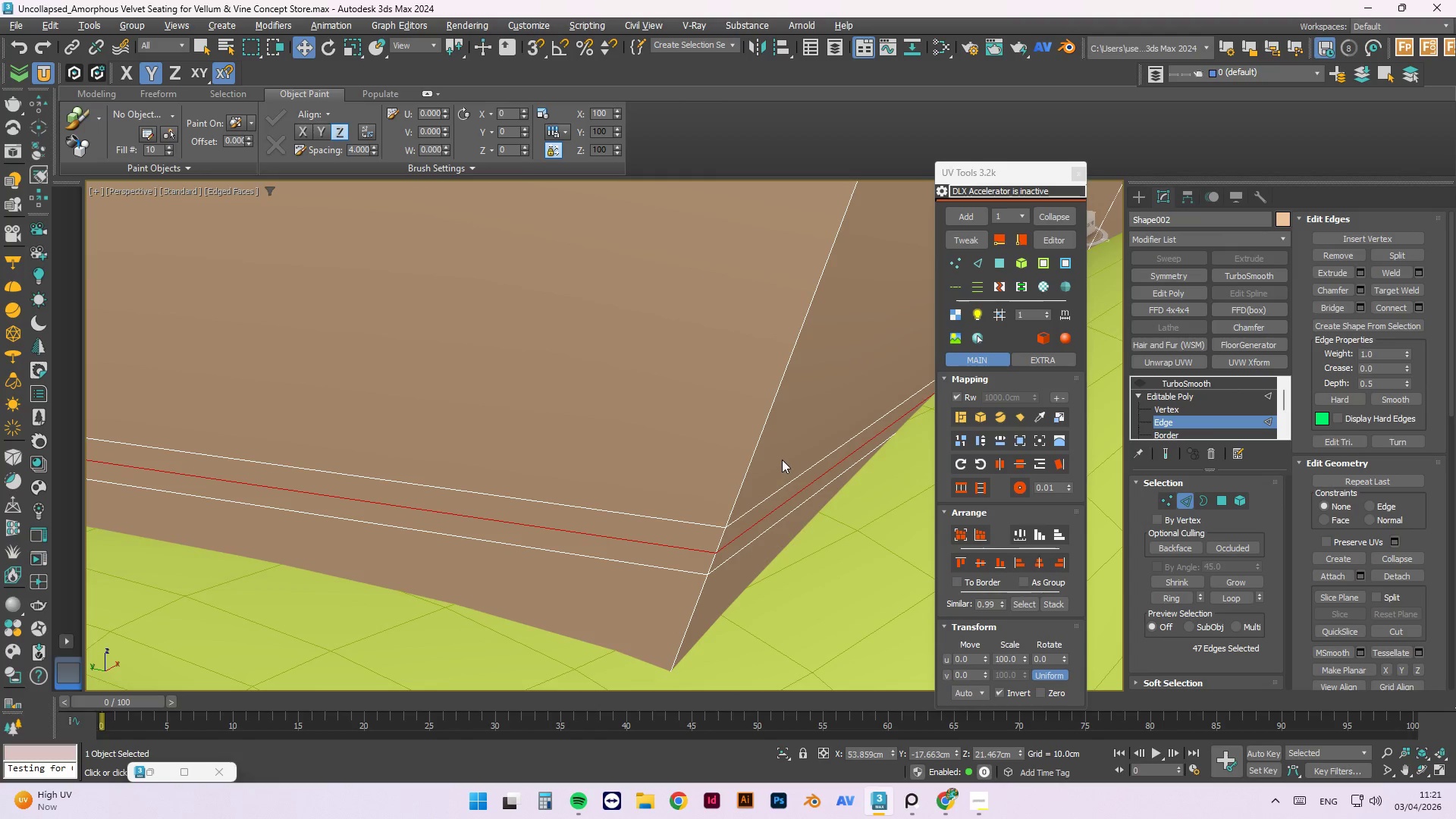 
scroll: coordinate [693, 512], scroll_direction: down, amount: 6.0
 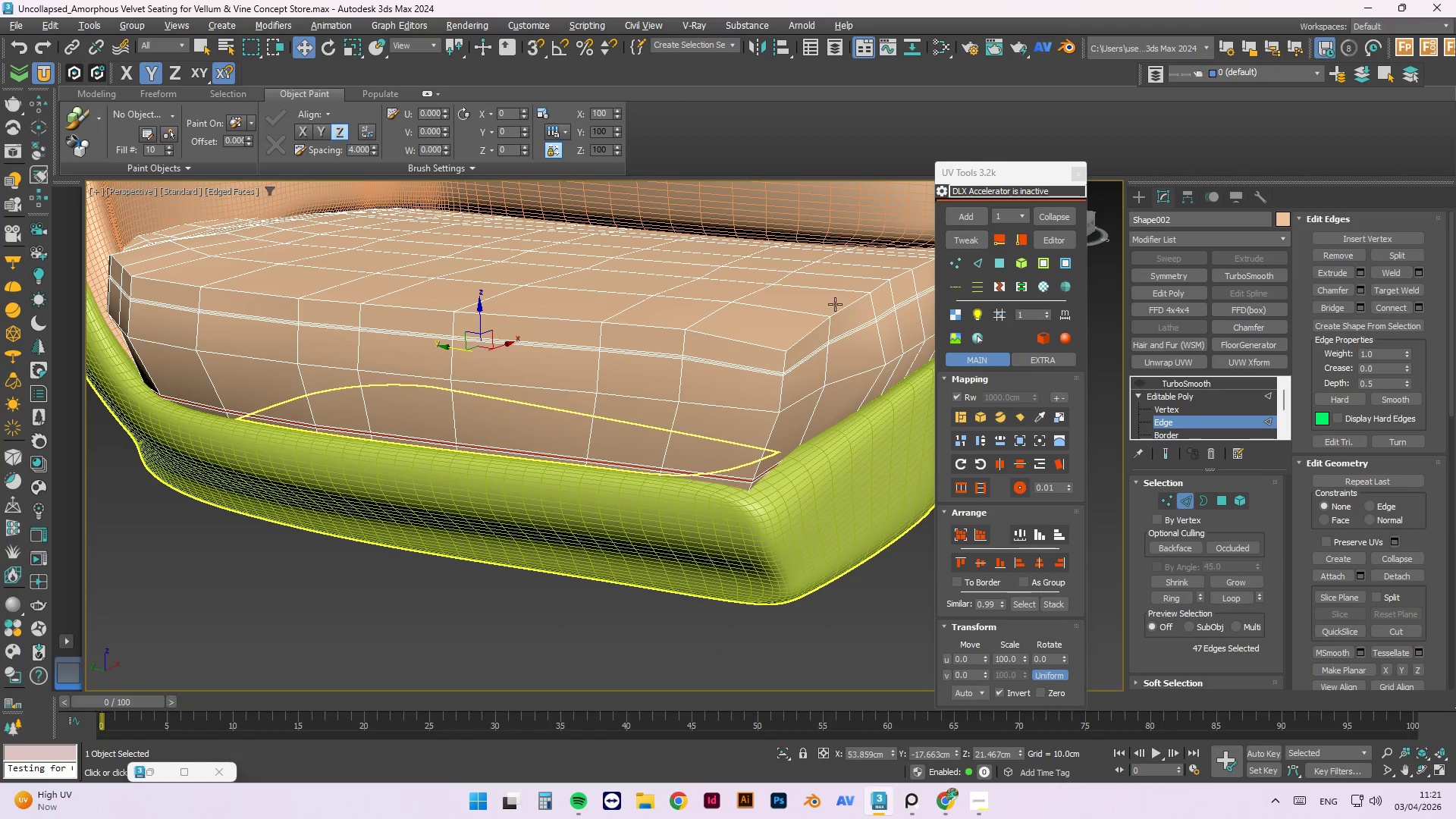 
scroll: coordinate [758, 409], scroll_direction: up, amount: 6.0
 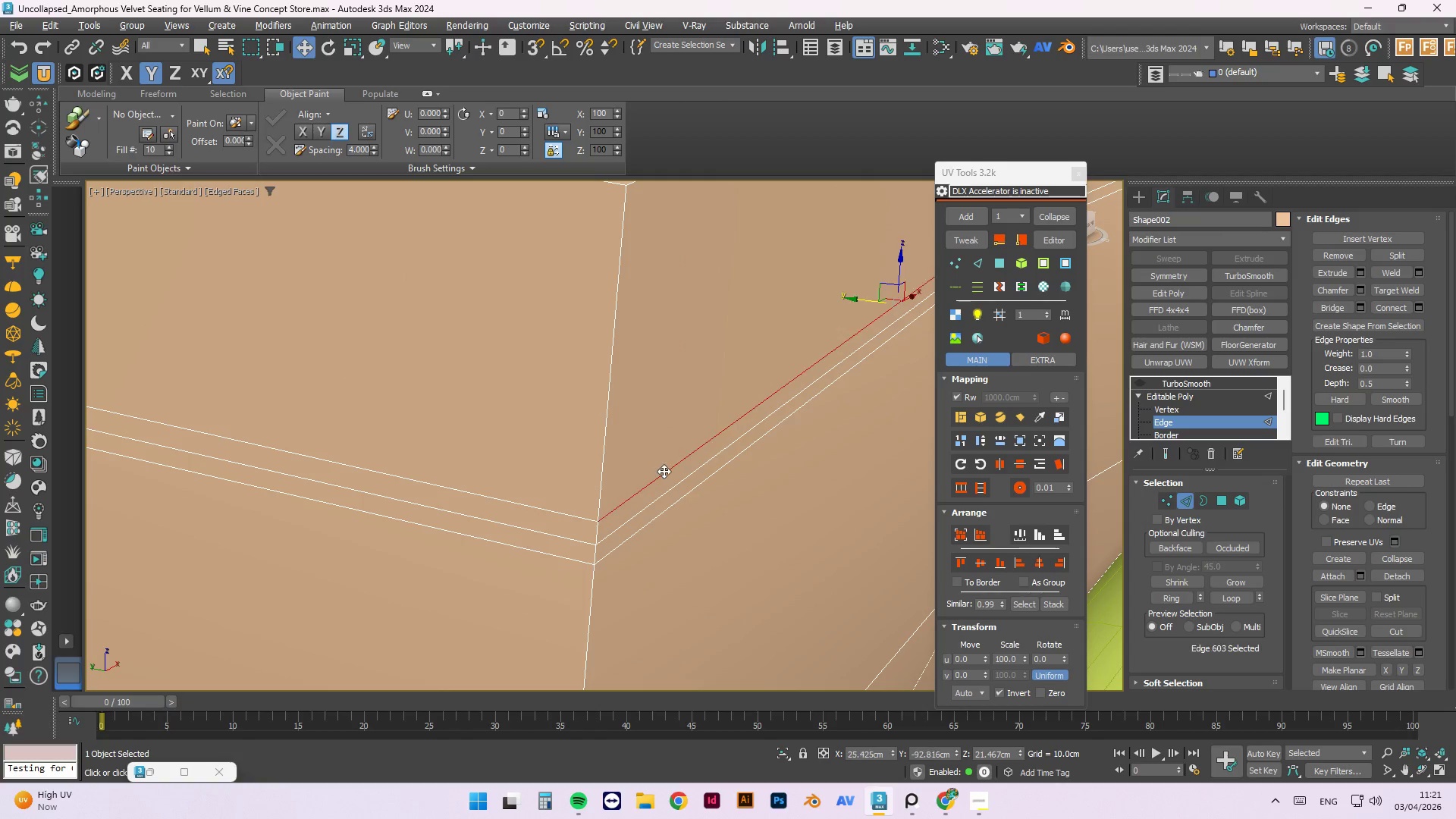 
double_click([664, 471])
 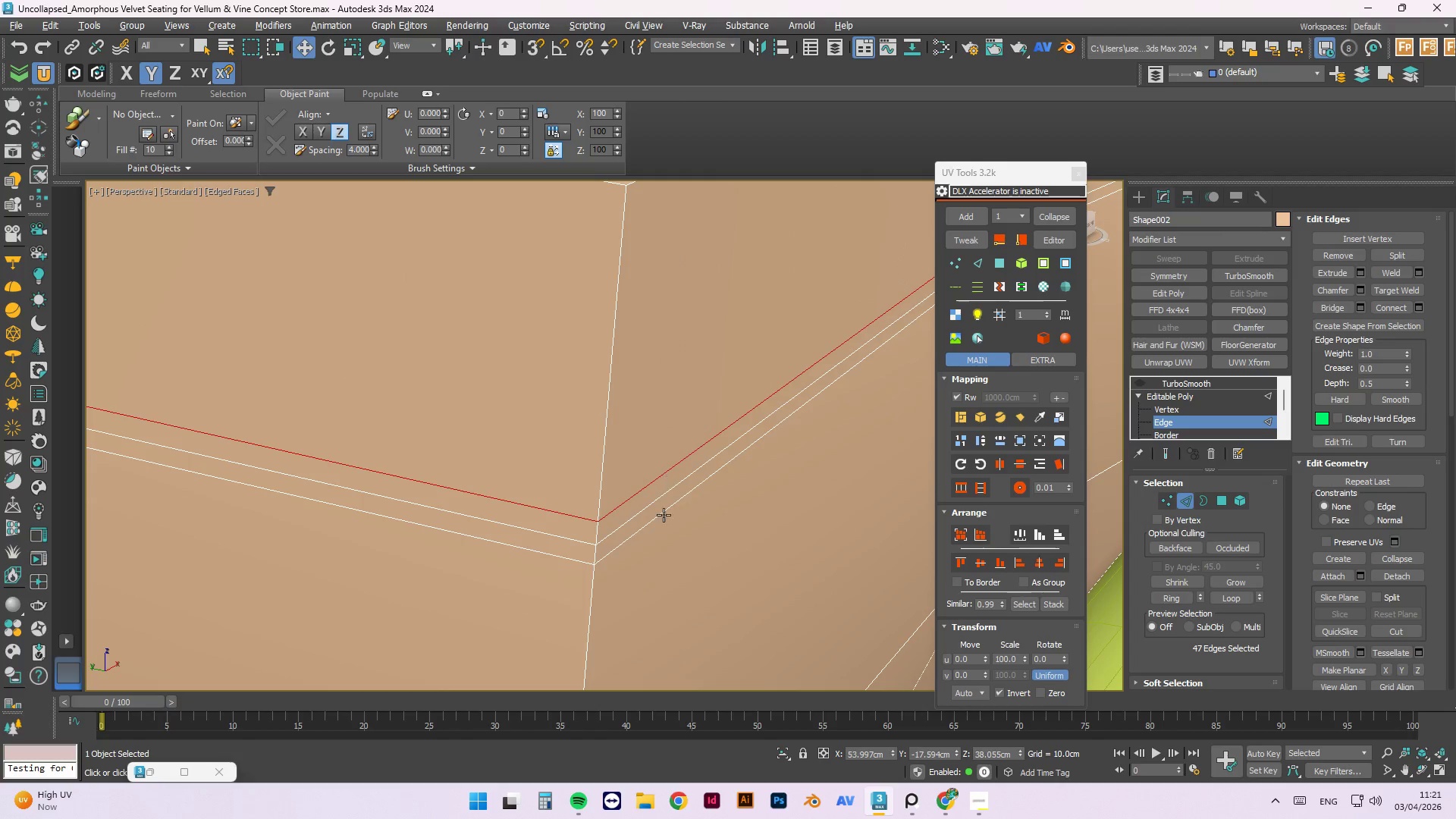 
hold_key(key=ControlLeft, duration=1.31)
left_click([644, 536])
 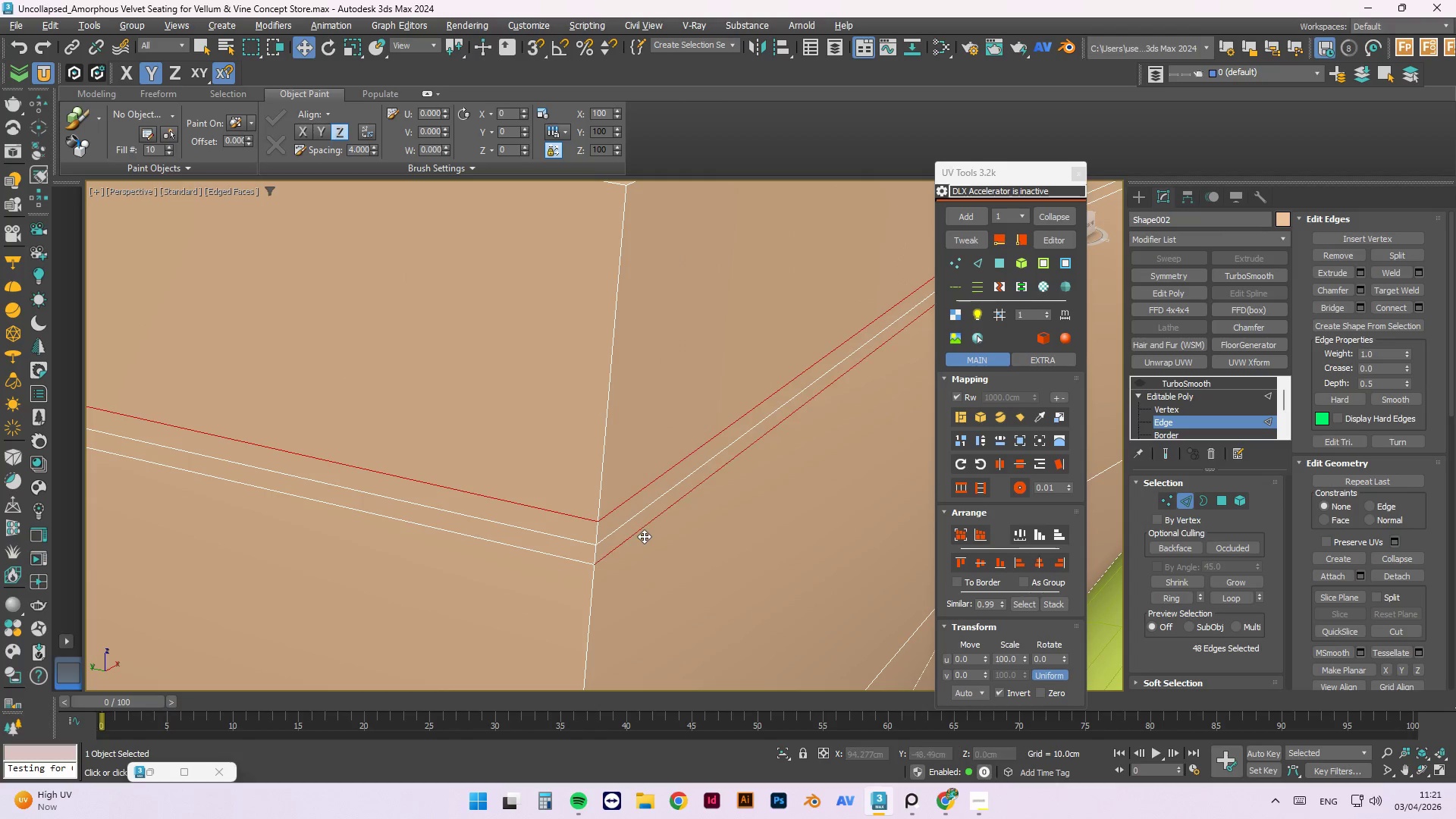 
double_click([644, 536])
 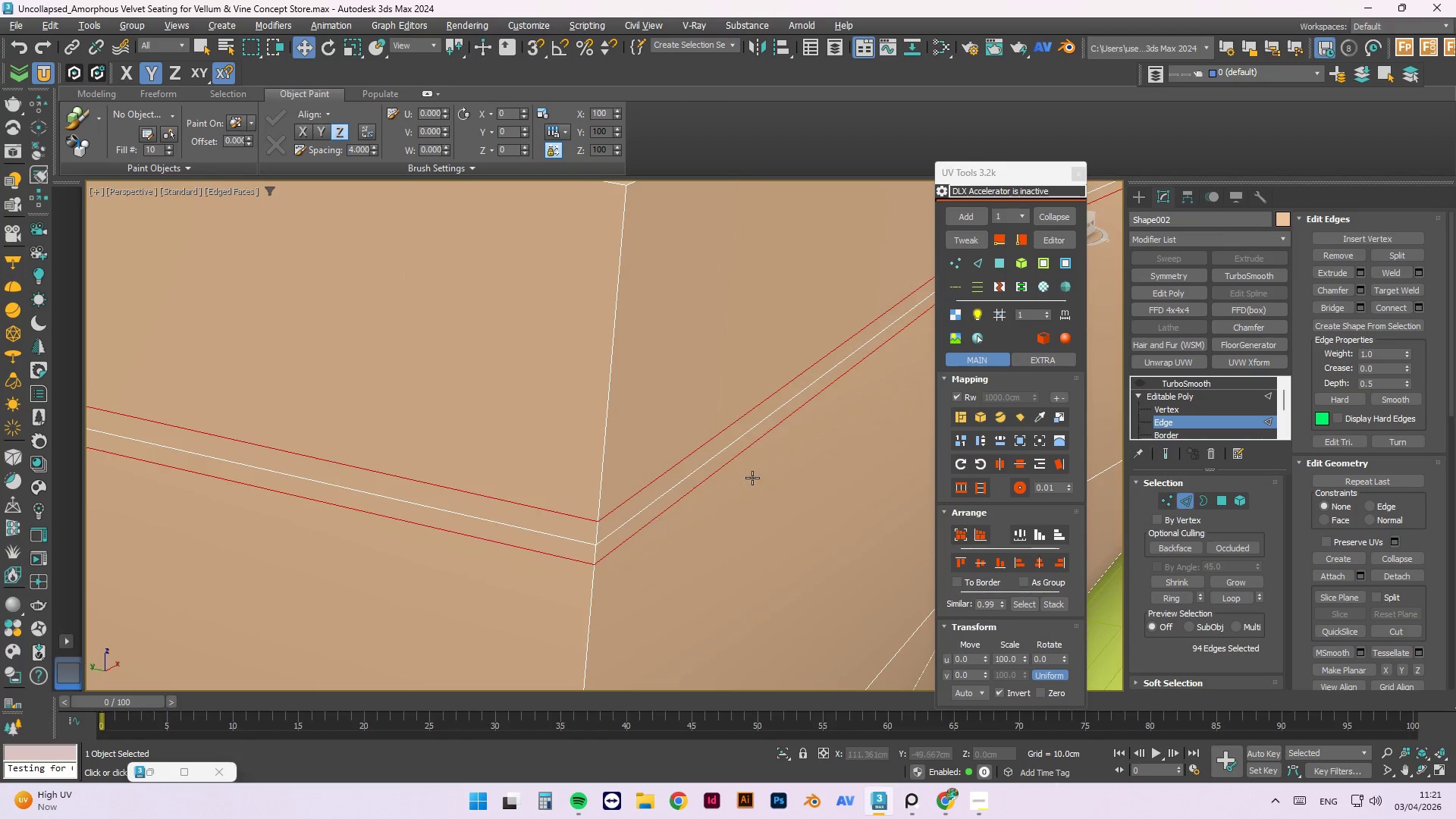 
scroll: coordinate [767, 474], scroll_direction: down, amount: 3.0
 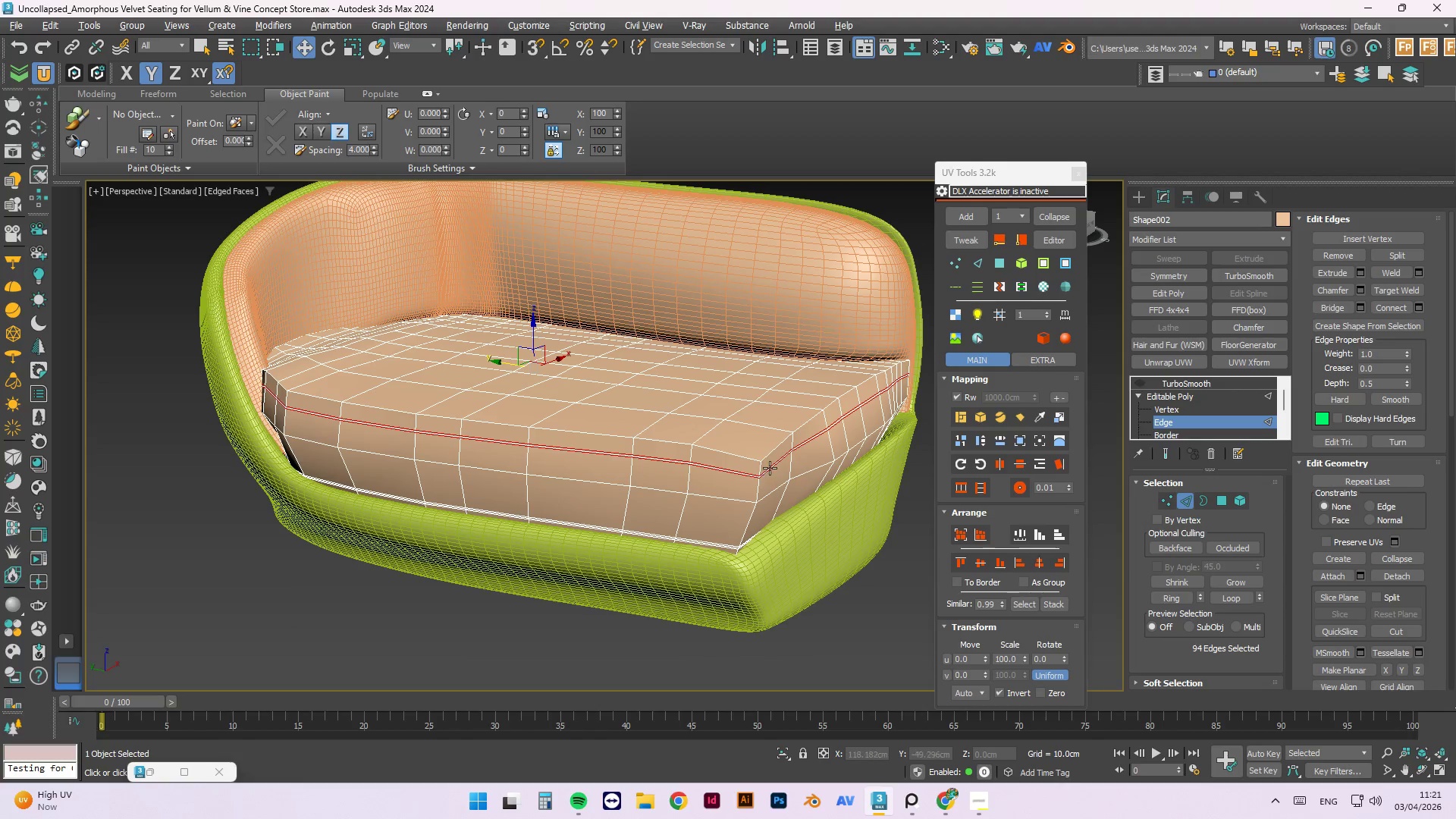 
key(R)
 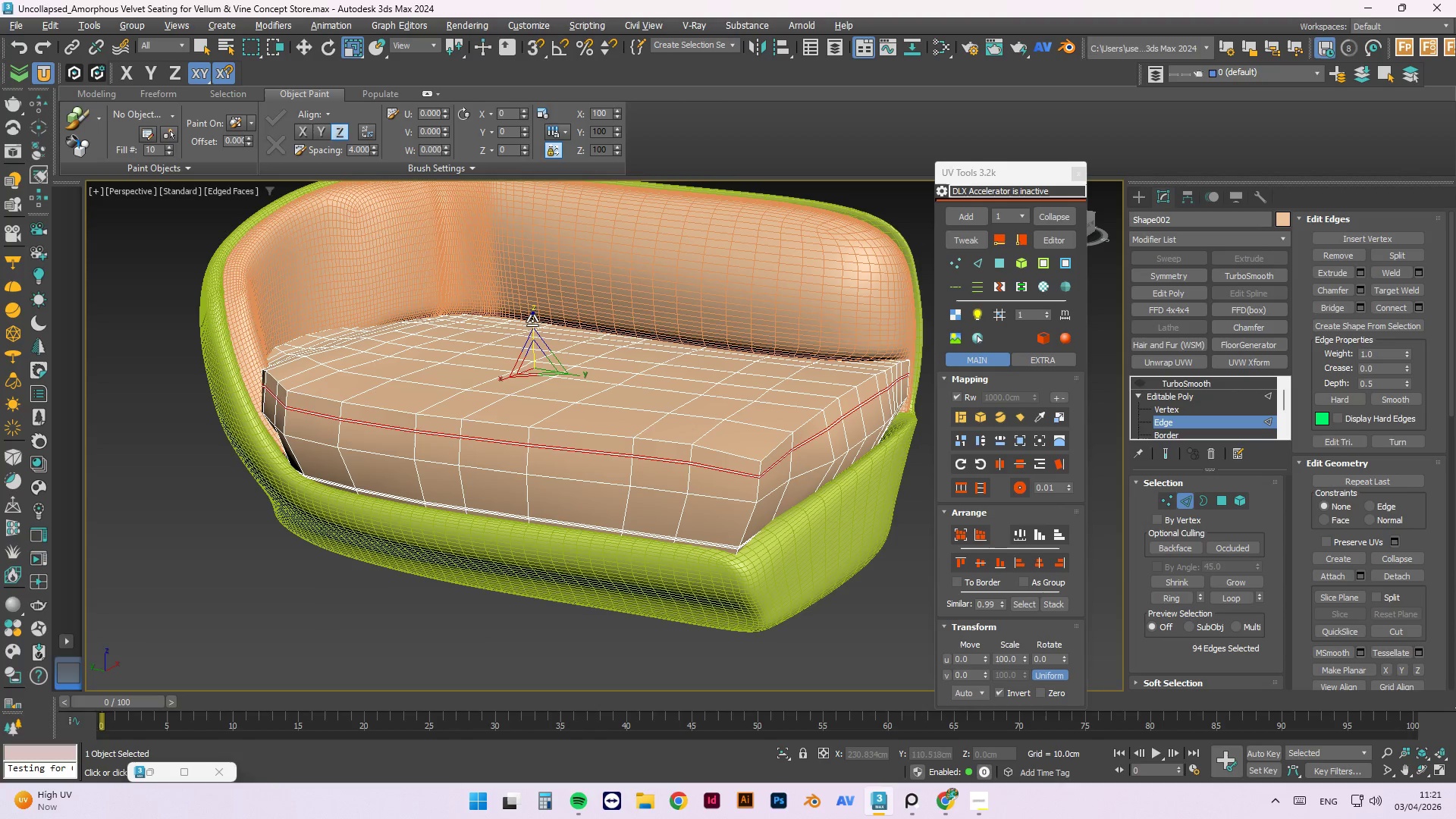 
left_click_drag(start_coordinate=[532, 321], to_coordinate=[537, 289])
 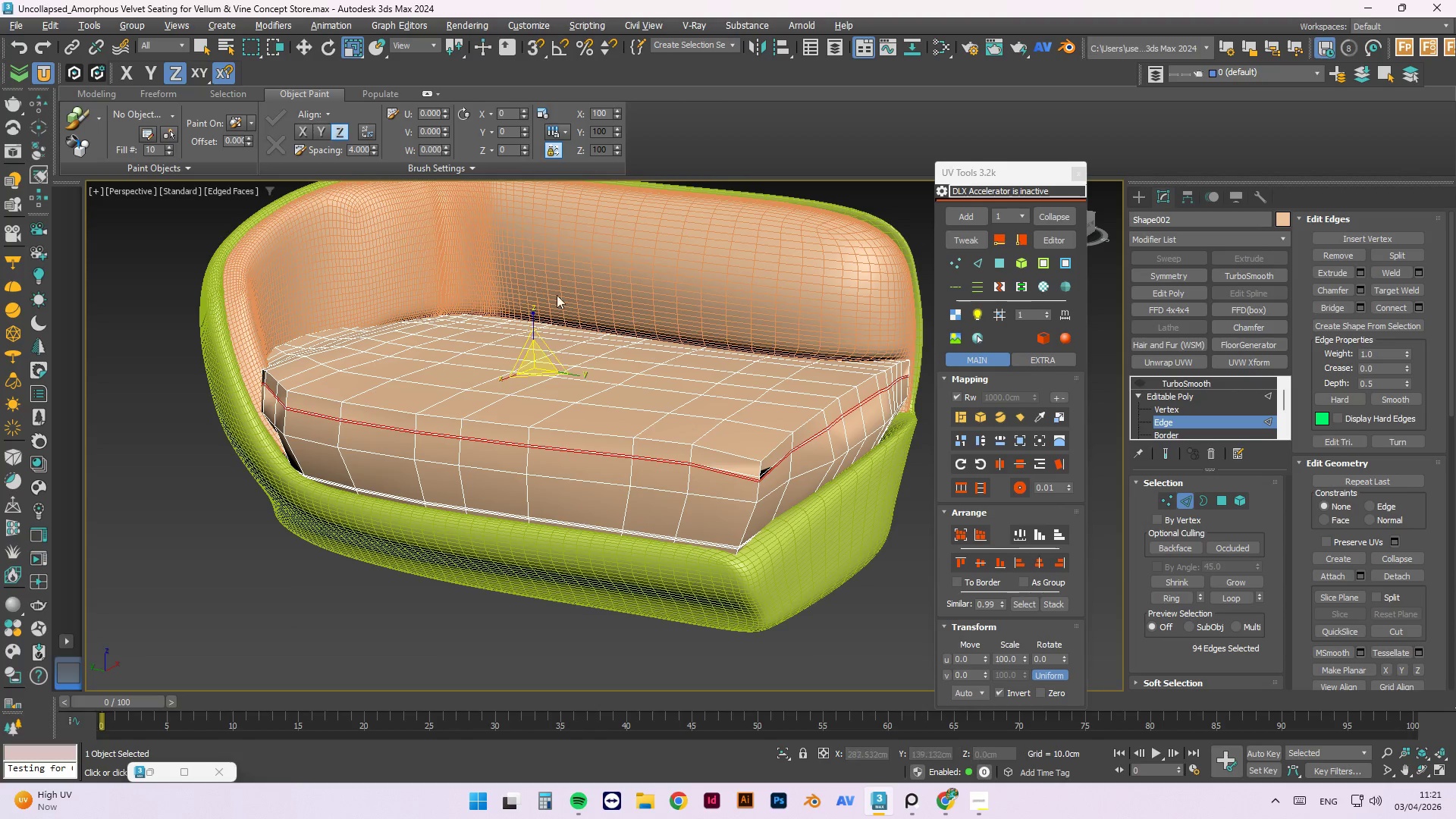 
key(Control+ControlLeft)
 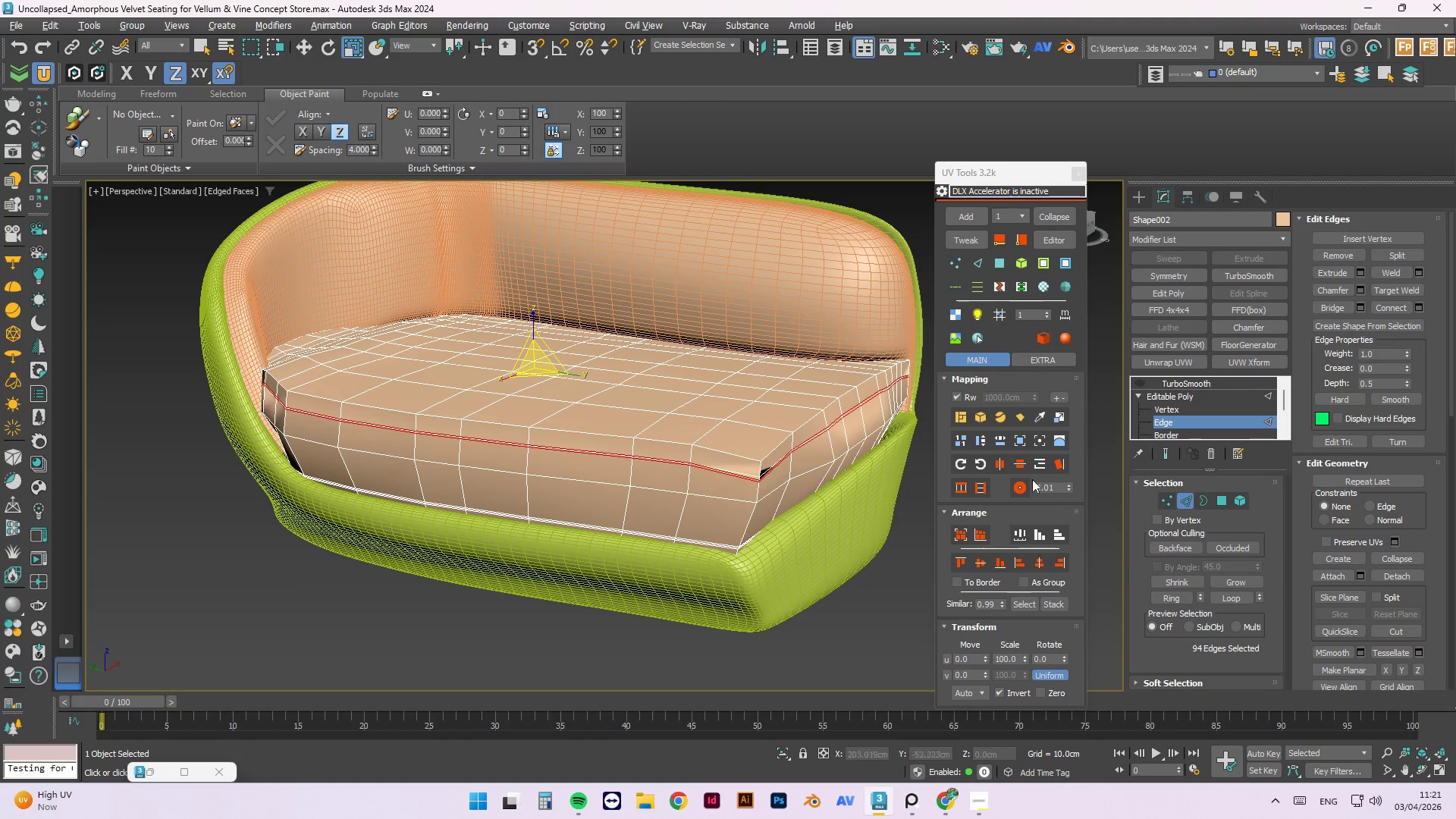 
key(Control+Z)
 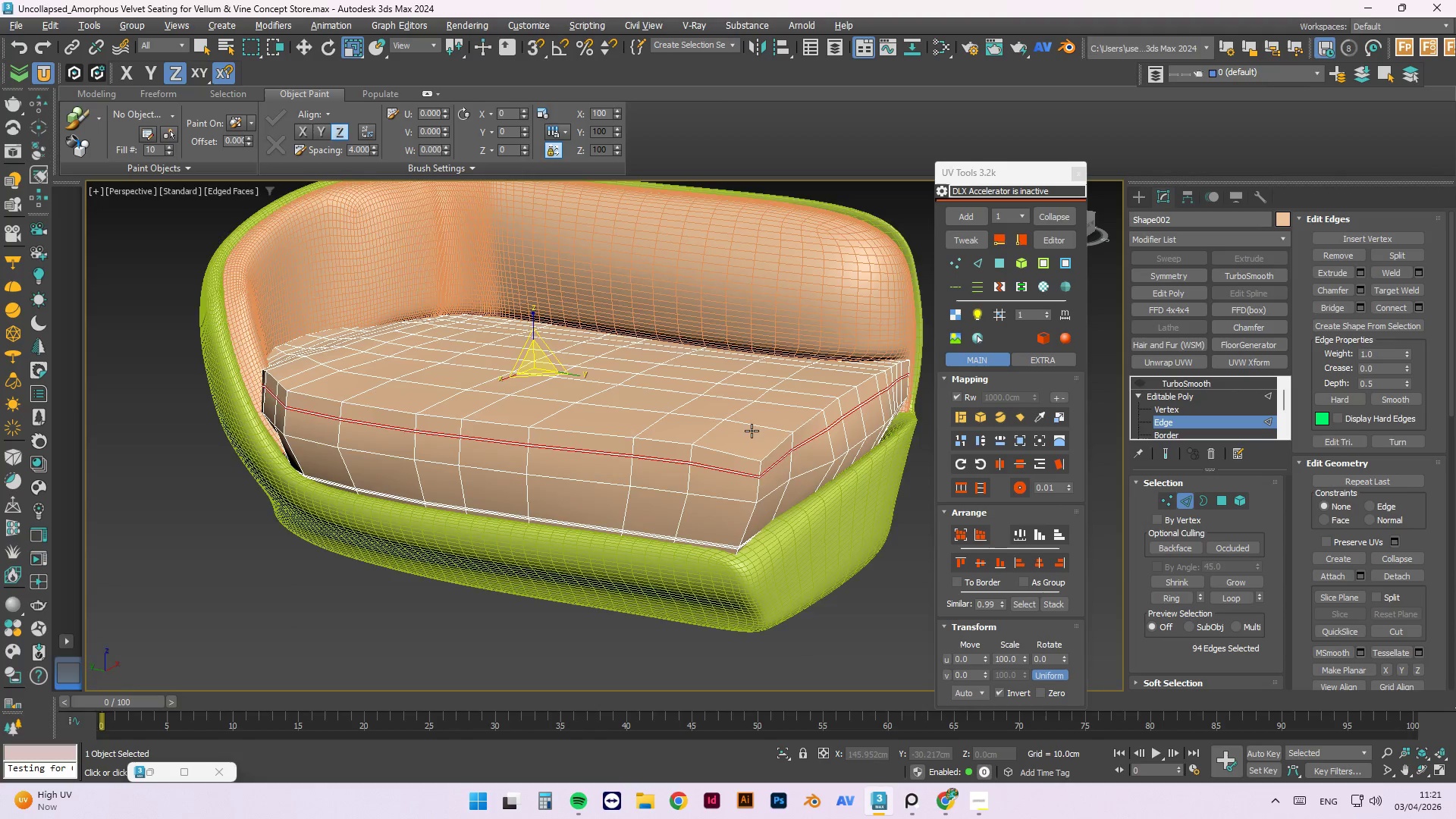 
scroll: coordinate [752, 443], scroll_direction: up, amount: 2.0
 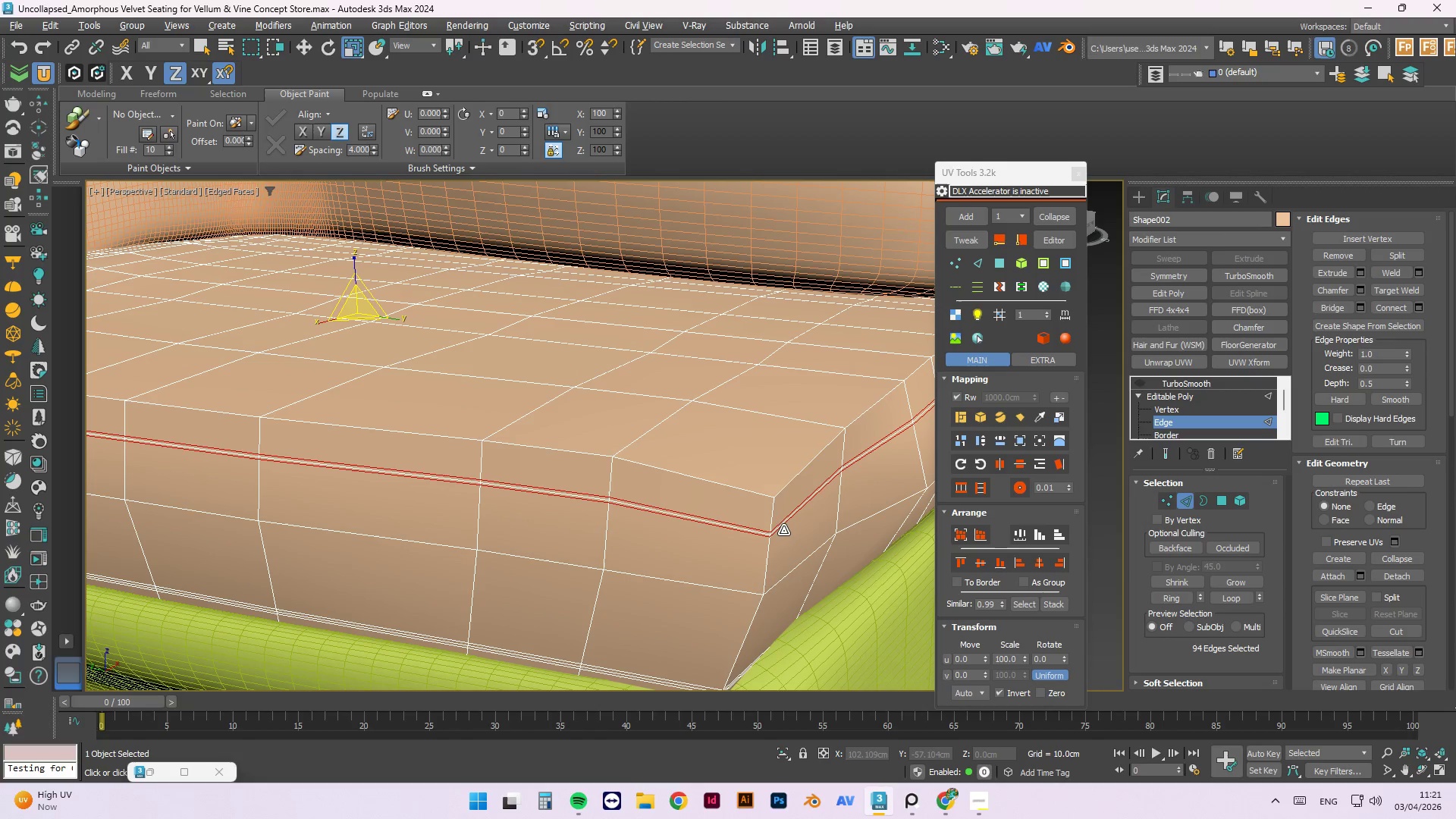 
key(Control+Backspace)
 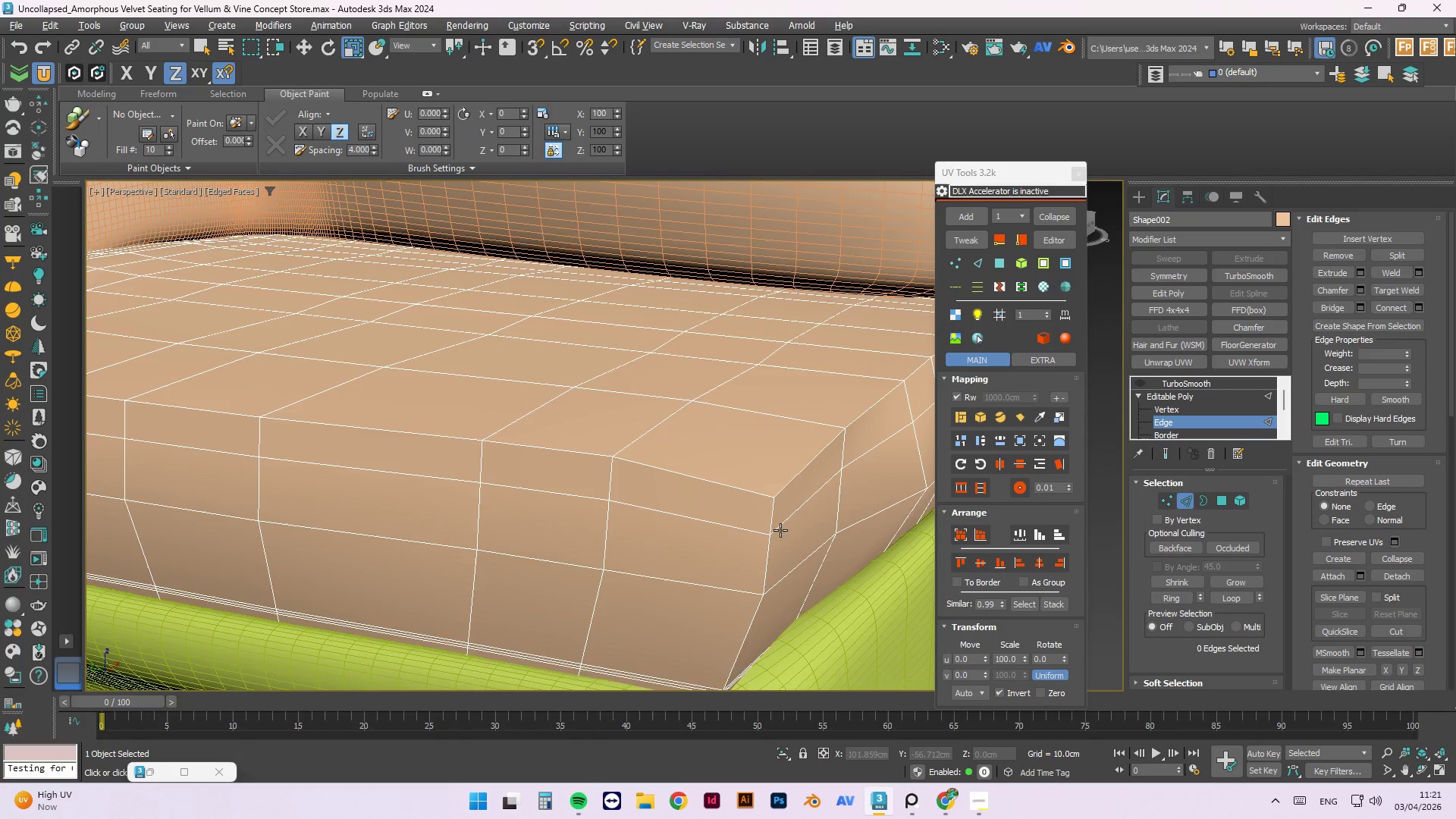 
scroll: coordinate [780, 530], scroll_direction: up, amount: 2.0
 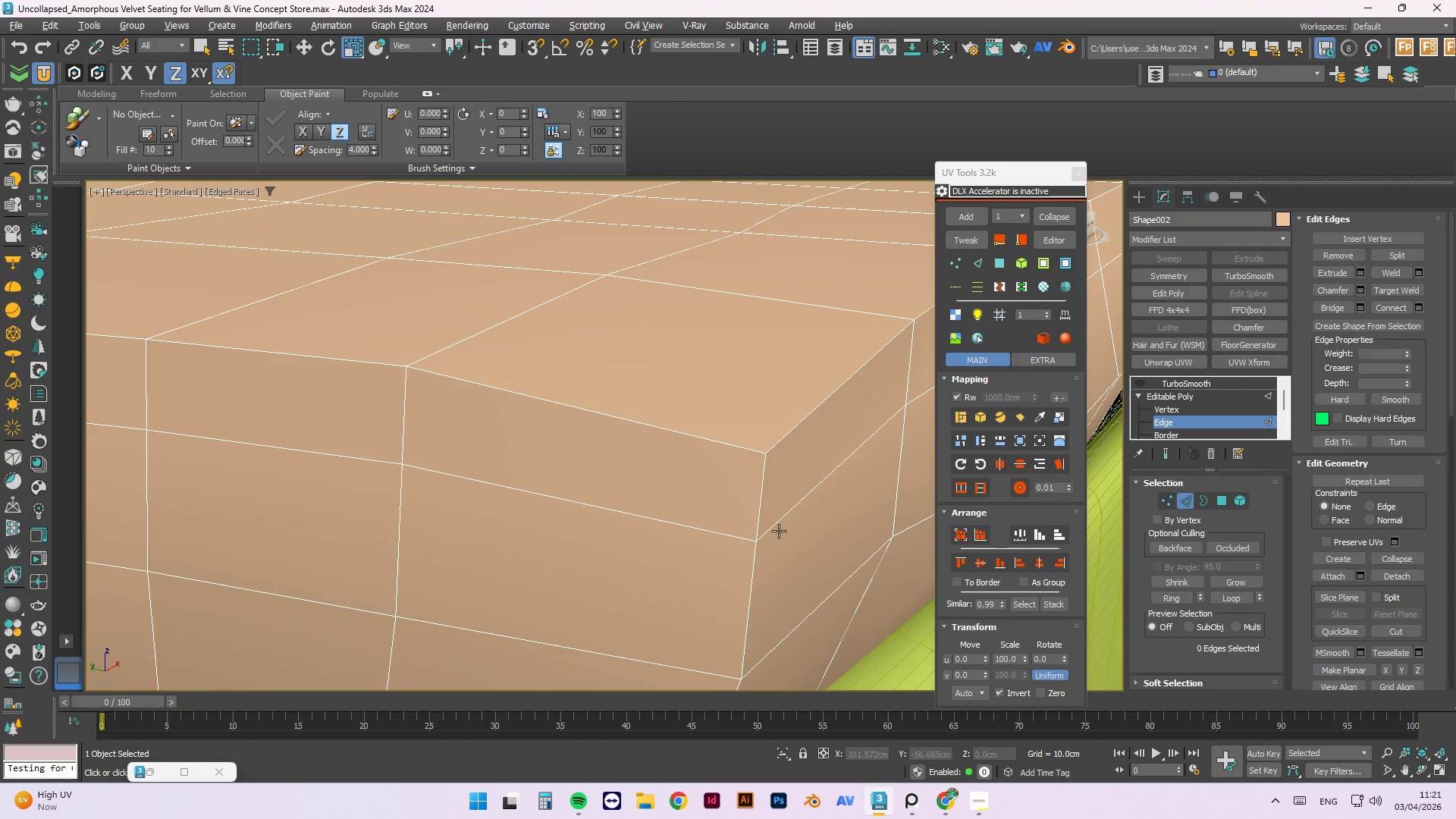 
key(Alt+1)
 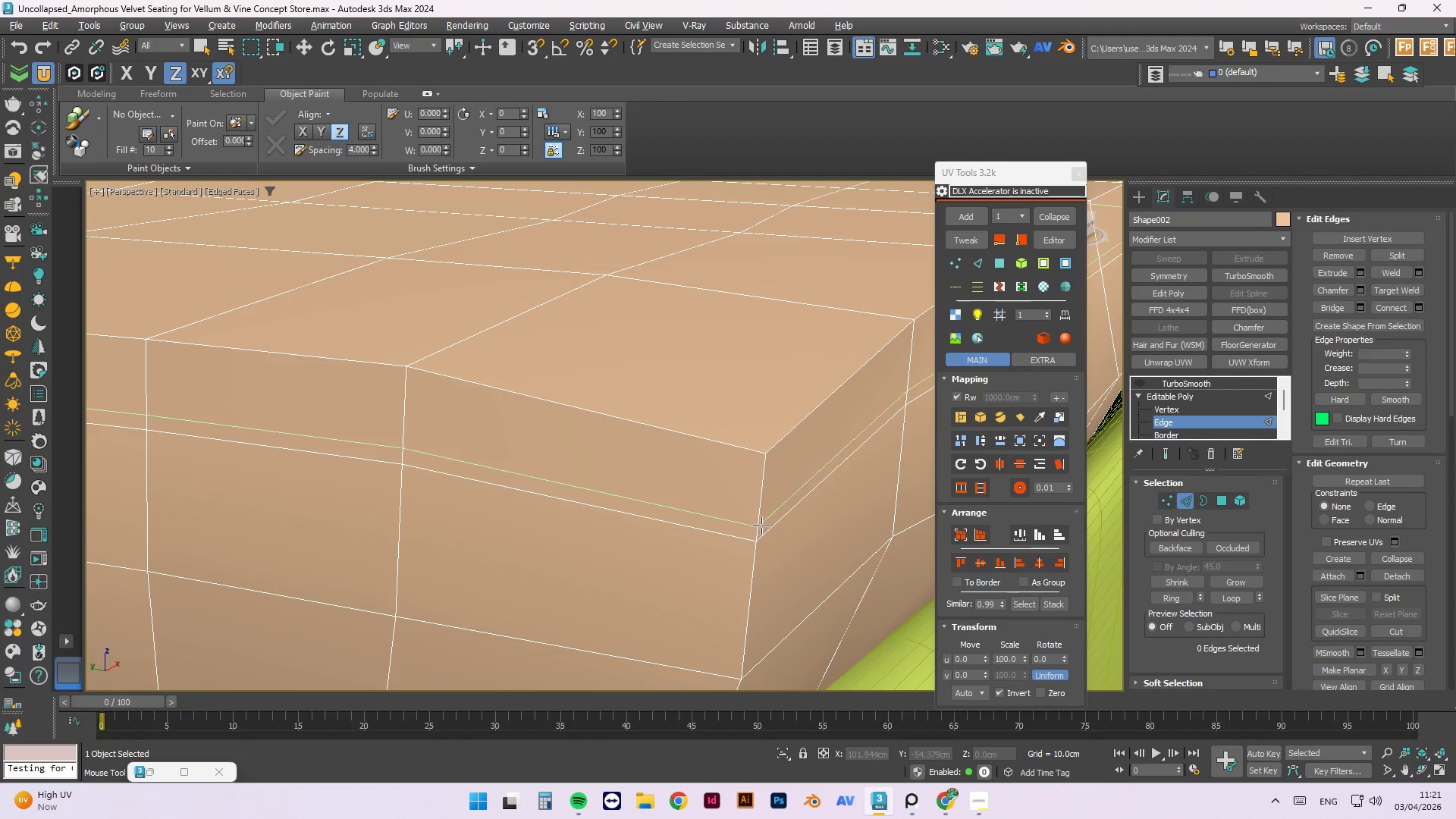 
scroll: coordinate [761, 526], scroll_direction: up, amount: 2.0
 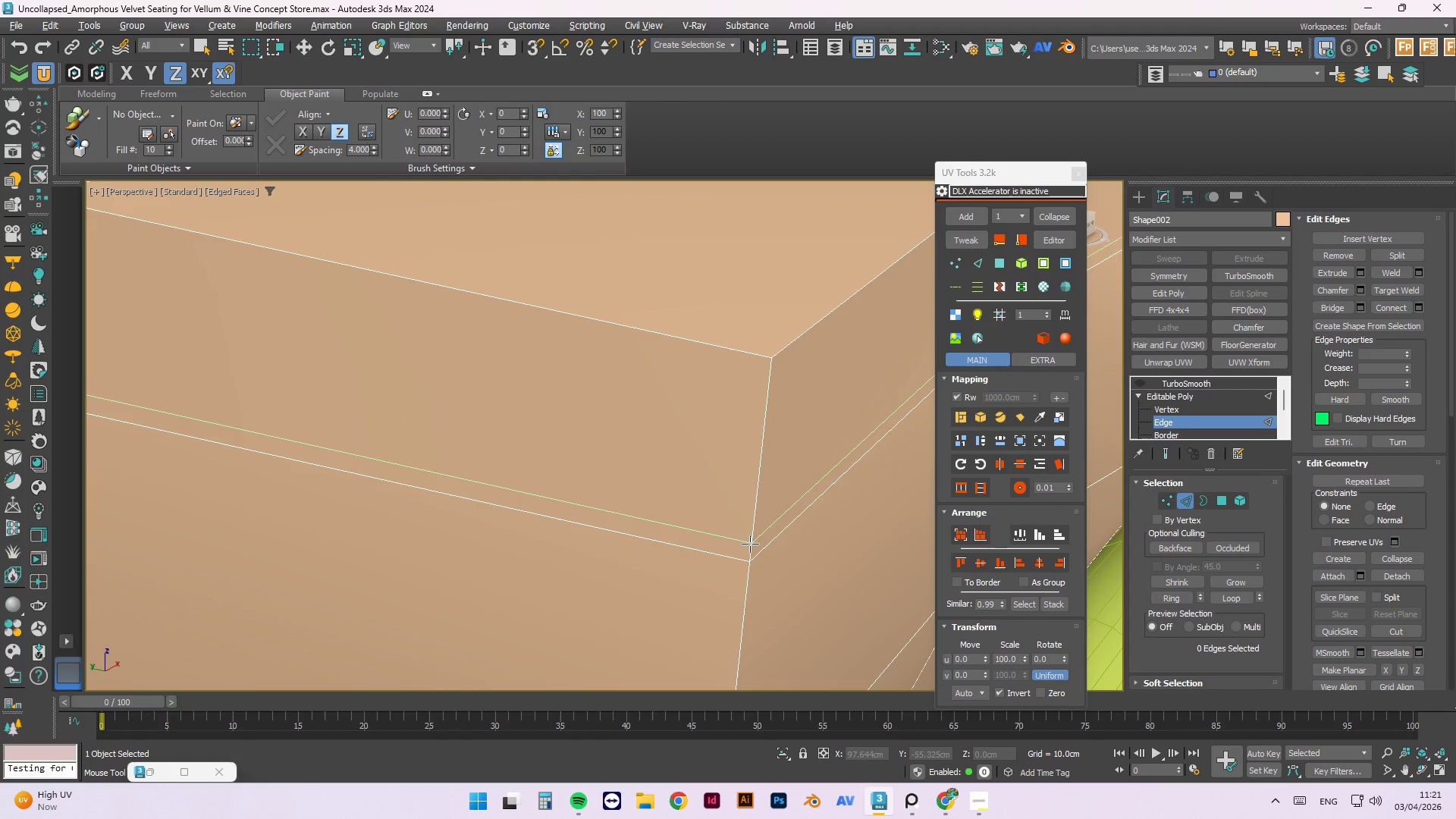 
left_click([750, 546])
 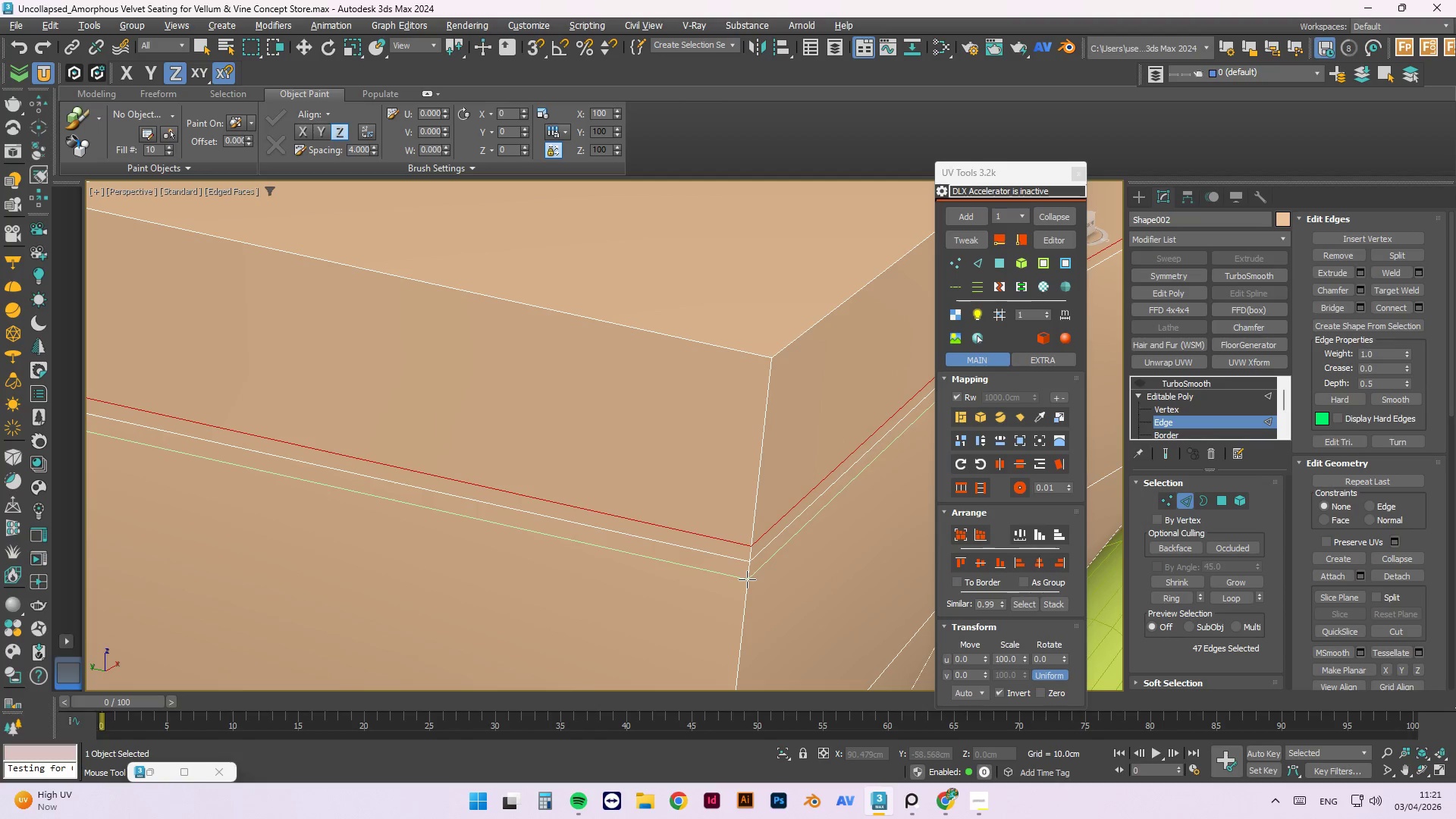 
left_click([747, 579])
 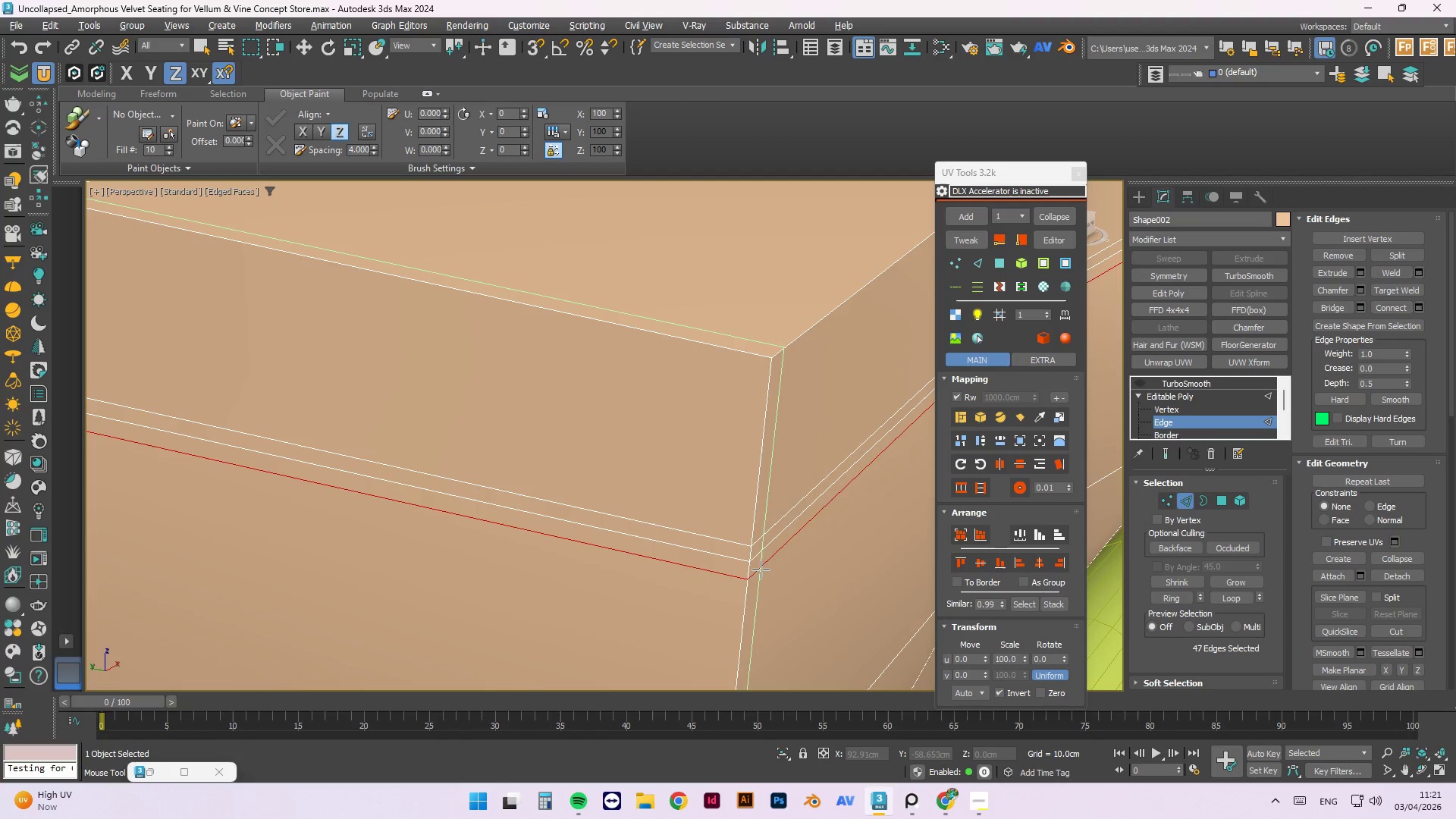 
key(Escape)
 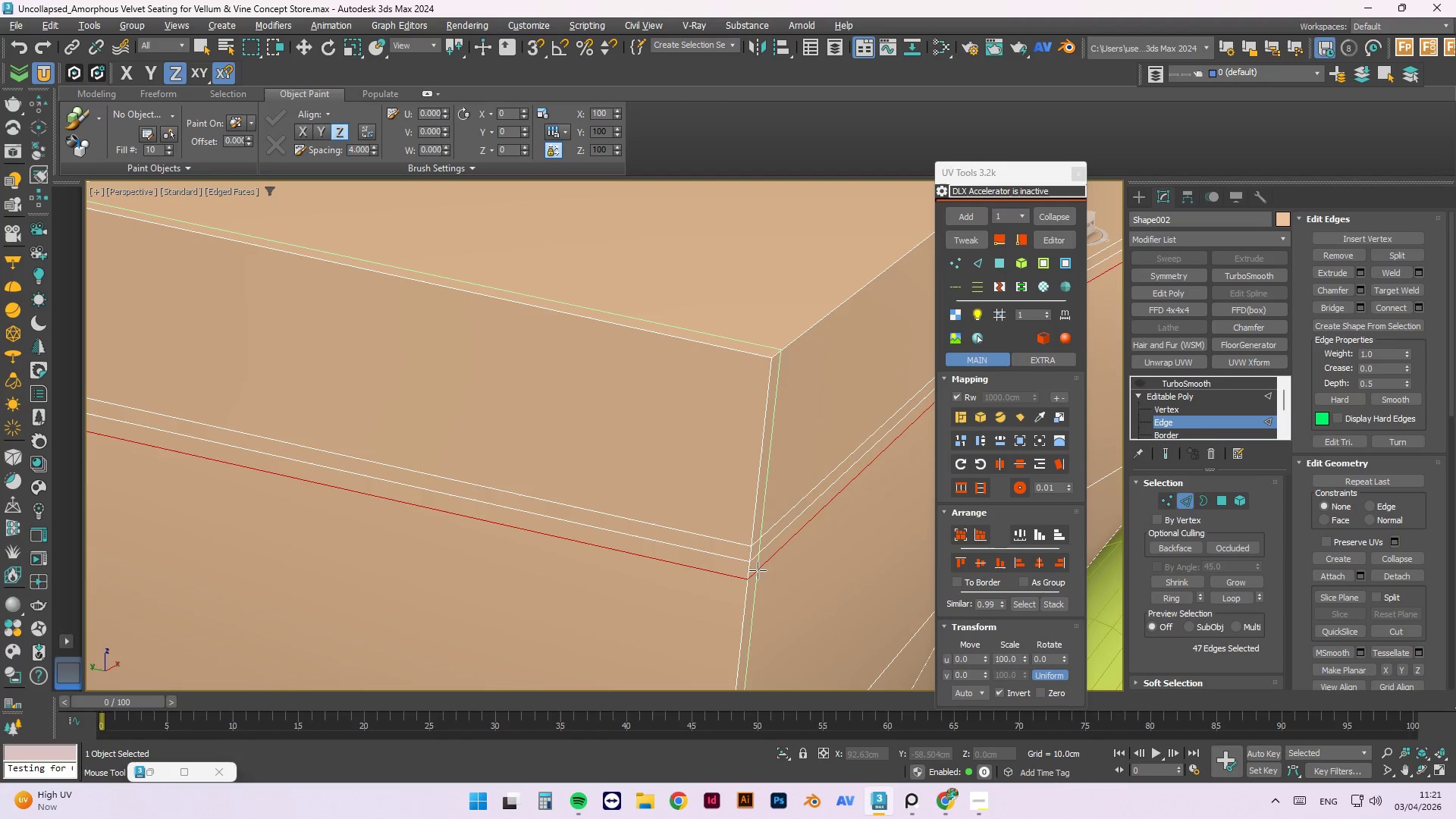 
key(Alt+1)
 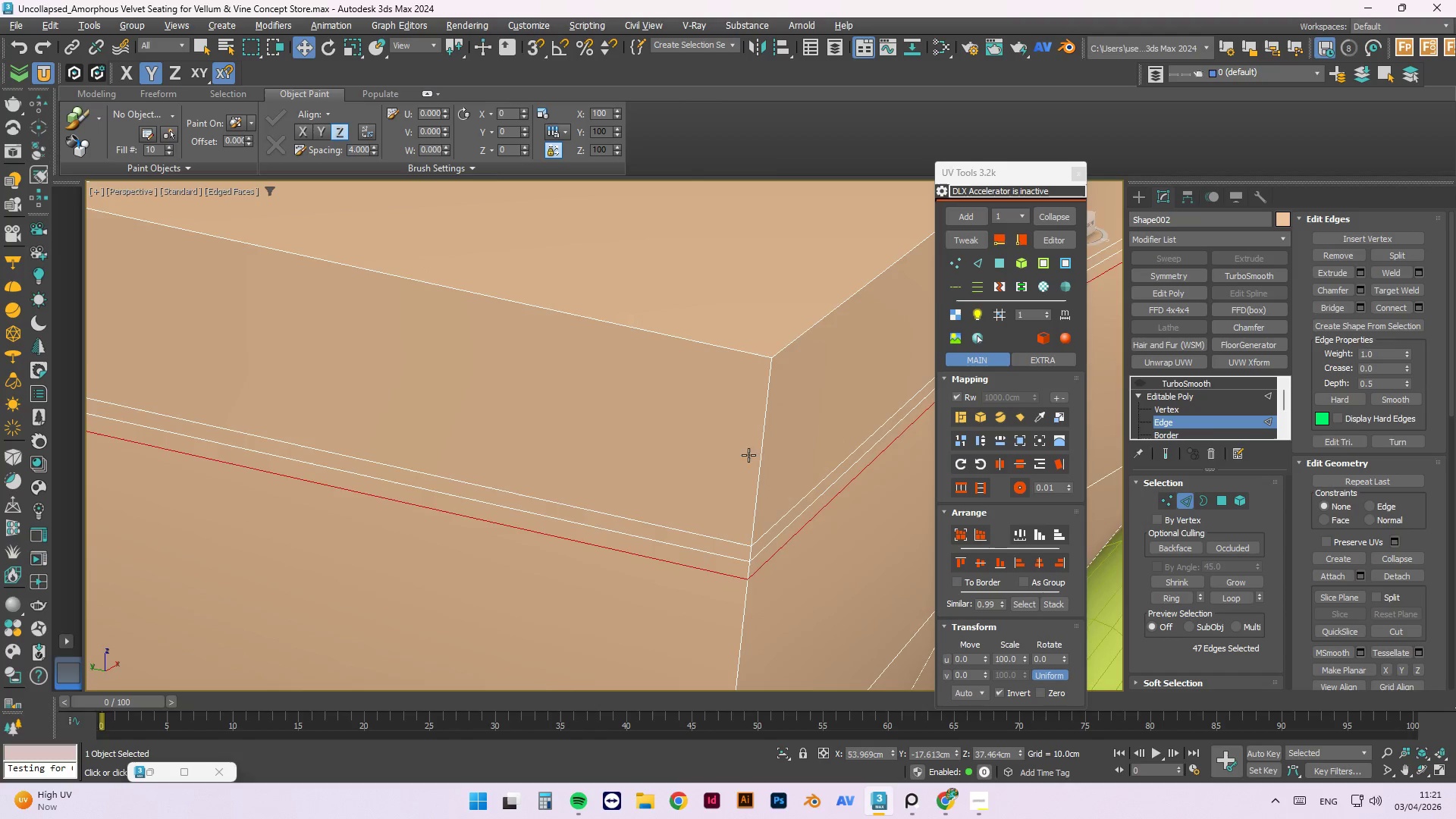 
scroll: coordinate [698, 370], scroll_direction: down, amount: 6.0
 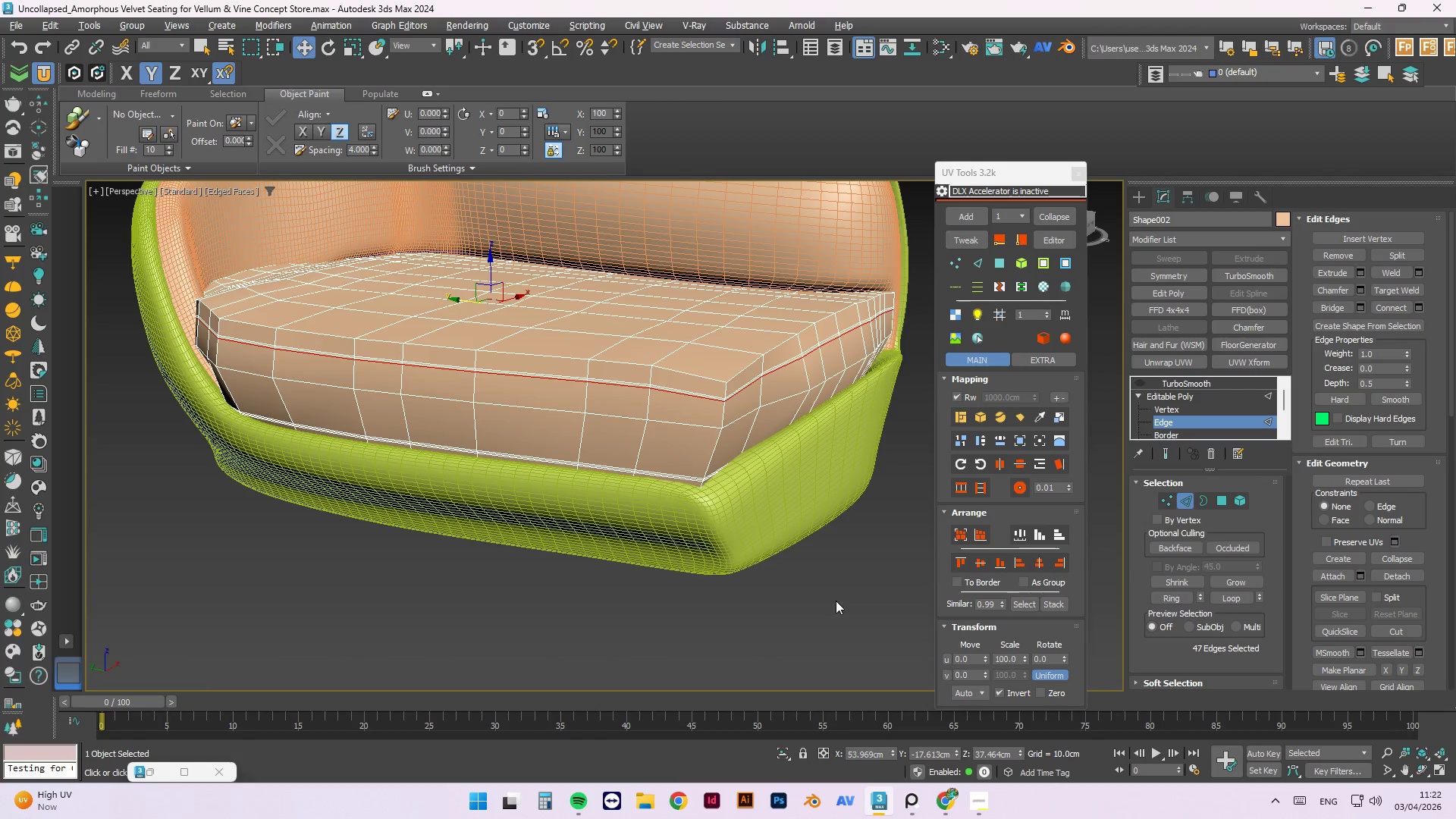 
left_click([836, 601])
 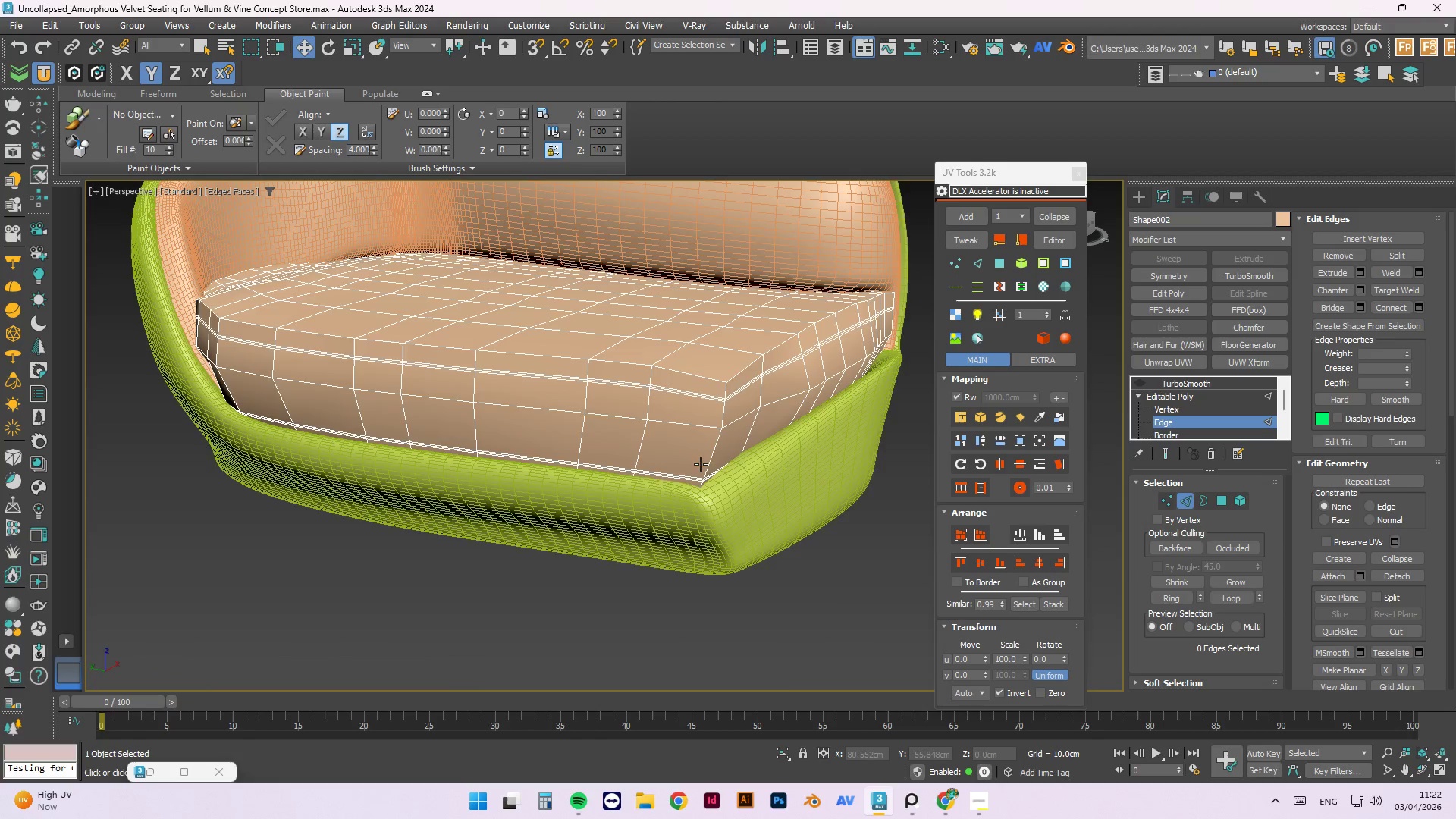 
scroll: coordinate [706, 515], scroll_direction: up, amount: 6.0
 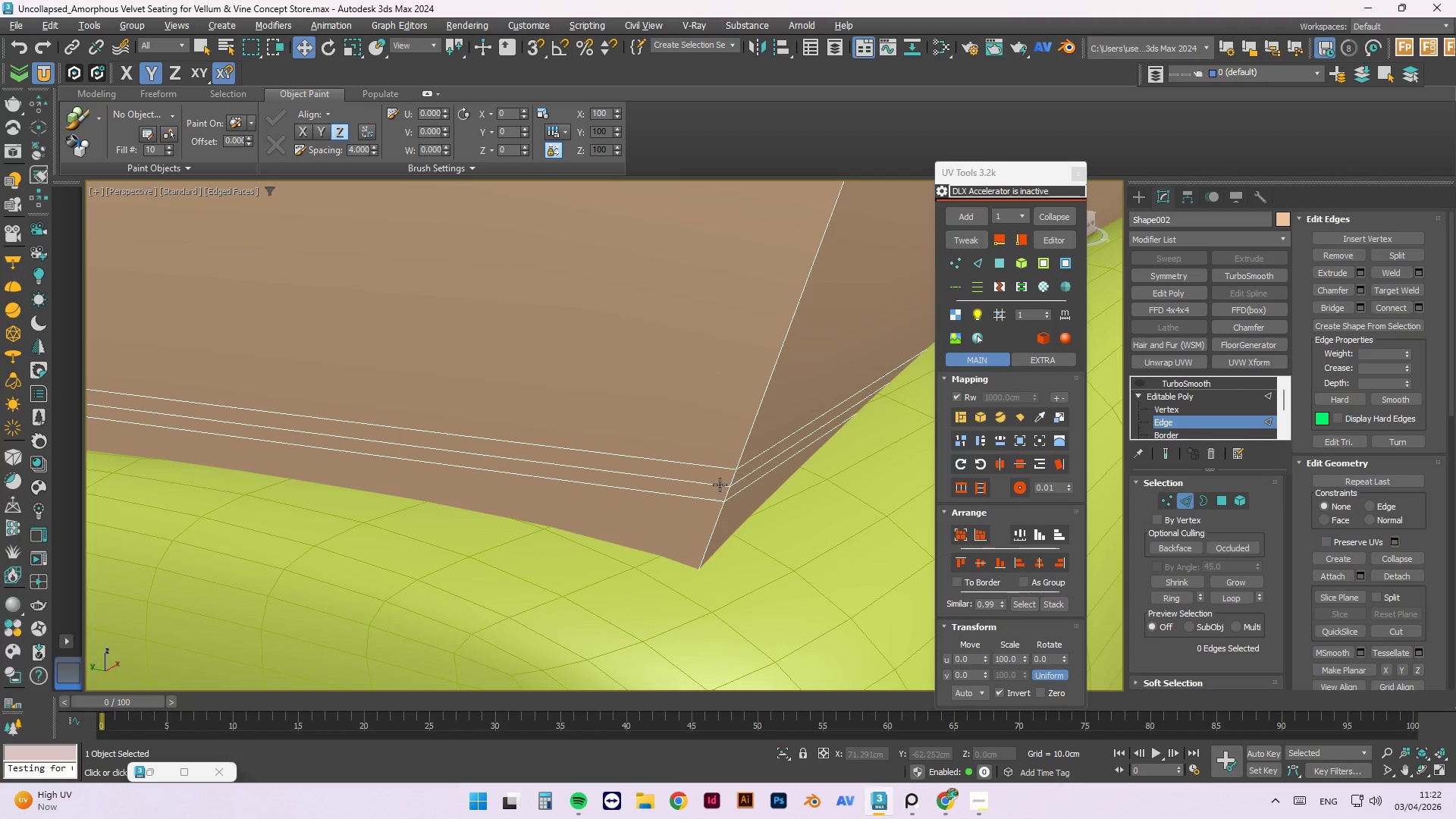 
double_click([720, 485])
 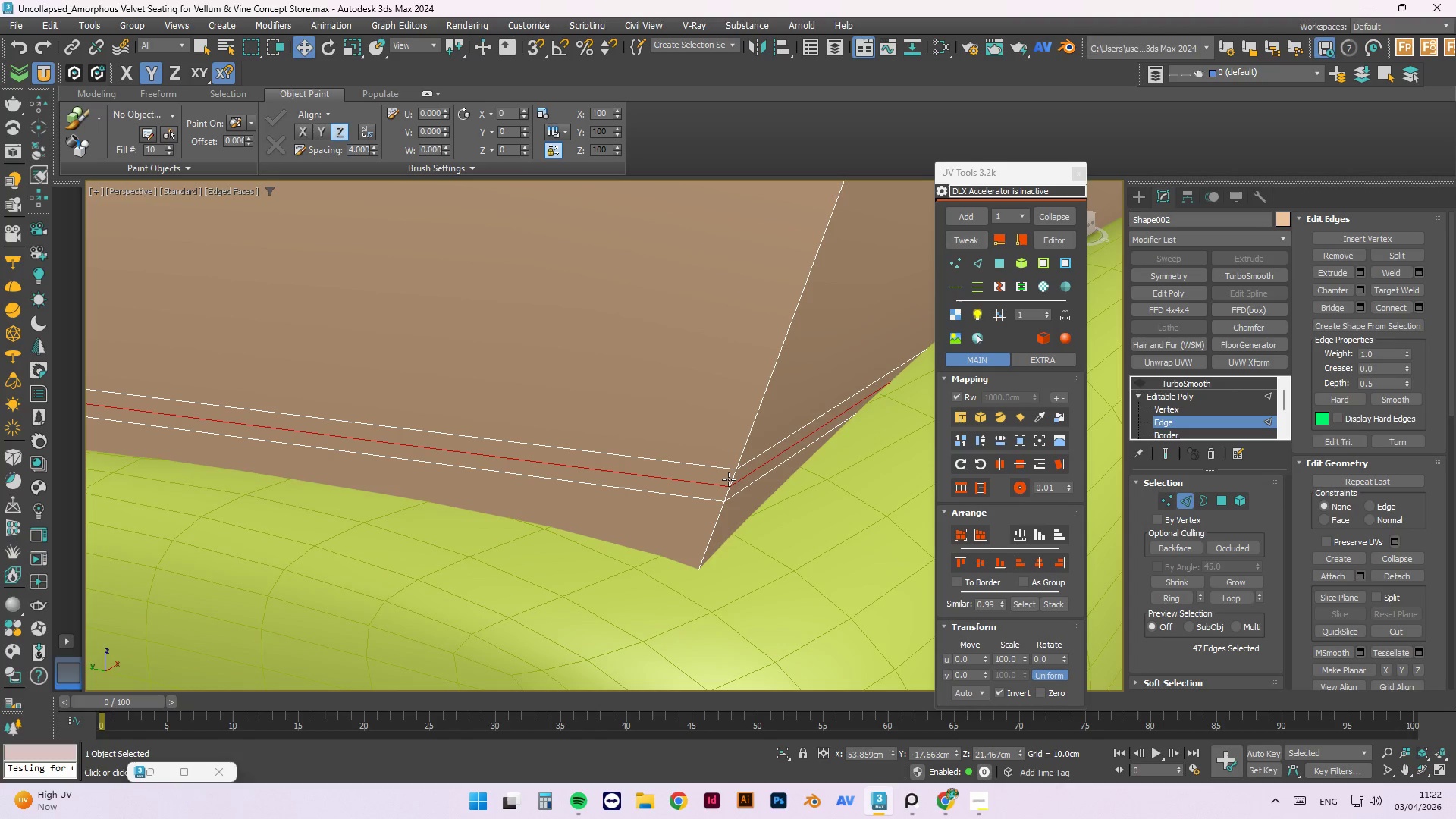 
wait(5.76)
 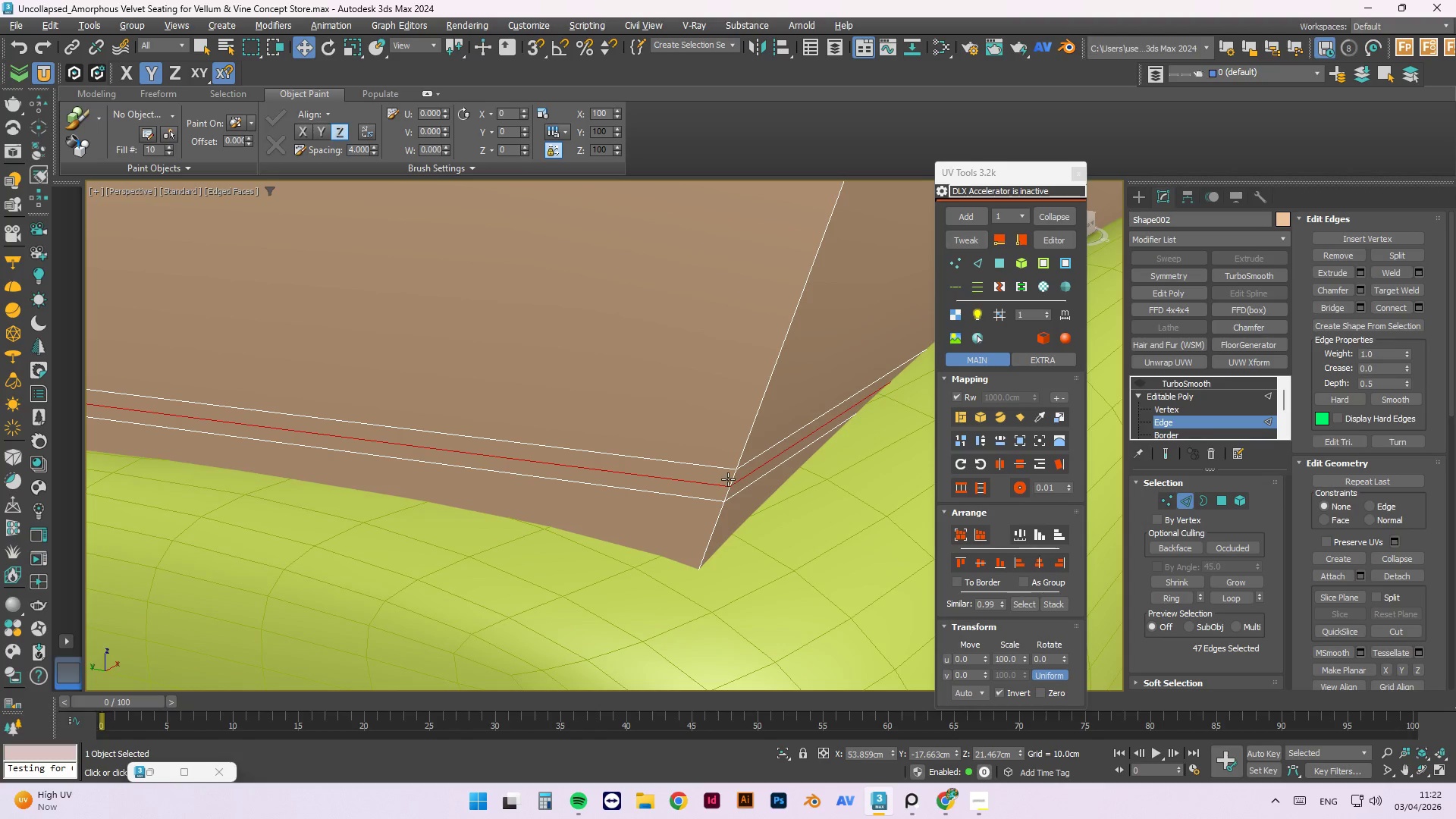 
scroll: coordinate [764, 472], scroll_direction: down, amount: 4.0
 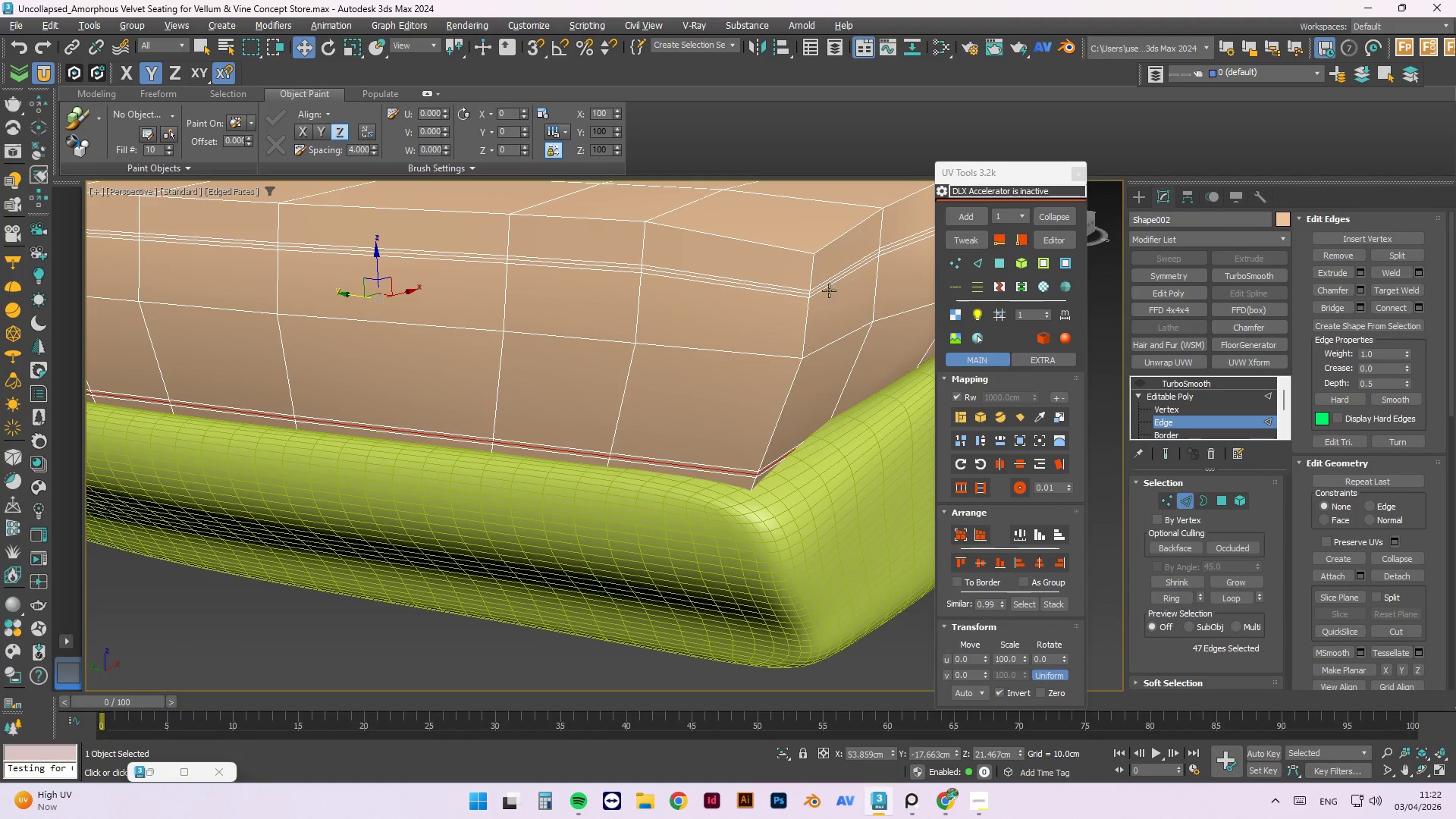 
hold_key(key=ControlLeft, duration=0.89)
 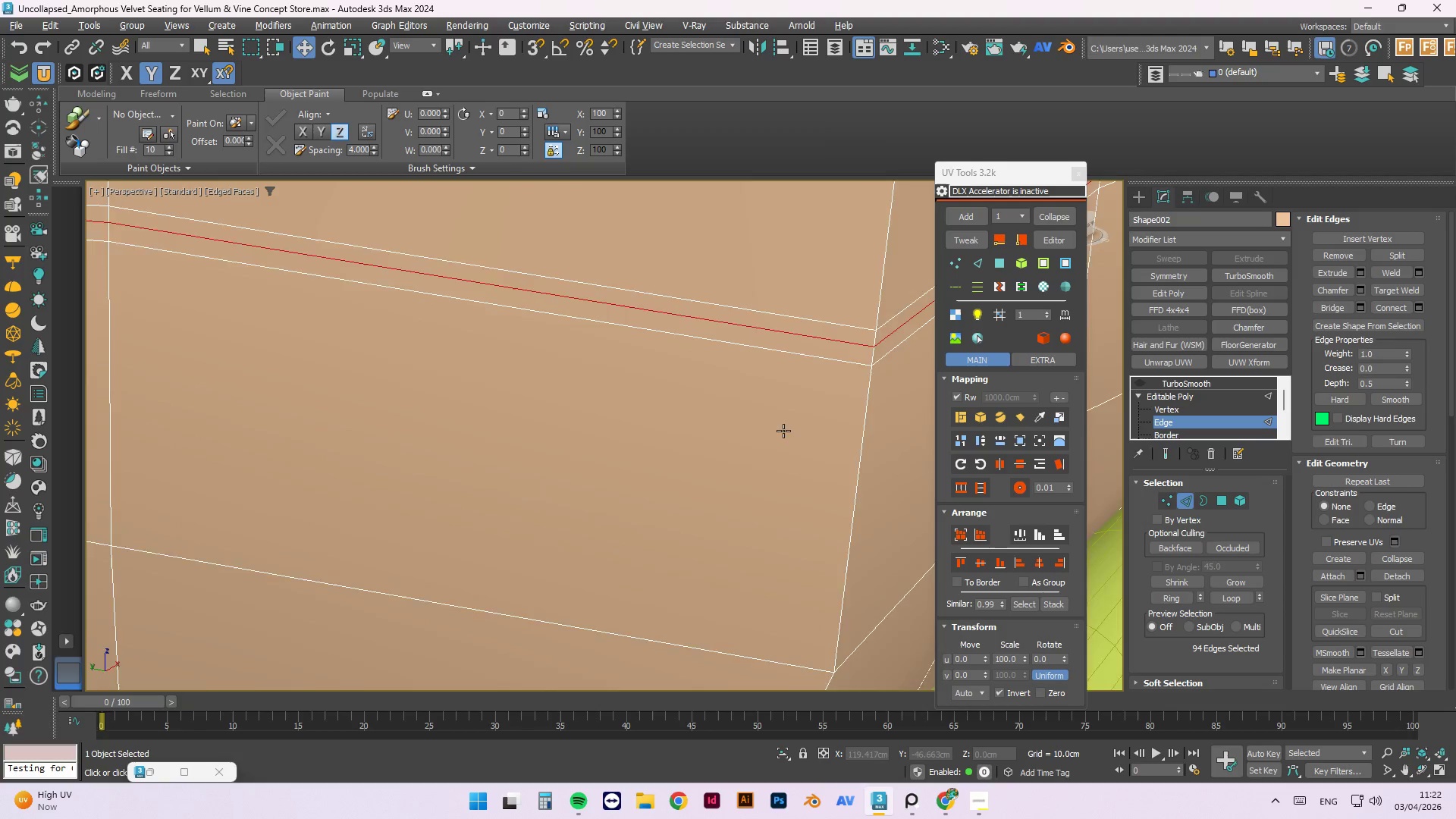 
scroll: coordinate [799, 315], scroll_direction: up, amount: 4.0
 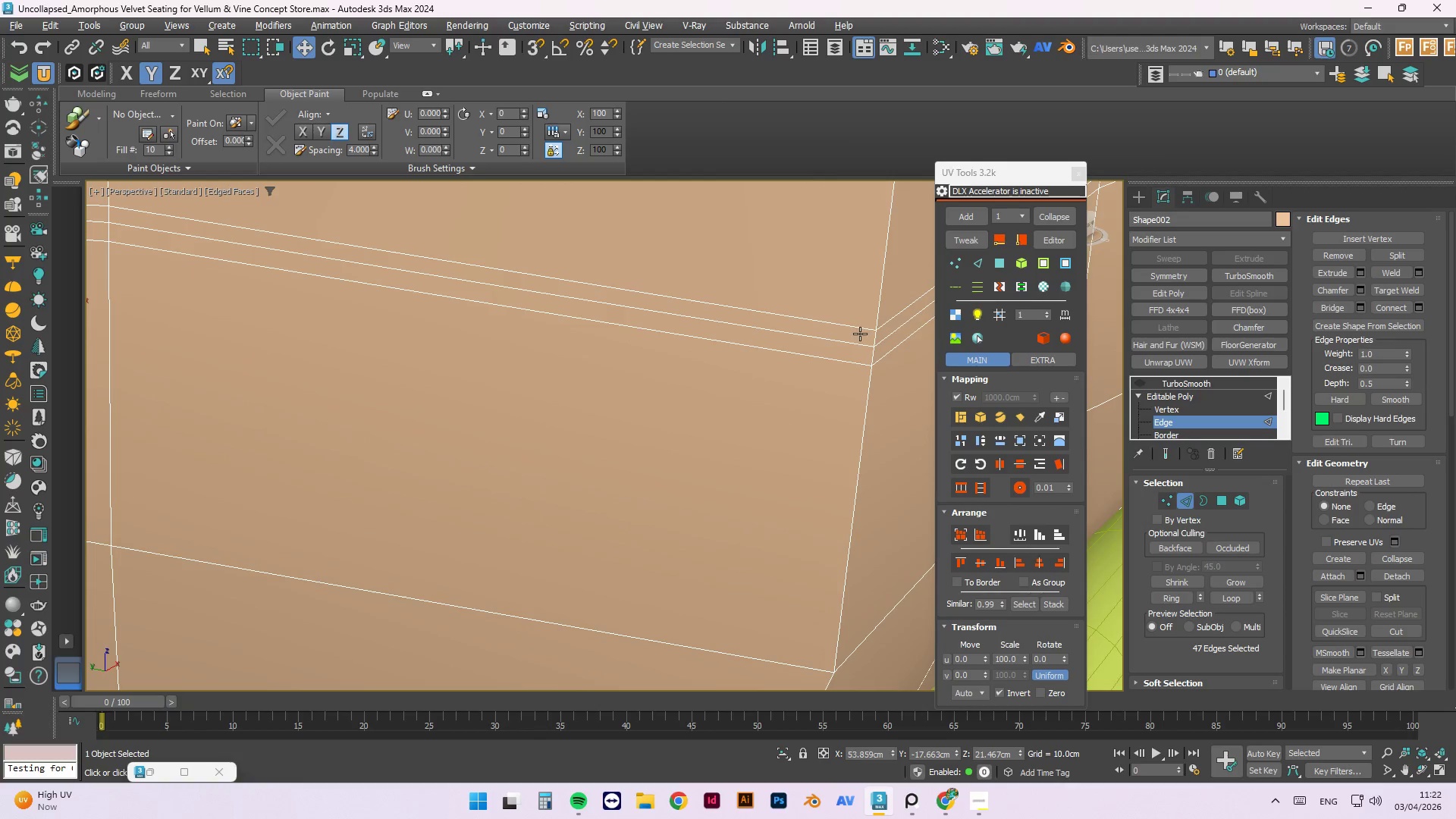 
double_click([854, 341])
 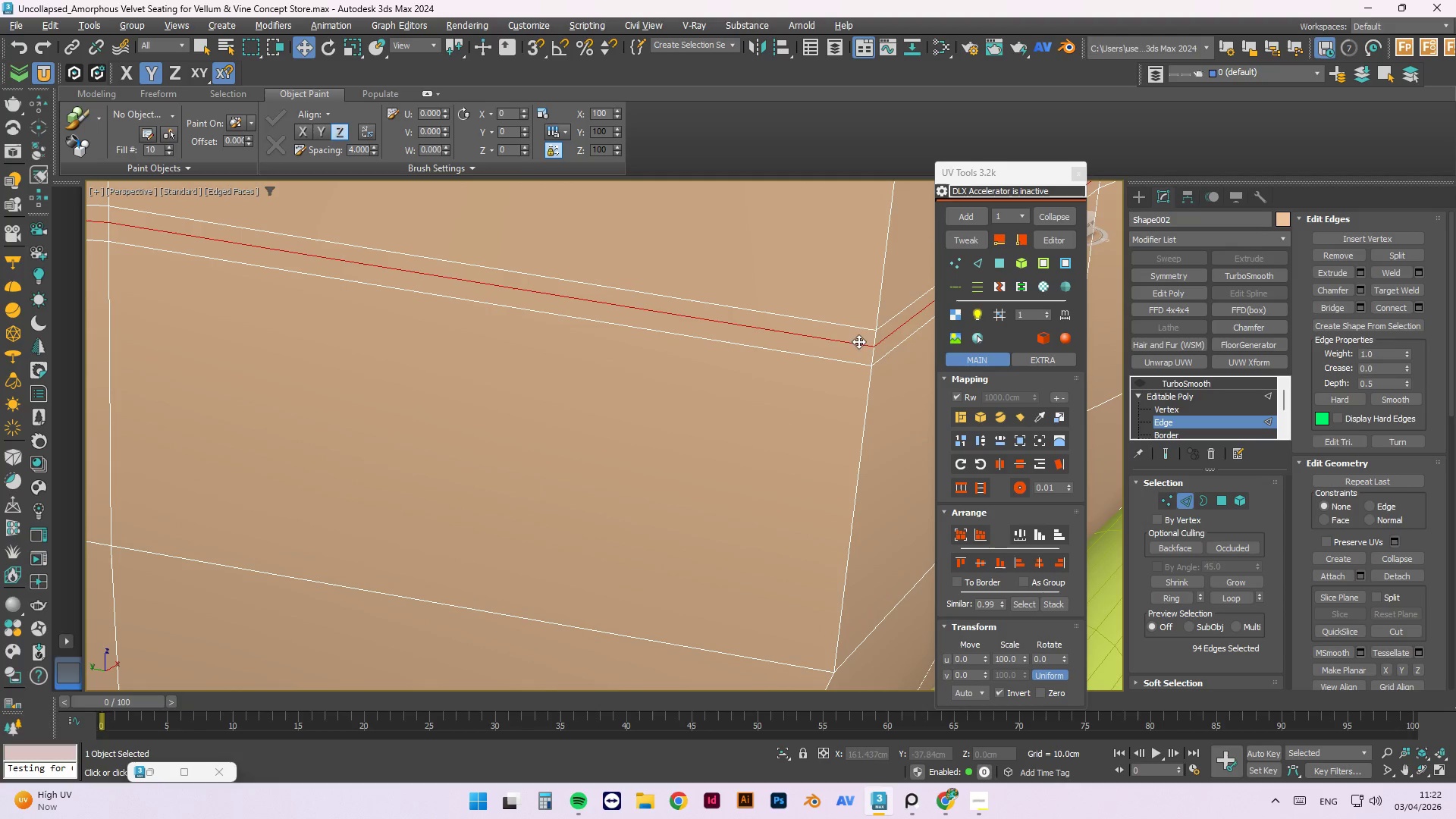 
scroll: coordinate [787, 446], scroll_direction: down, amount: 5.0
 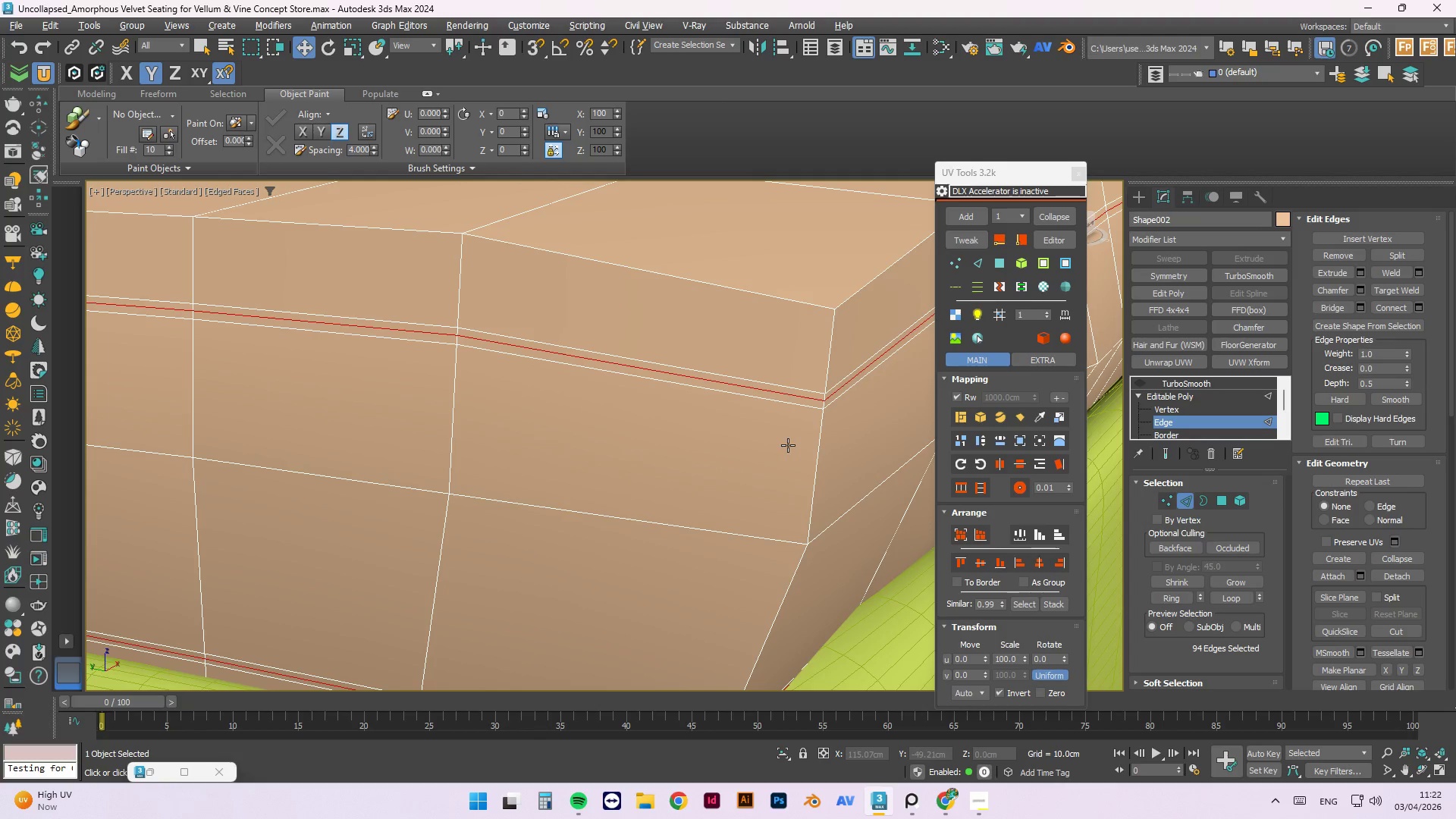 
key(R)
 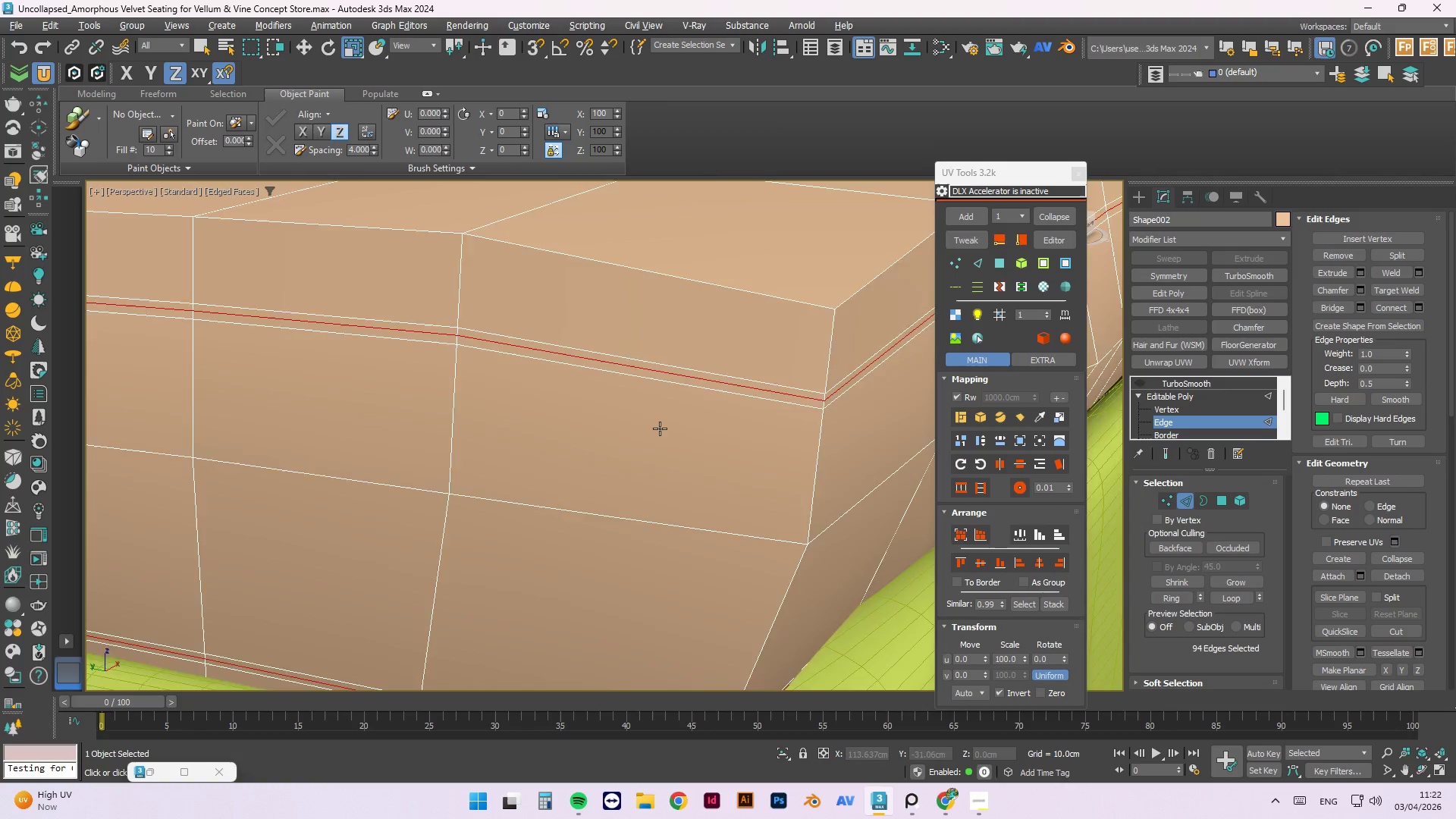 
scroll: coordinate [739, 462], scroll_direction: down, amount: 3.0
 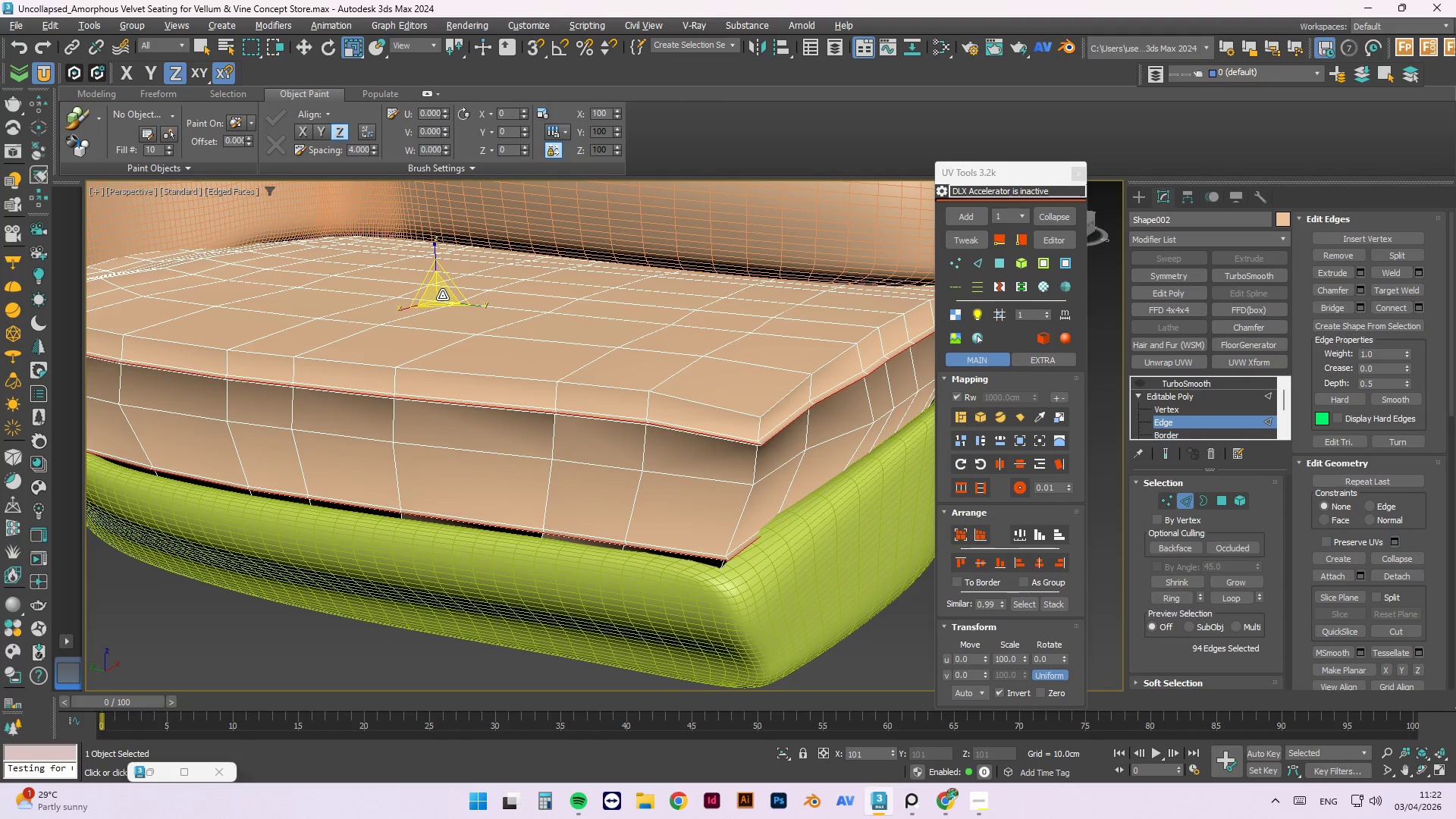 
wait(7.19)
 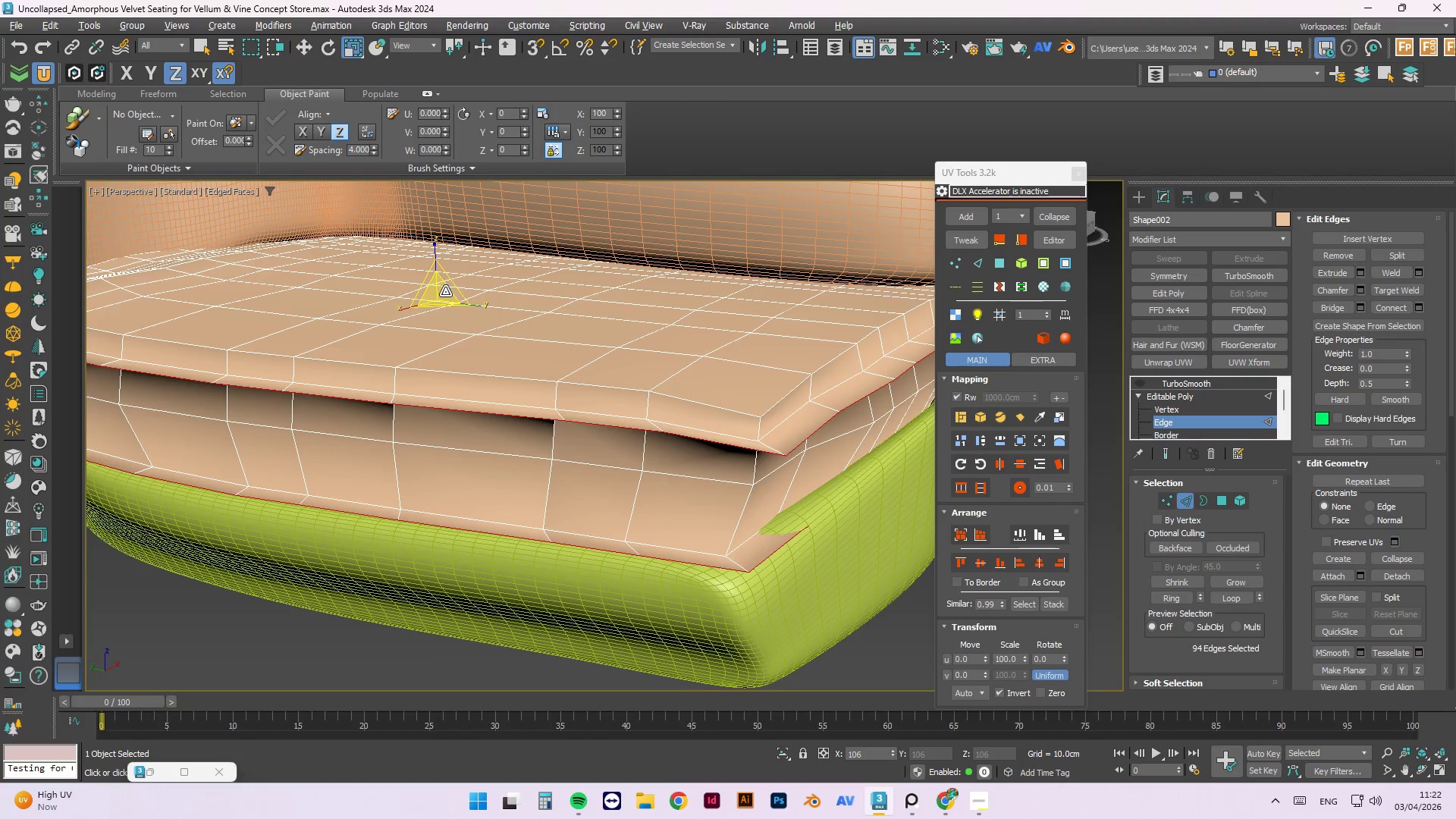 
scroll: coordinate [797, 441], scroll_direction: up, amount: 2.0
 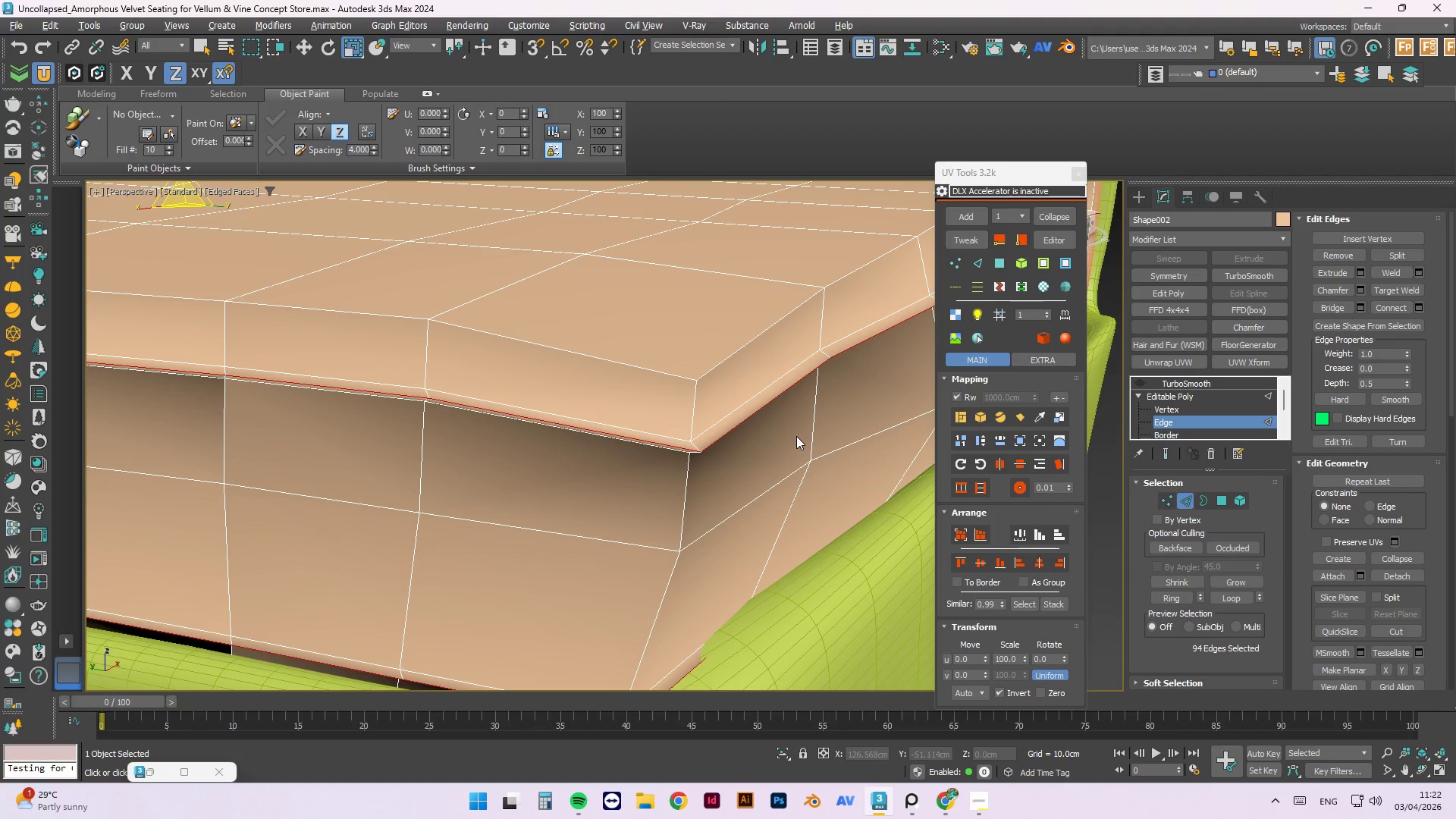 
hold_key(key=AltLeft, duration=1.5)
 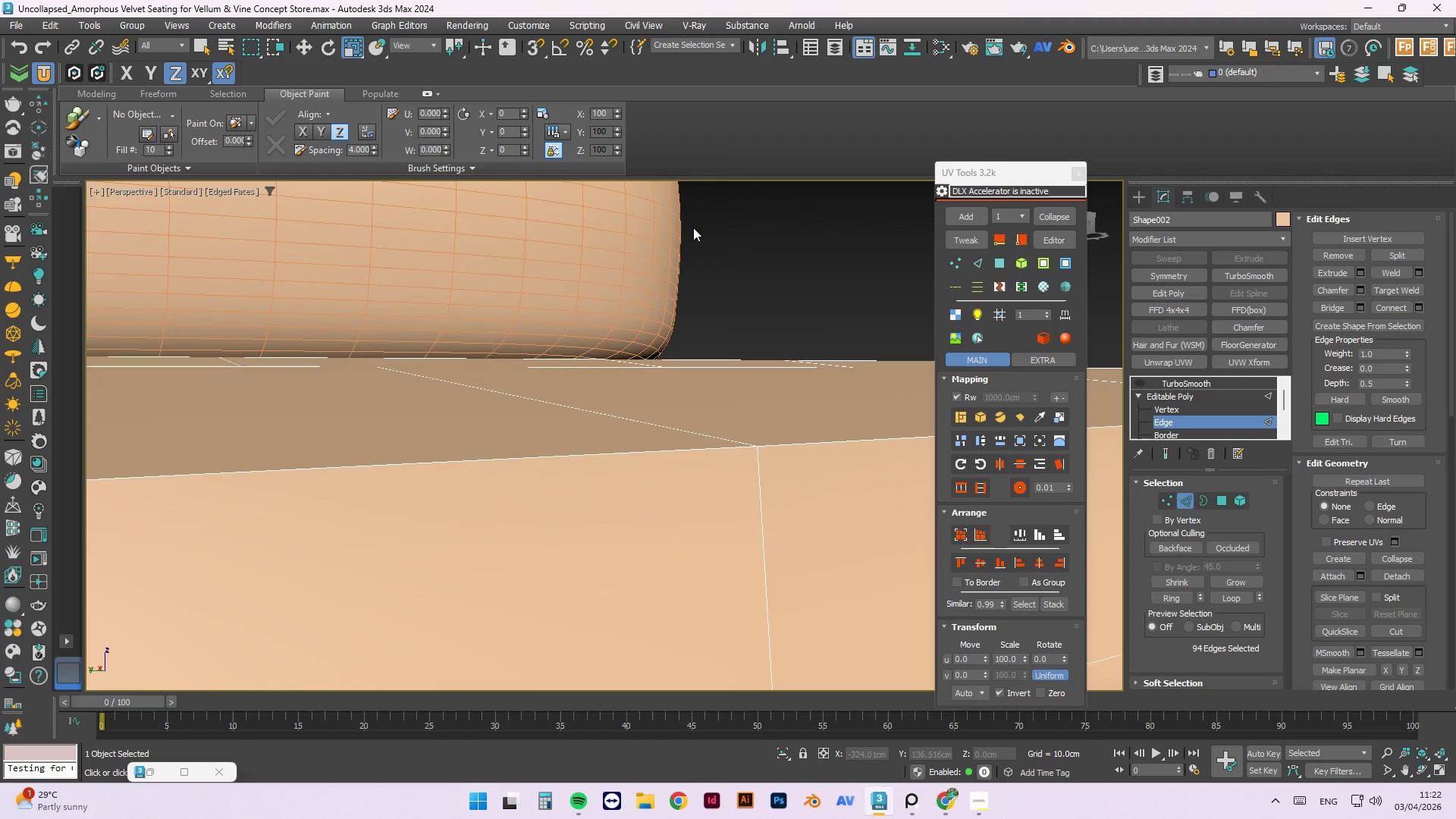 
scroll: coordinate [698, 410], scroll_direction: down, amount: 2.0
 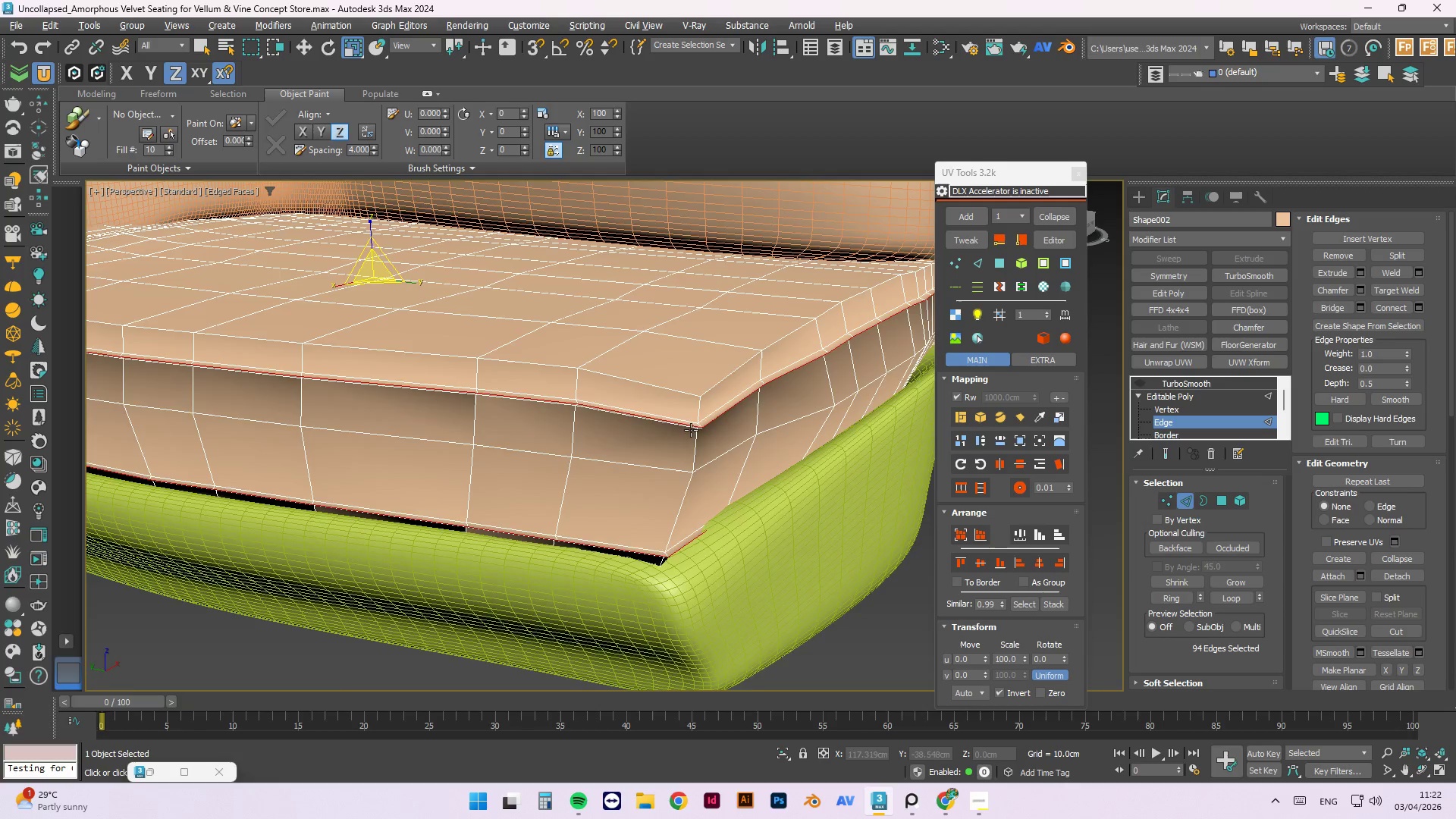 
key(Alt+AltLeft)
 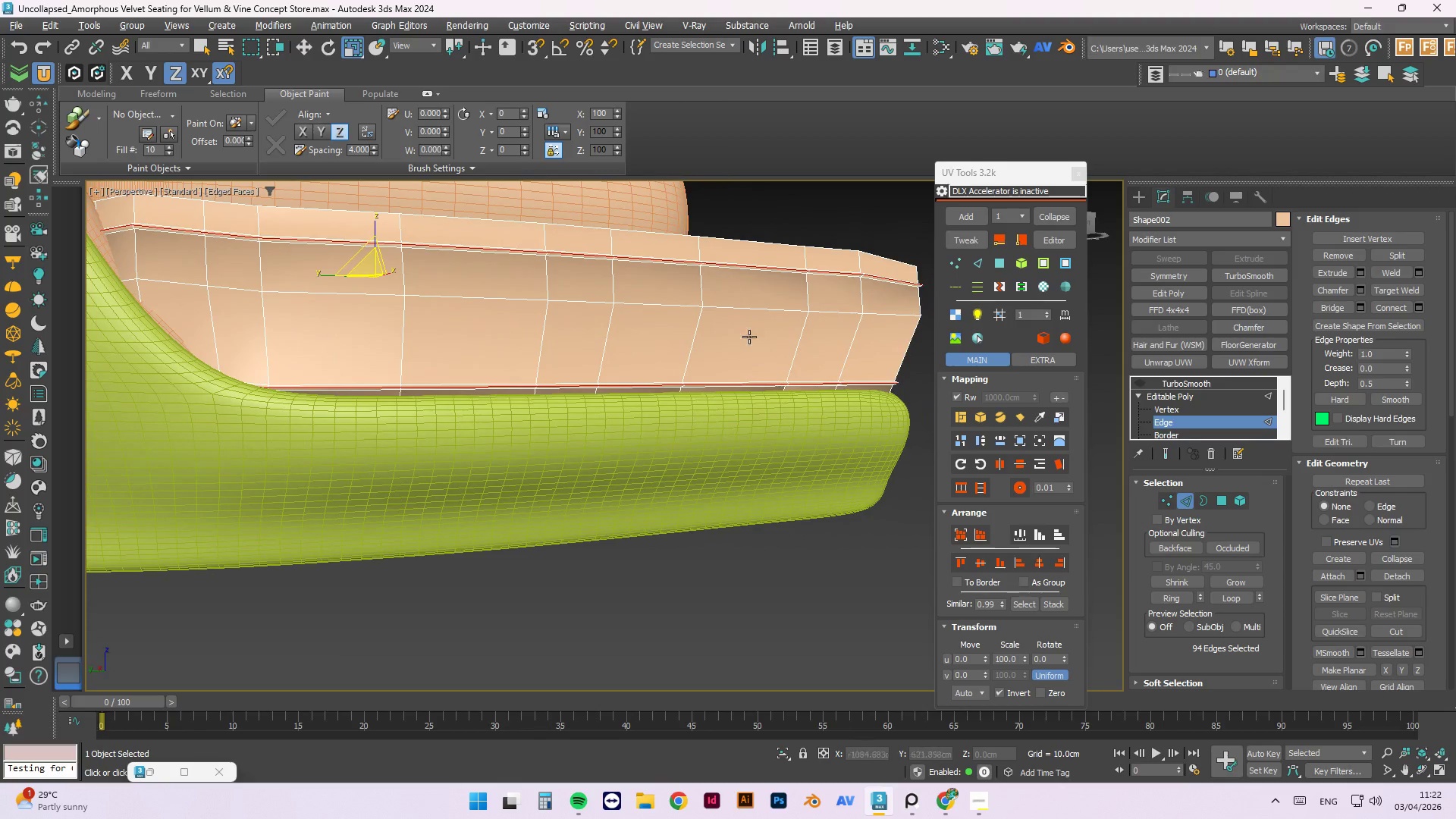 
key(Alt+AltLeft)
 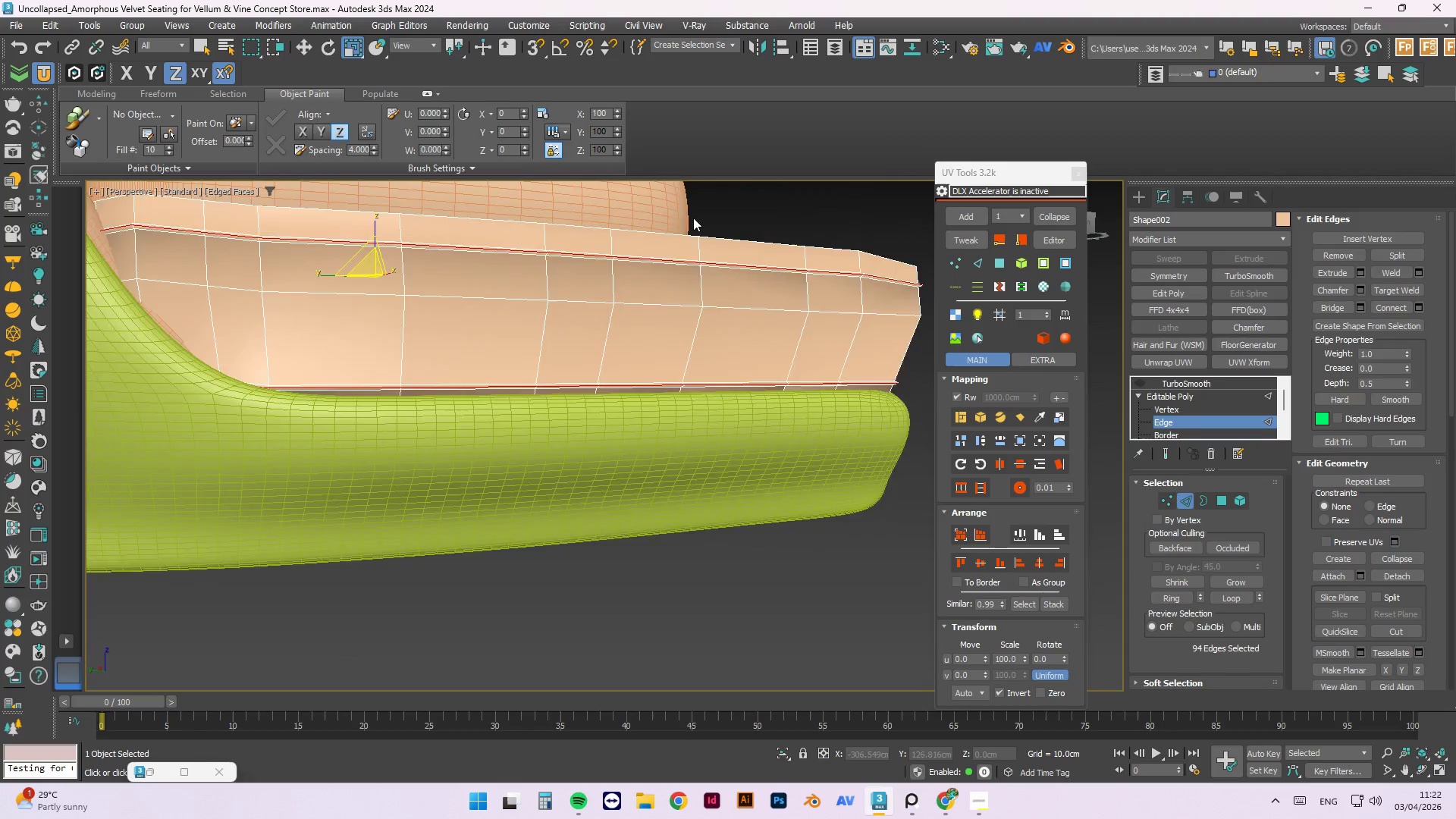 
scroll: coordinate [693, 218], scroll_direction: up, amount: 2.0
 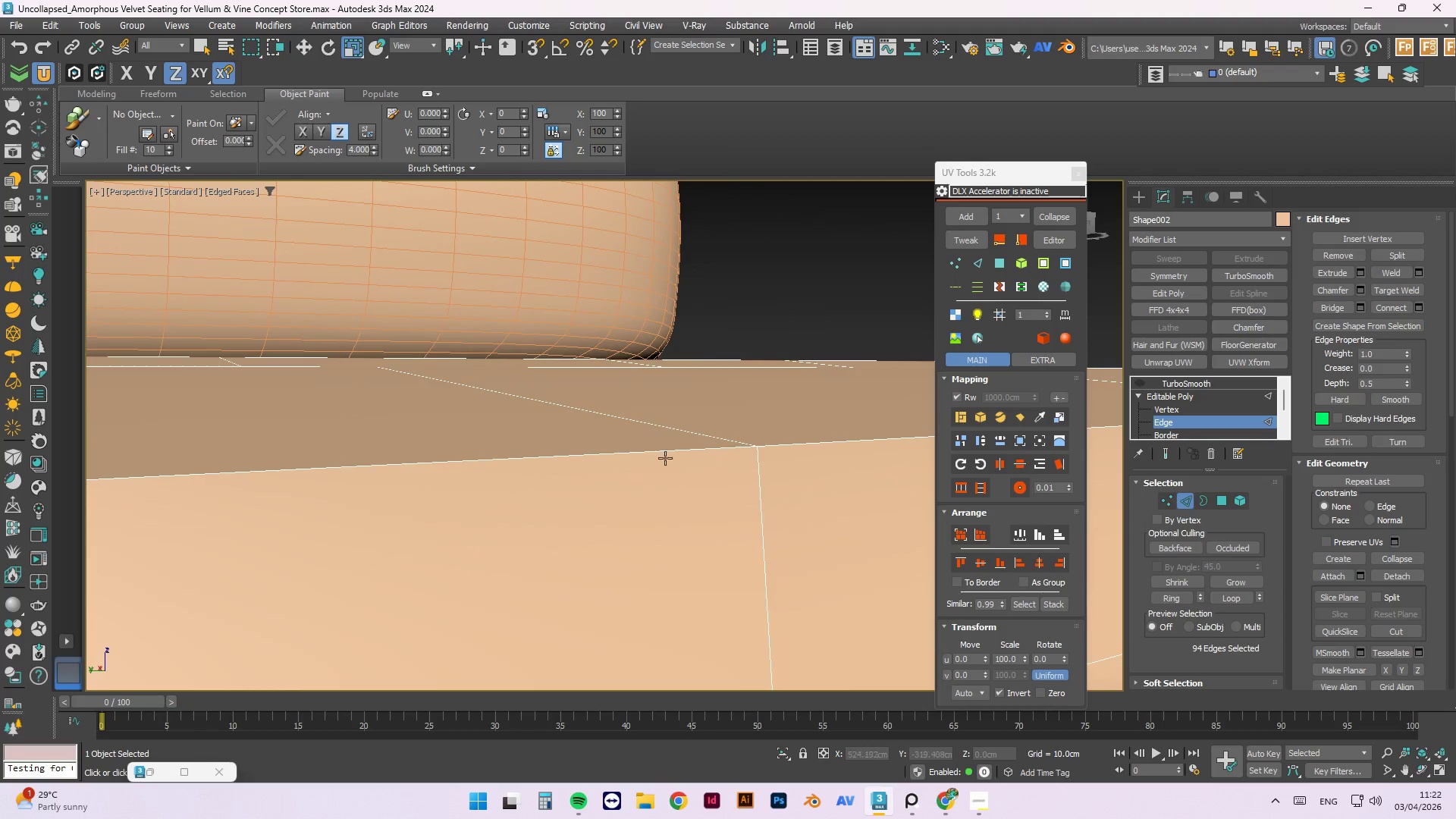 
scroll: coordinate [677, 391], scroll_direction: down, amount: 4.0
 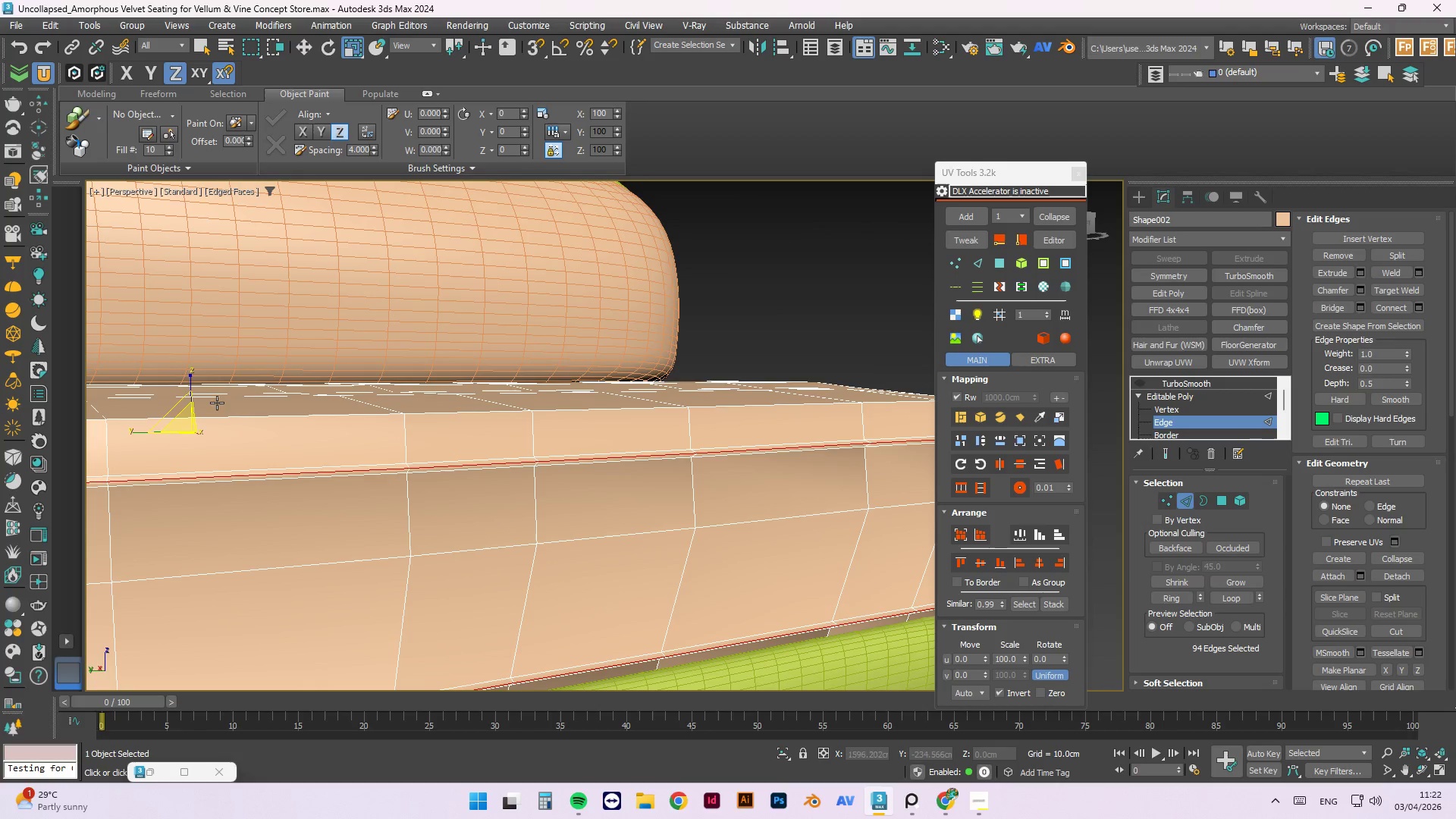 
scroll: coordinate [215, 414], scroll_direction: up, amount: 1.0
 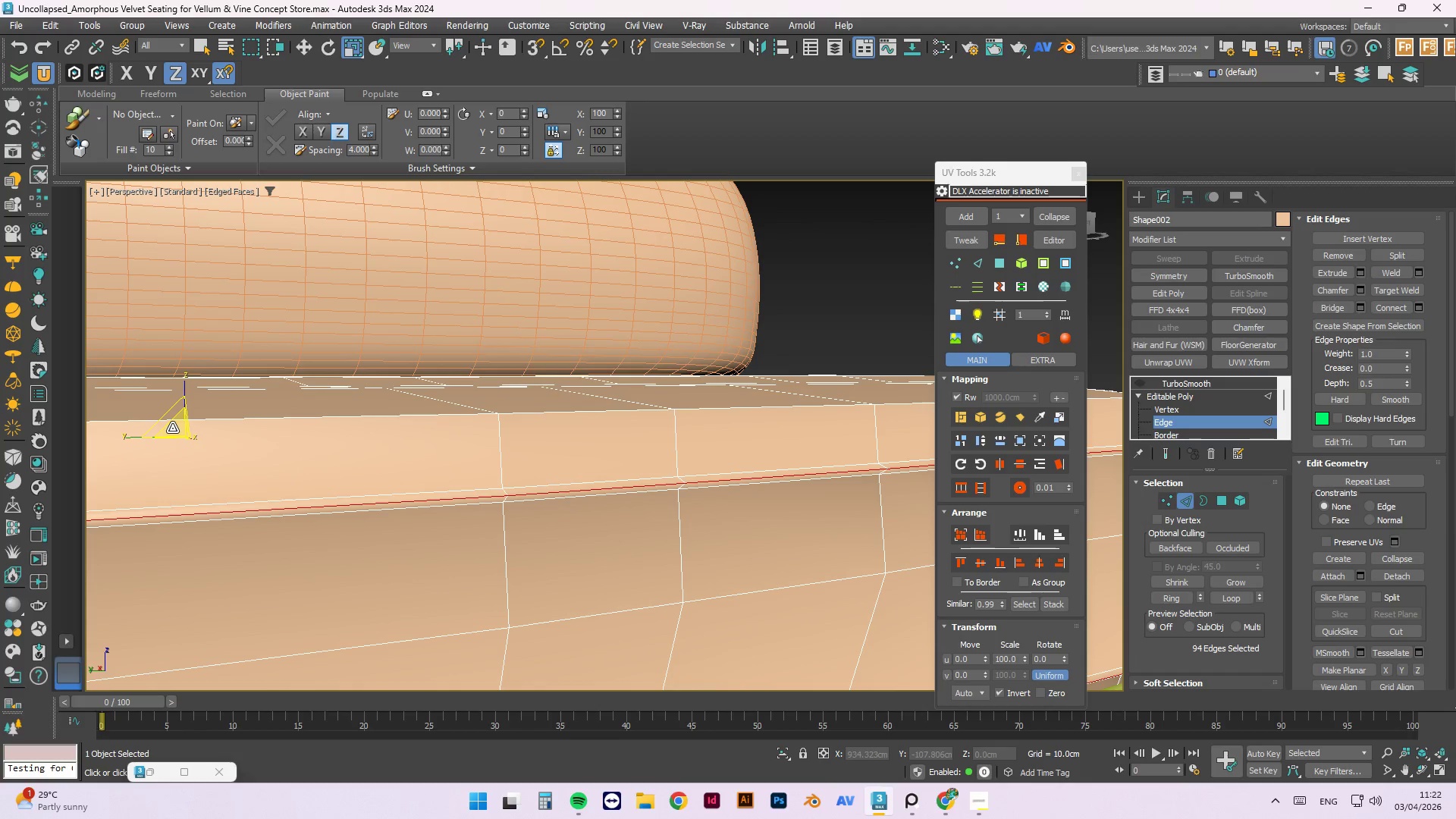 
left_click_drag(start_coordinate=[172, 428], to_coordinate=[177, 428])
 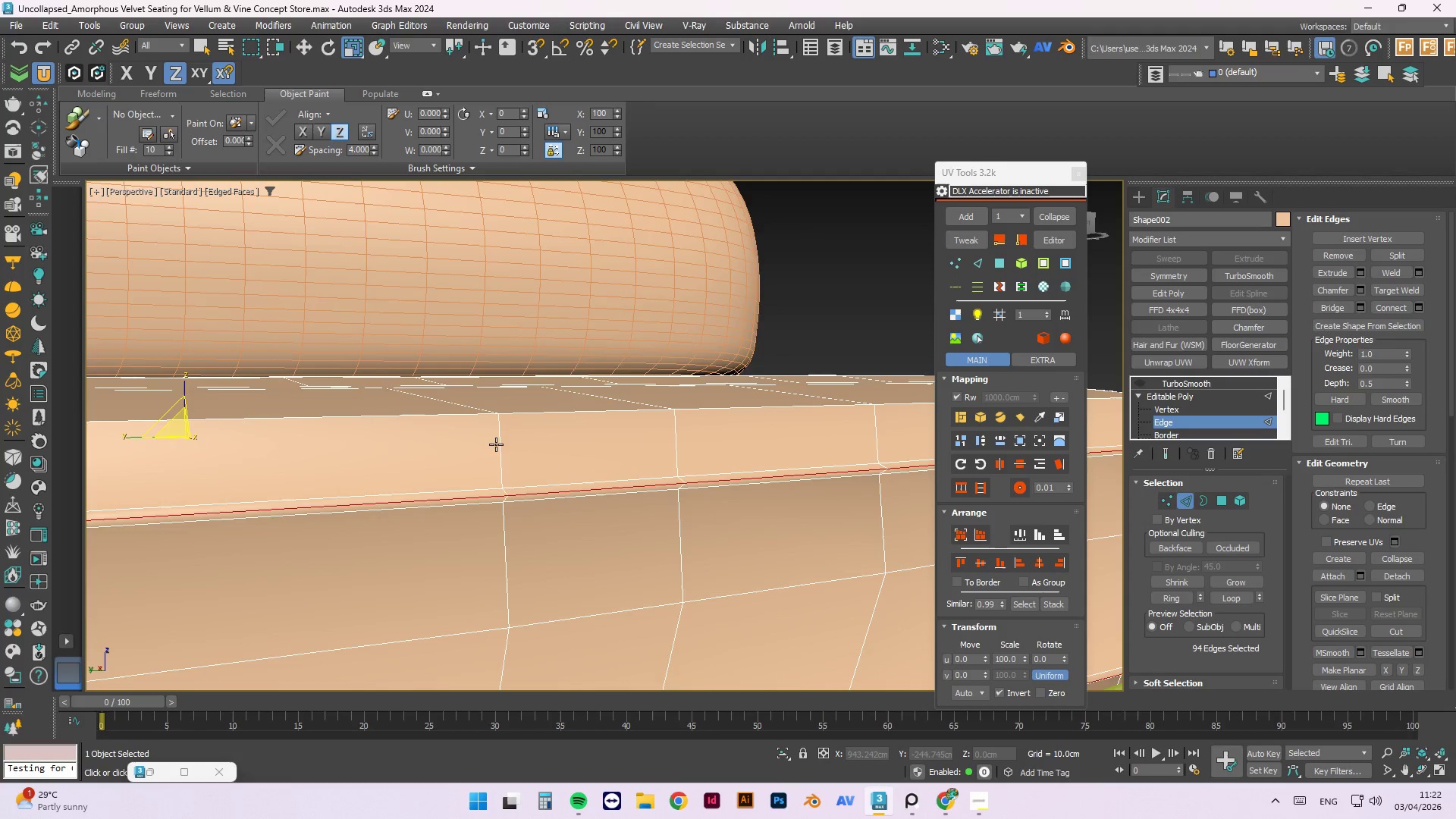 
hold_key(key=AltLeft, duration=1.52)
scroll: coordinate [623, 483], scroll_direction: down, amount: 2.0
 